 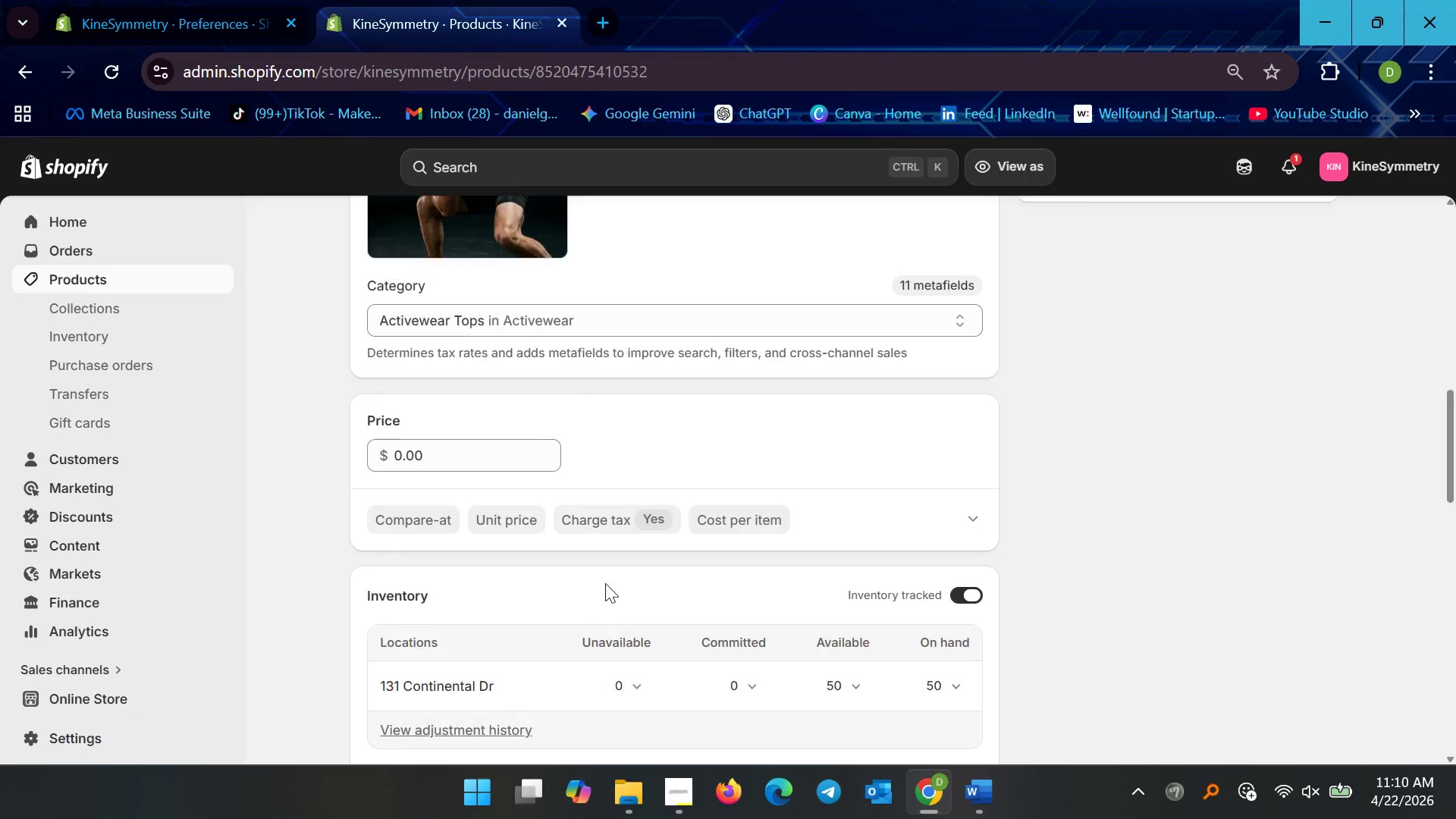 
scroll: coordinate [654, 557], scroll_direction: down, amount: 8.0
 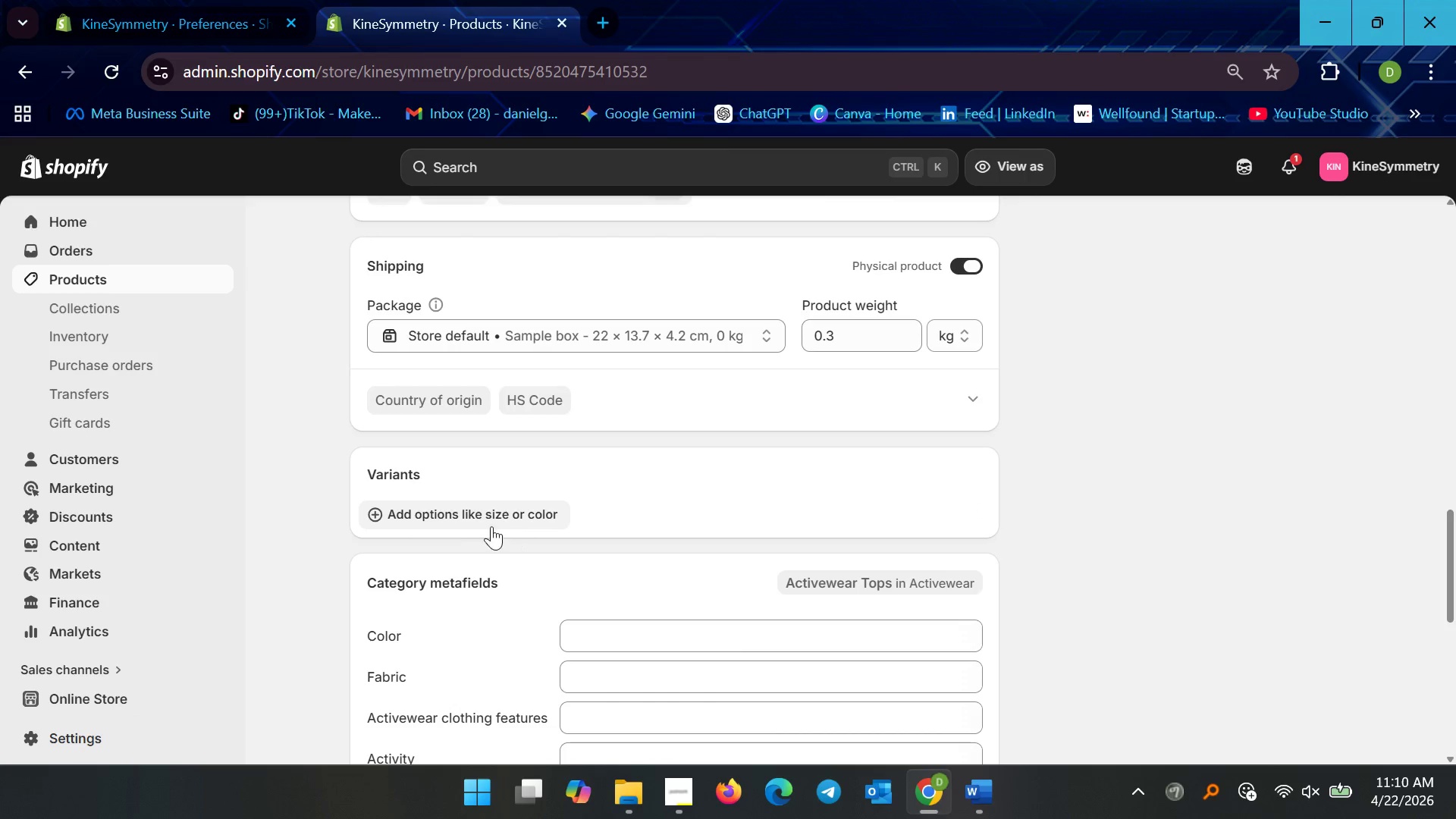 
left_click([475, 528])
 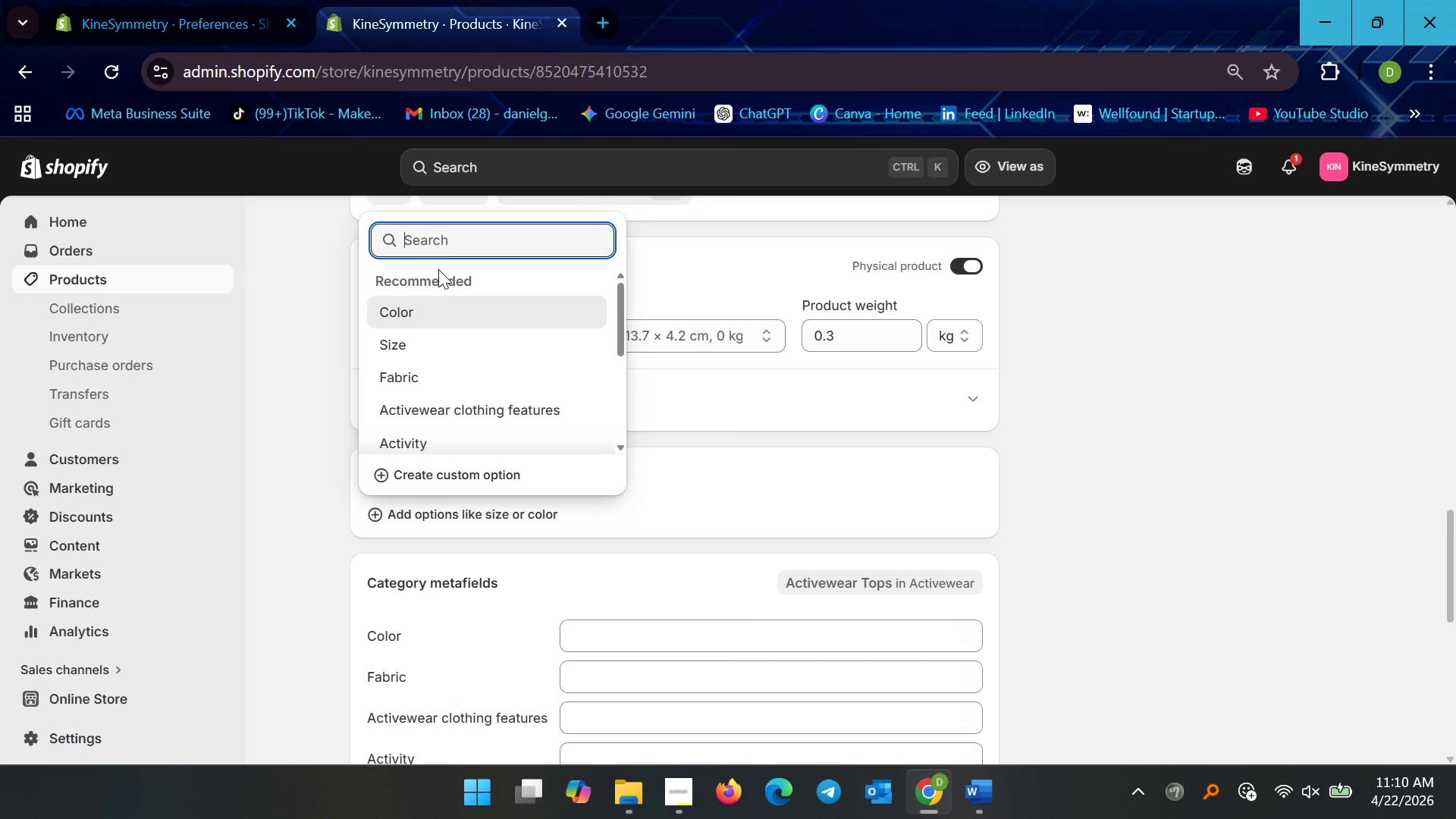 
type(Size)
 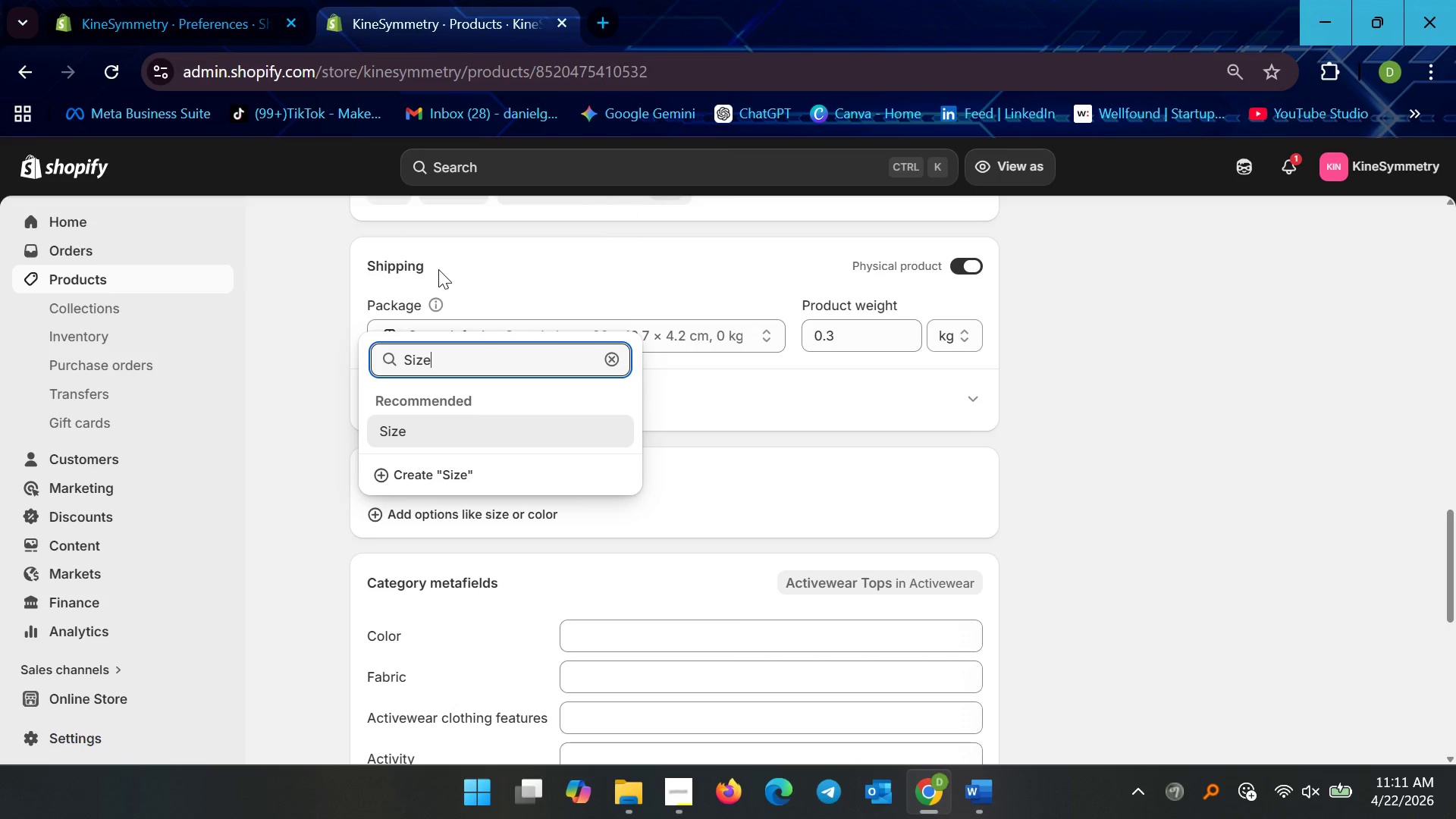 
key(Enter)
 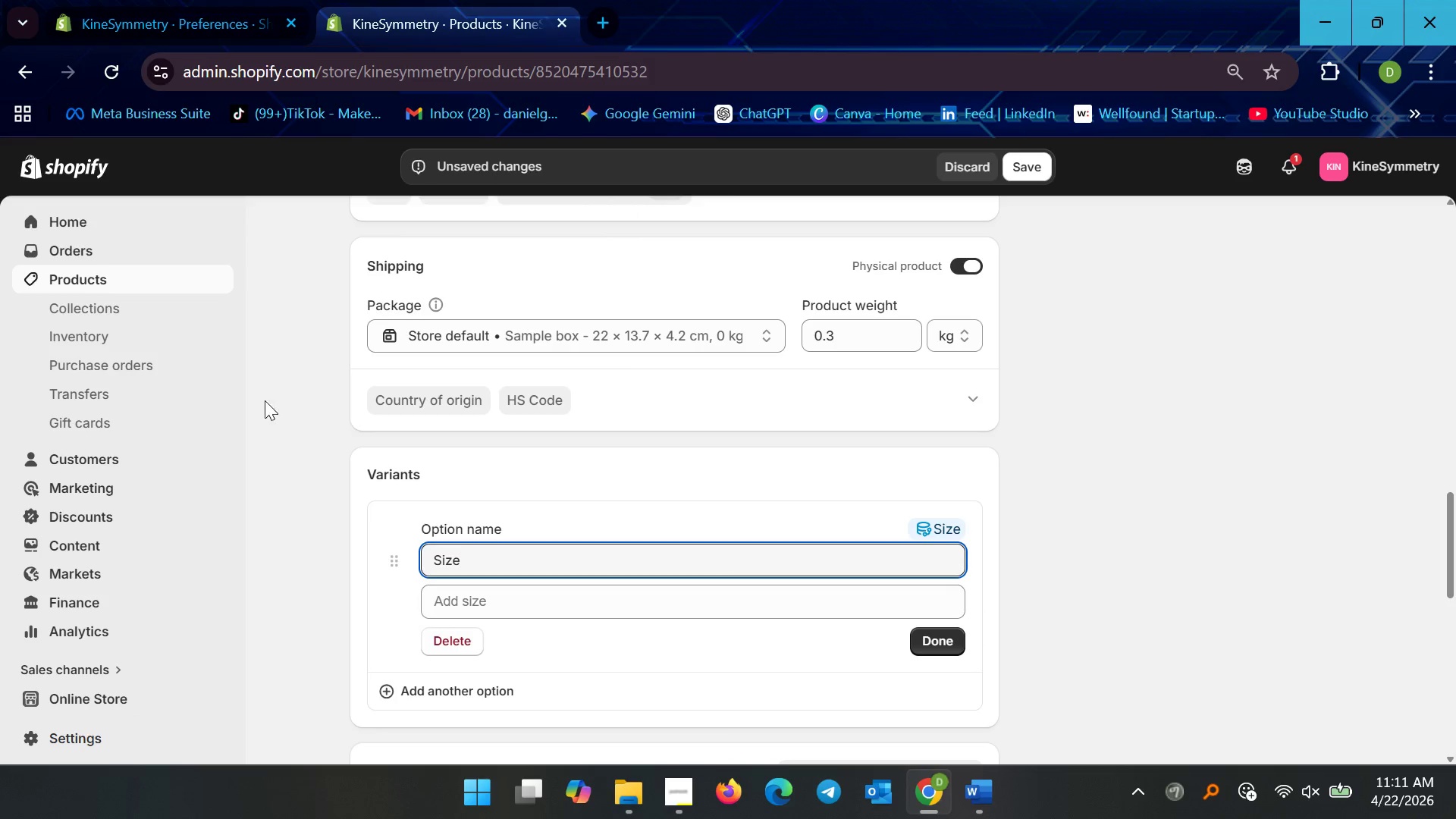 
left_click([452, 586])
 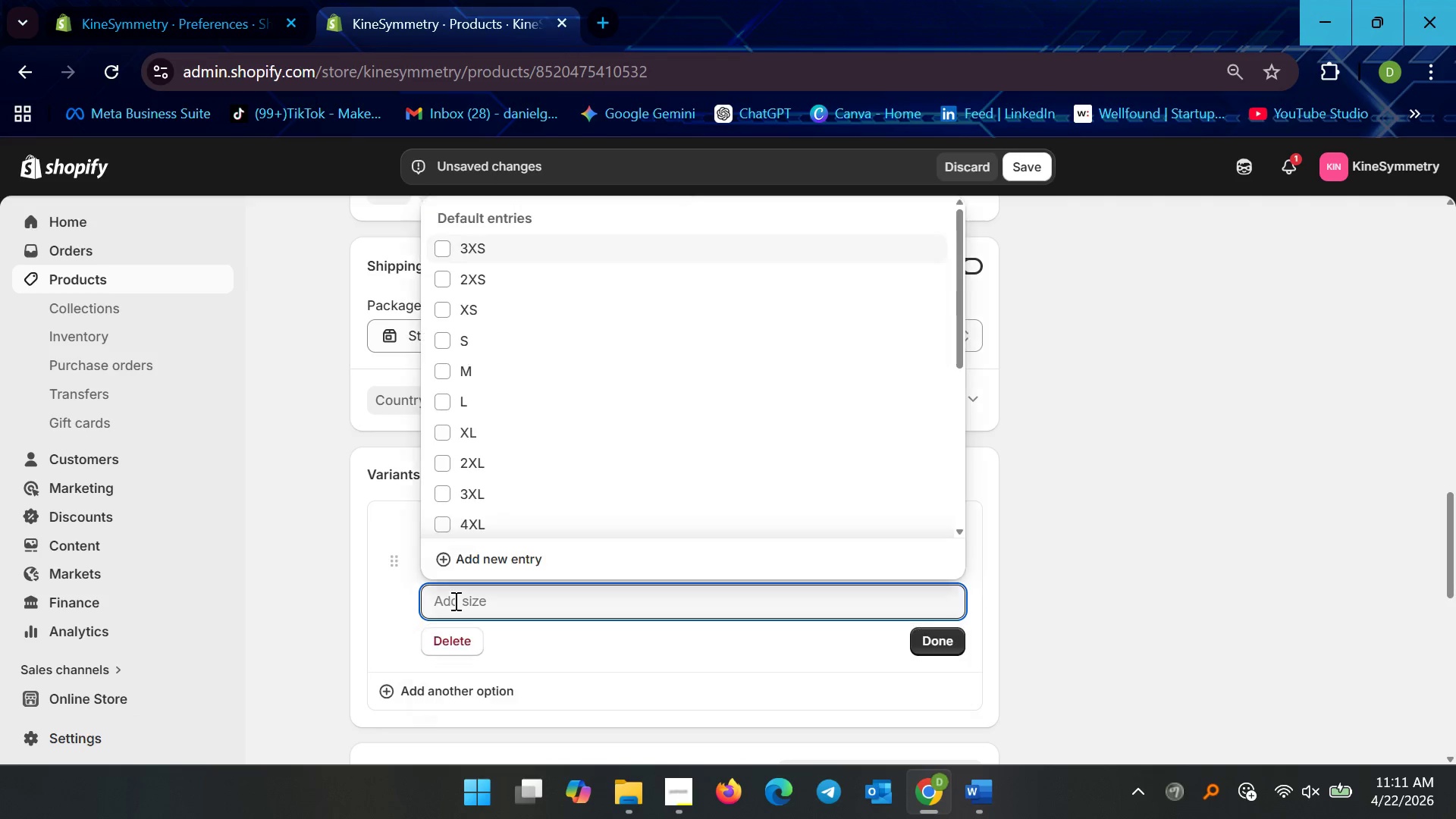 
key(Shift+ShiftRight)
 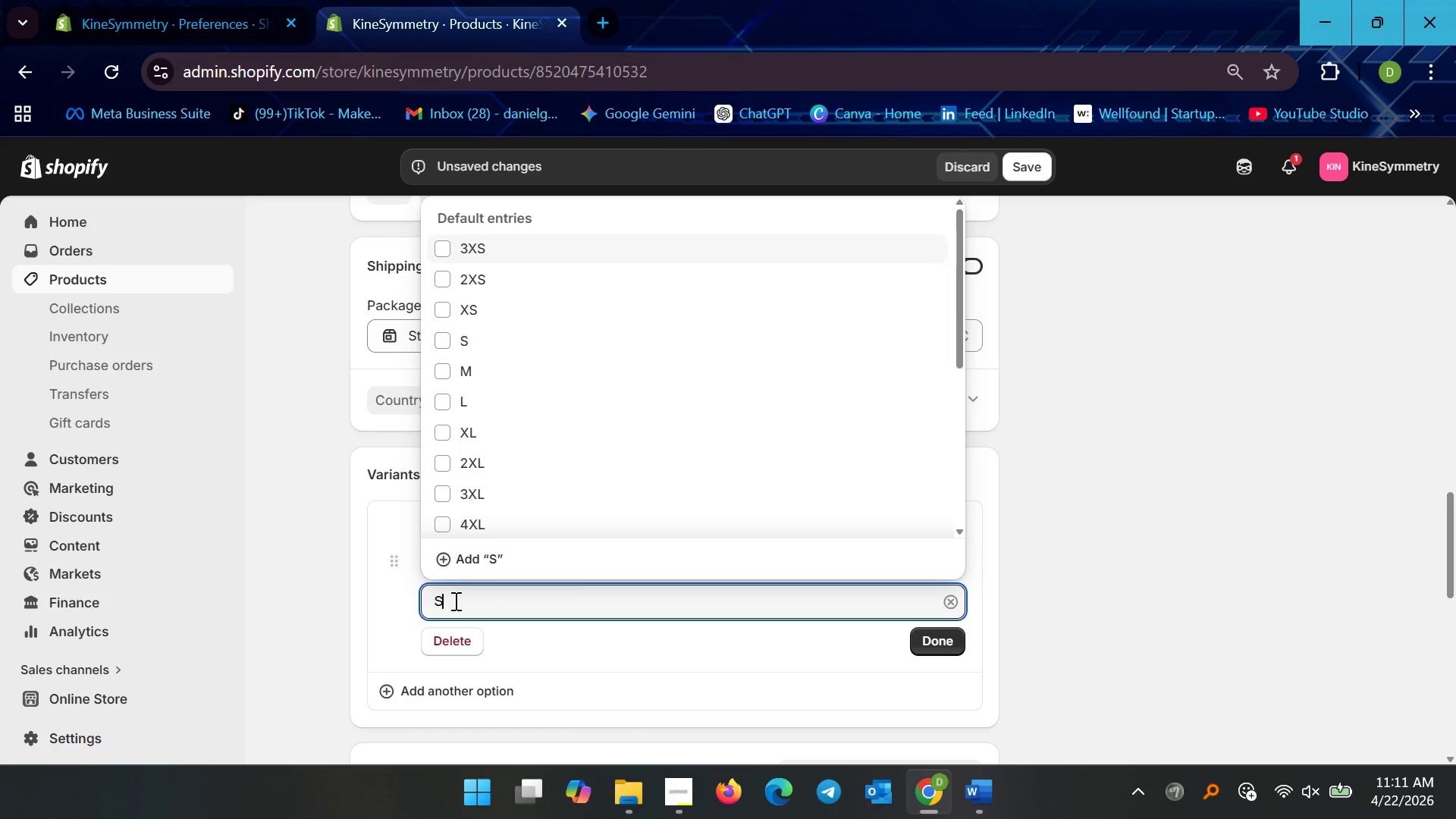 
key(Shift+S)
 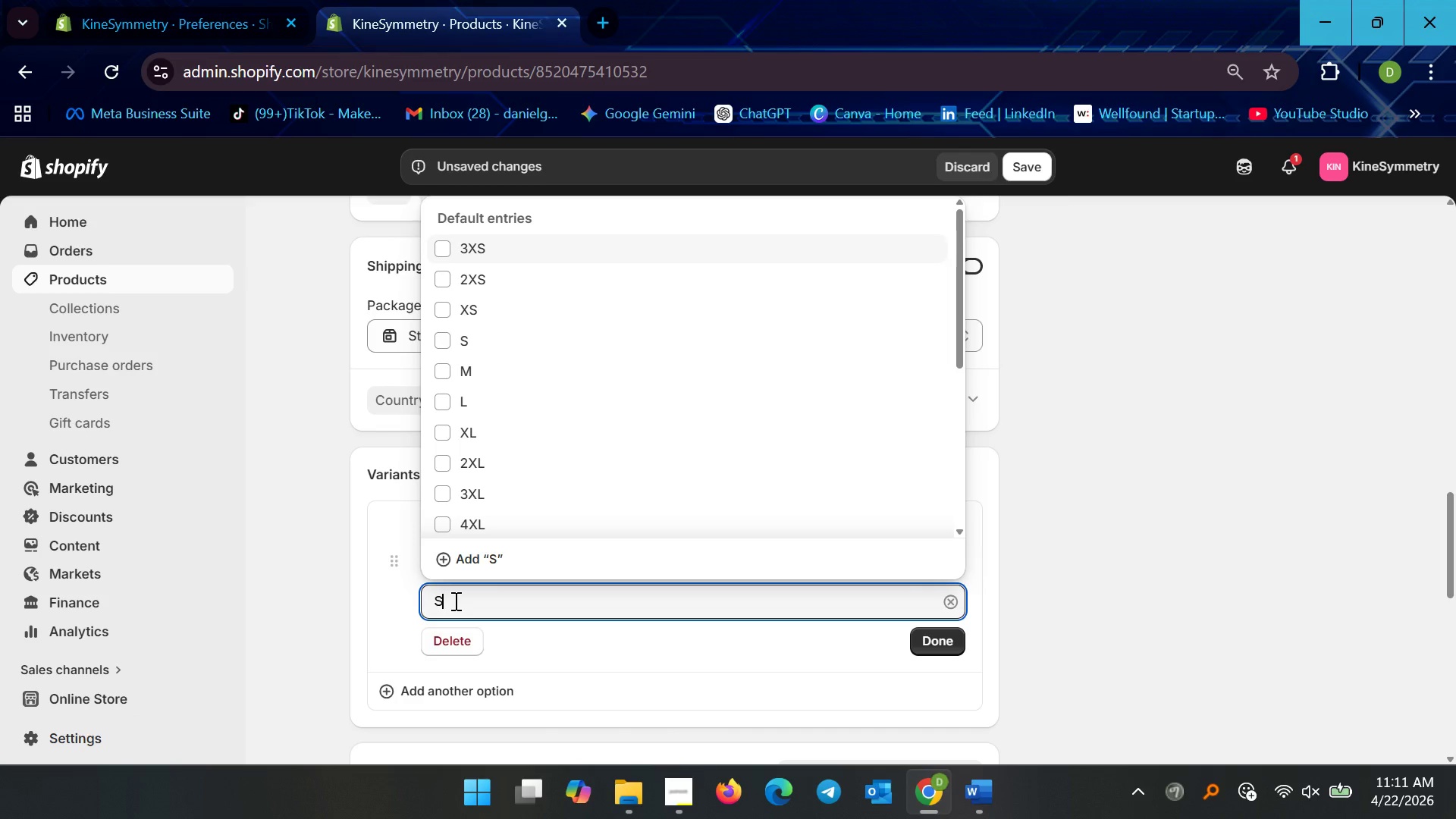 
key(Enter)
 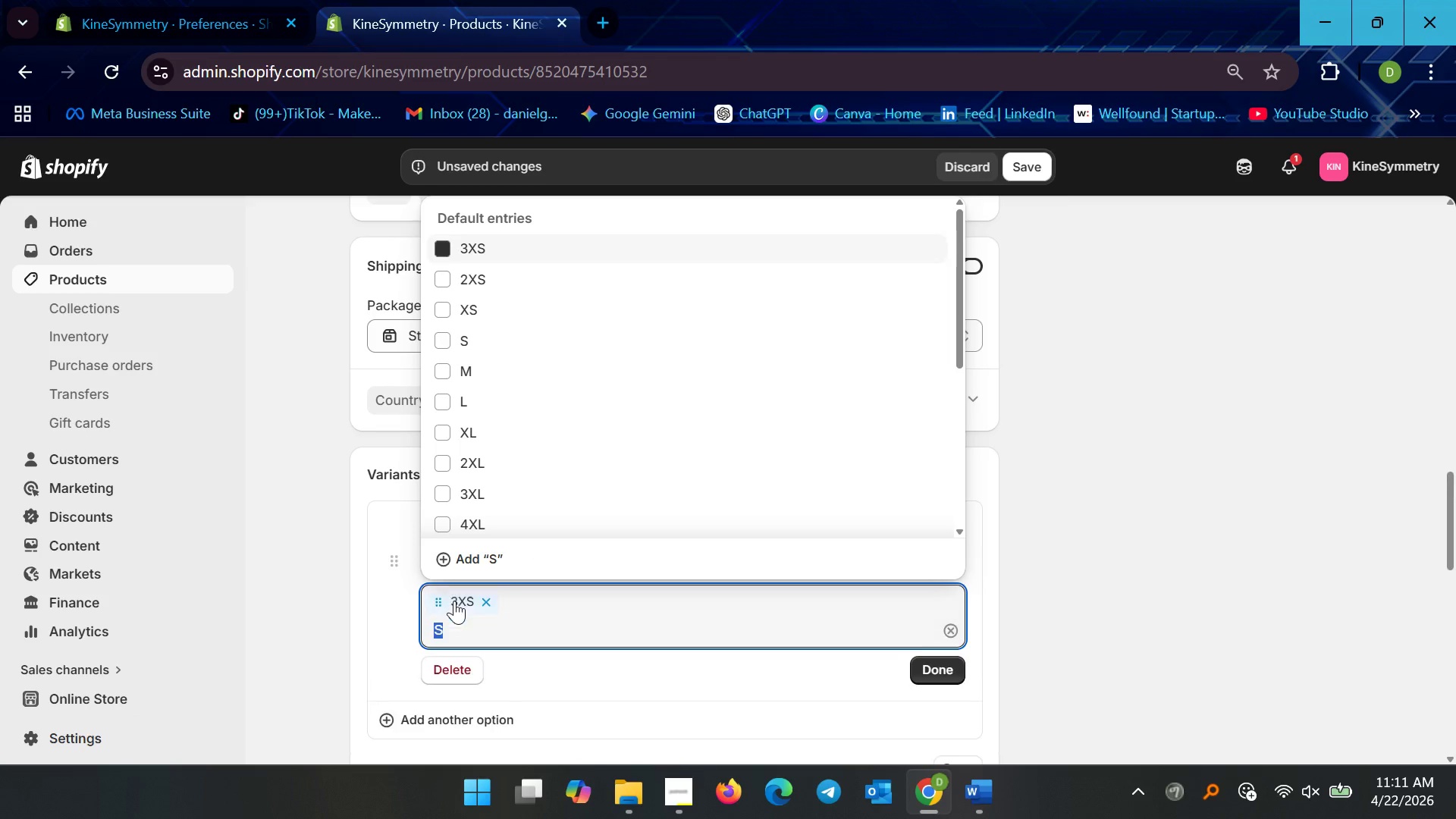 
key(Shift+M)
 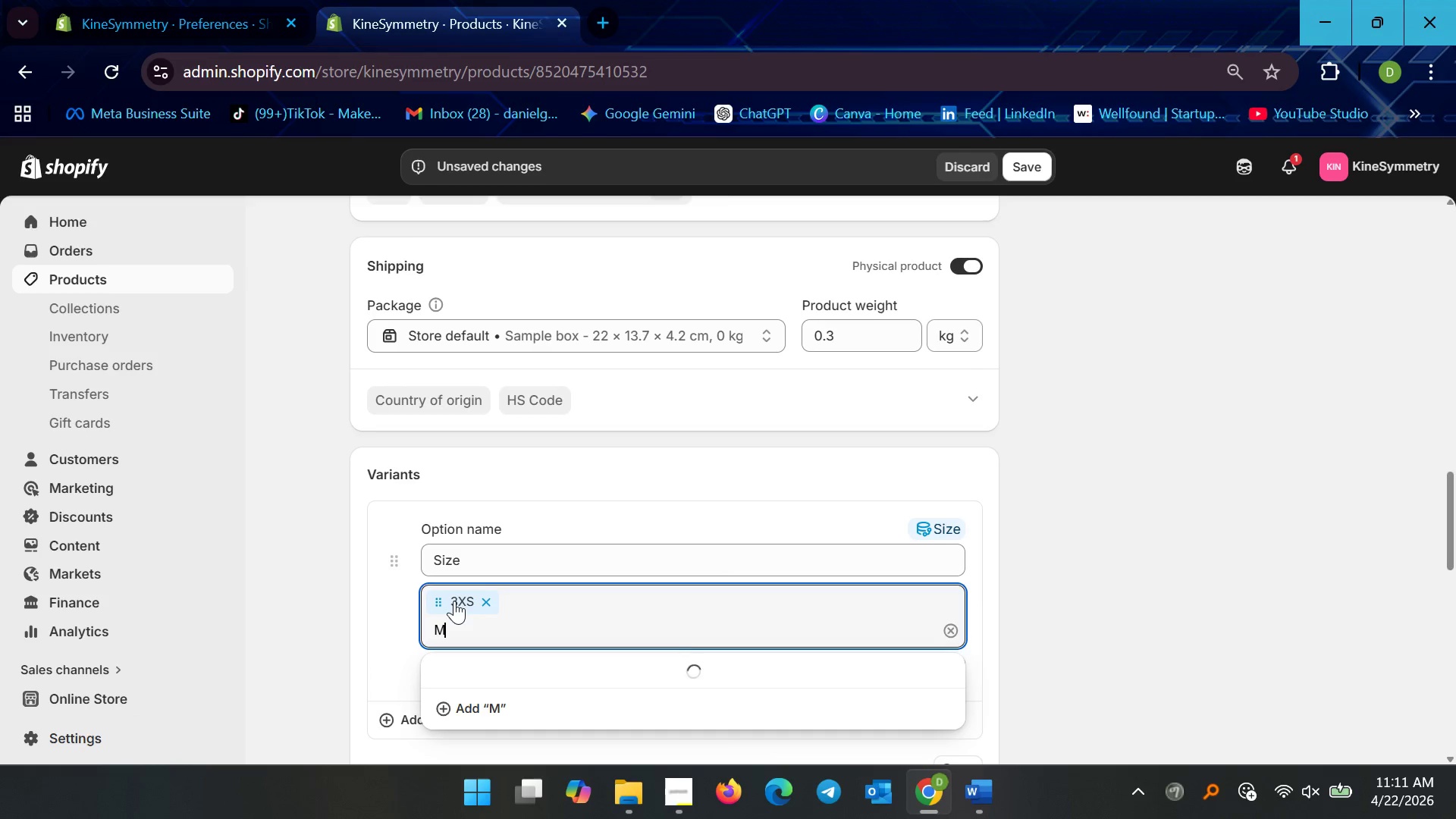 
key(Enter)
 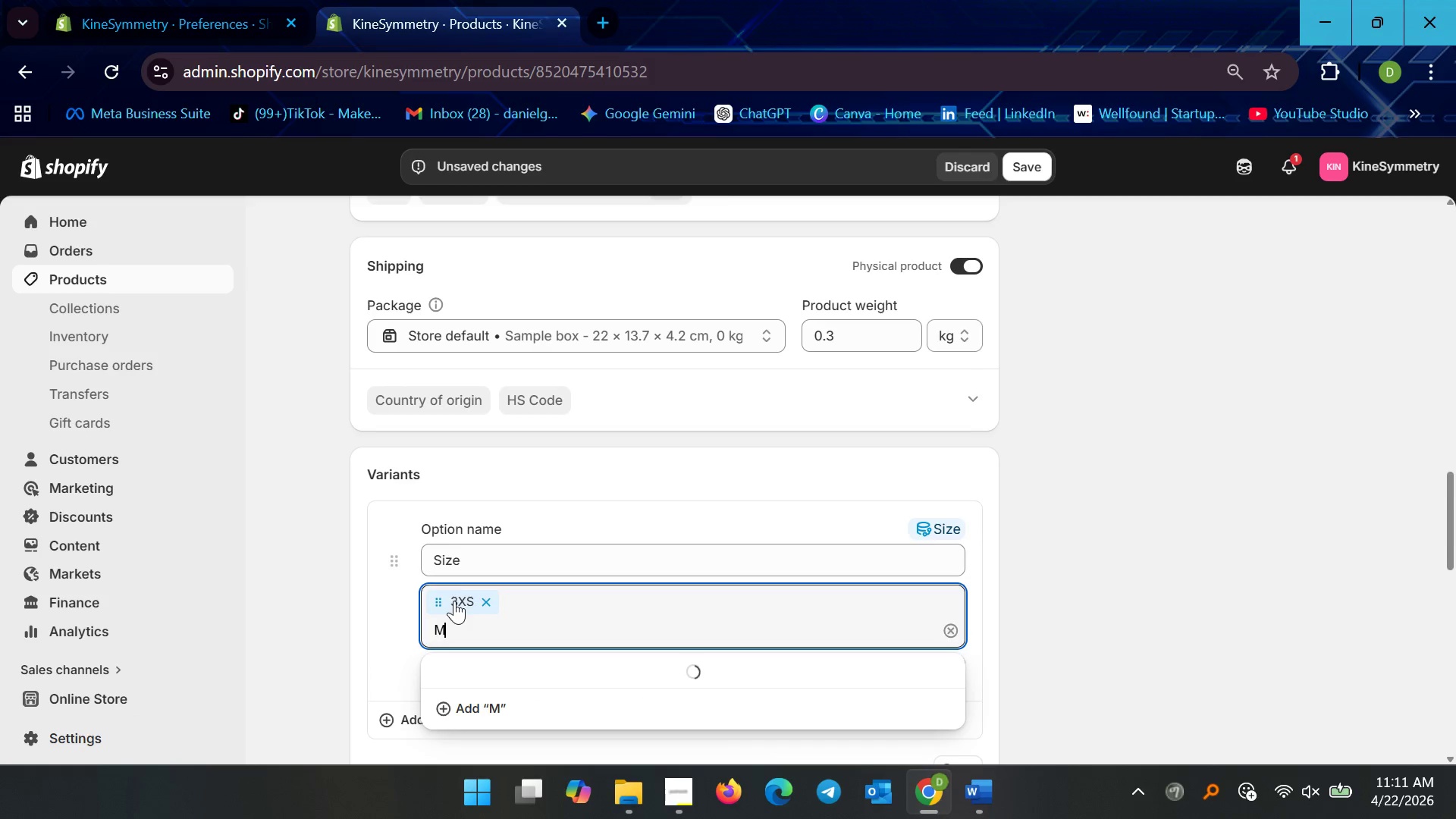 
key(Shift+L)
 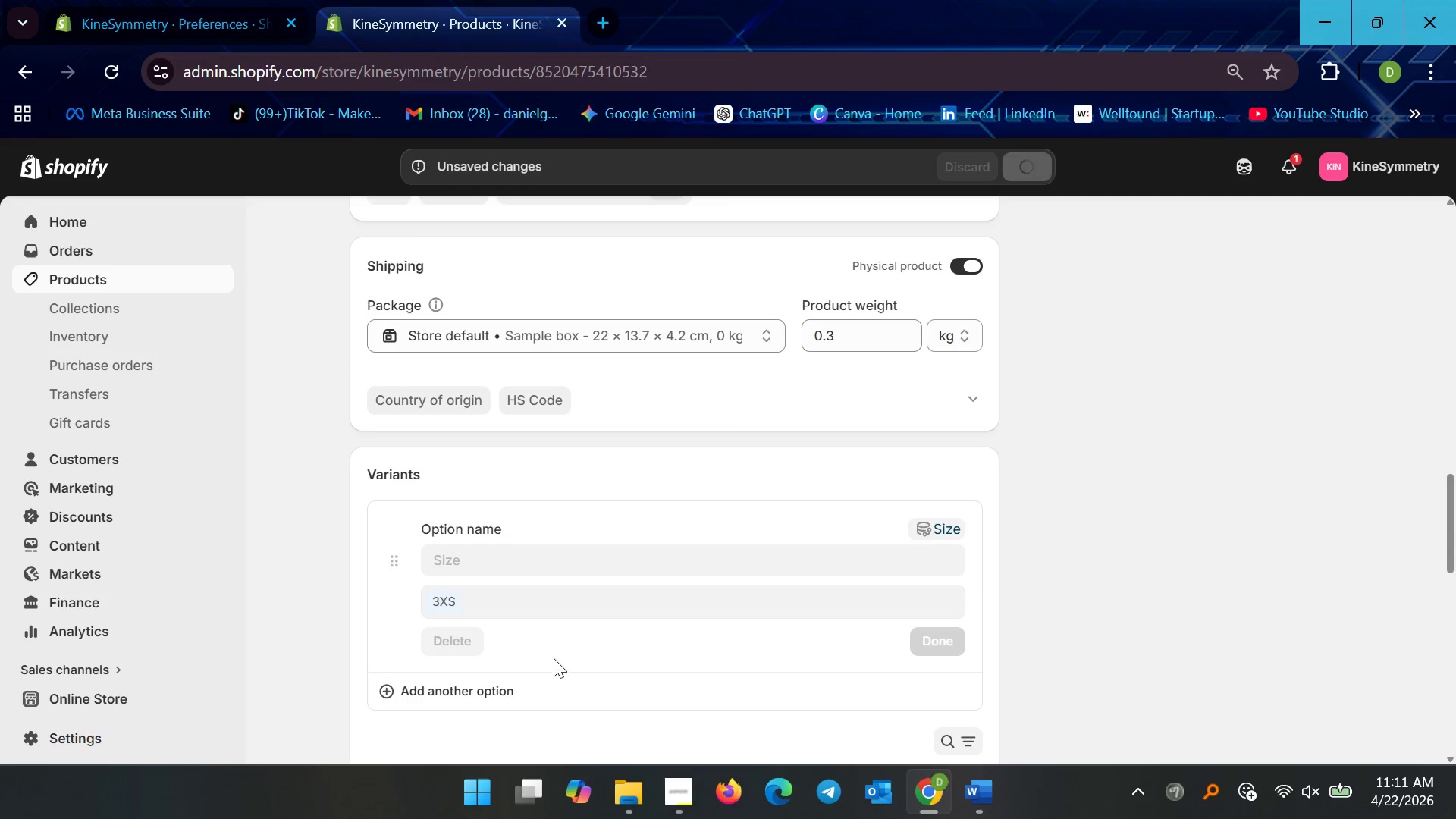 
double_click([477, 617])
 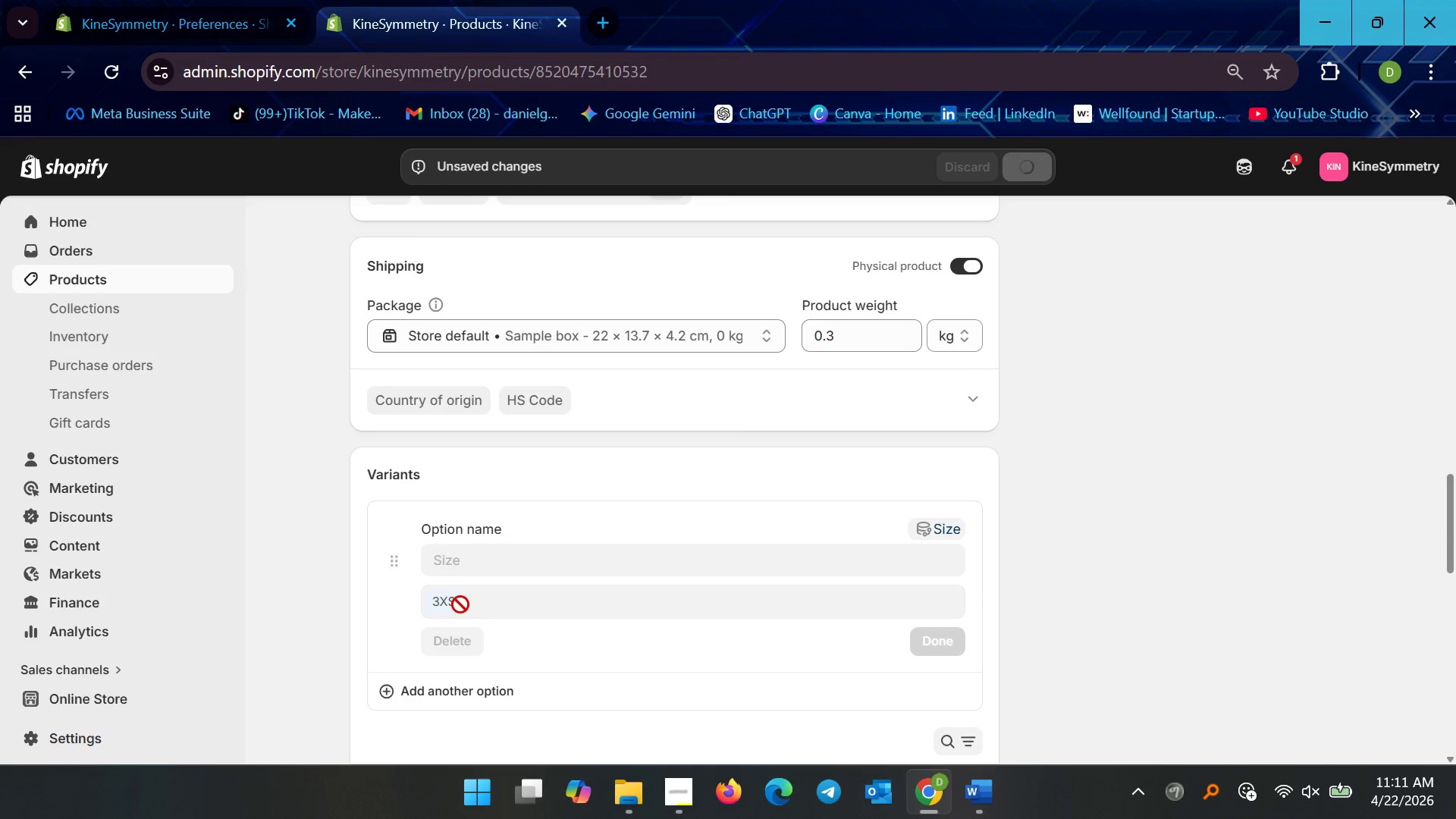 
triple_click([460, 604])
 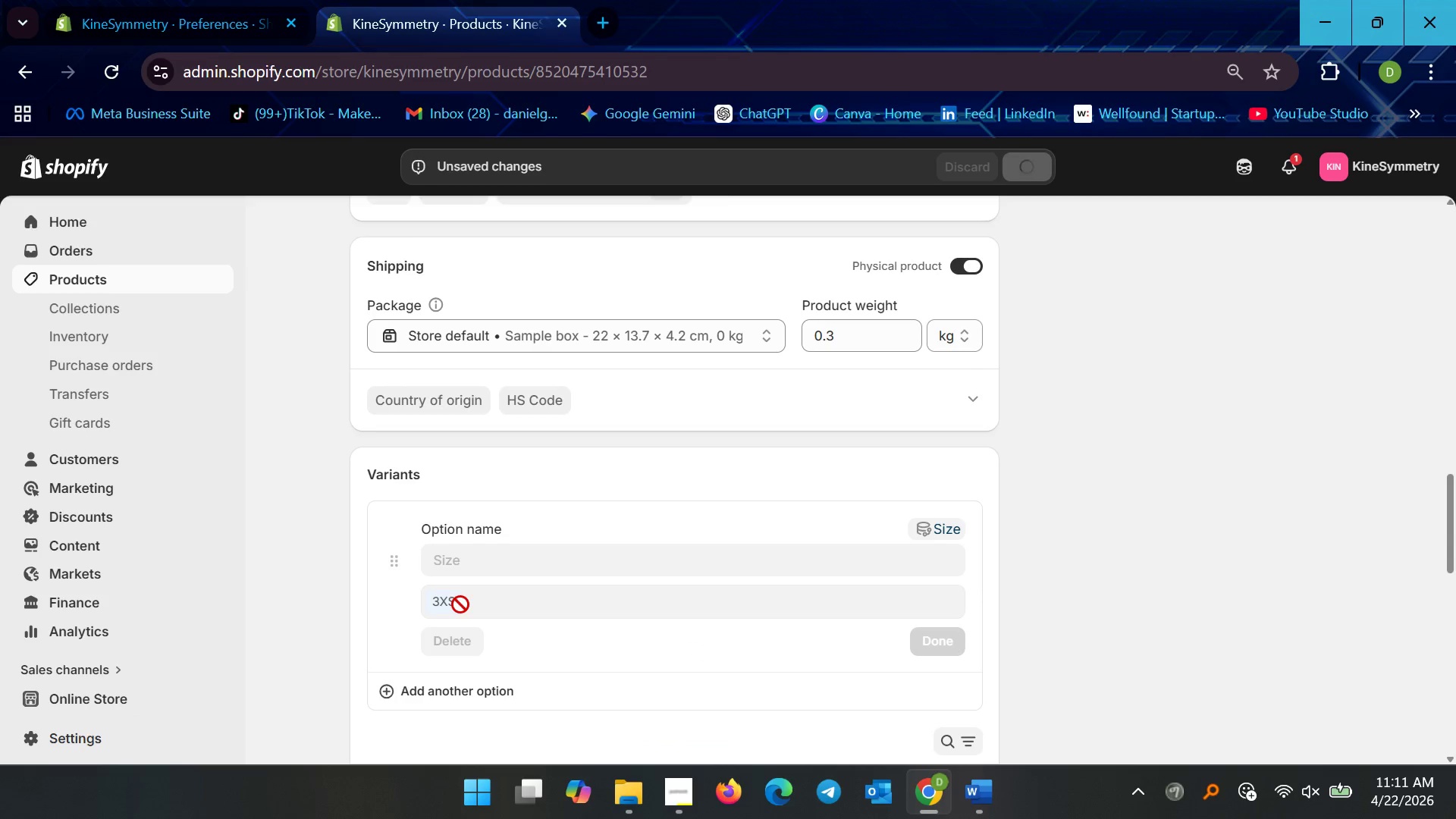 
triple_click([460, 604])
 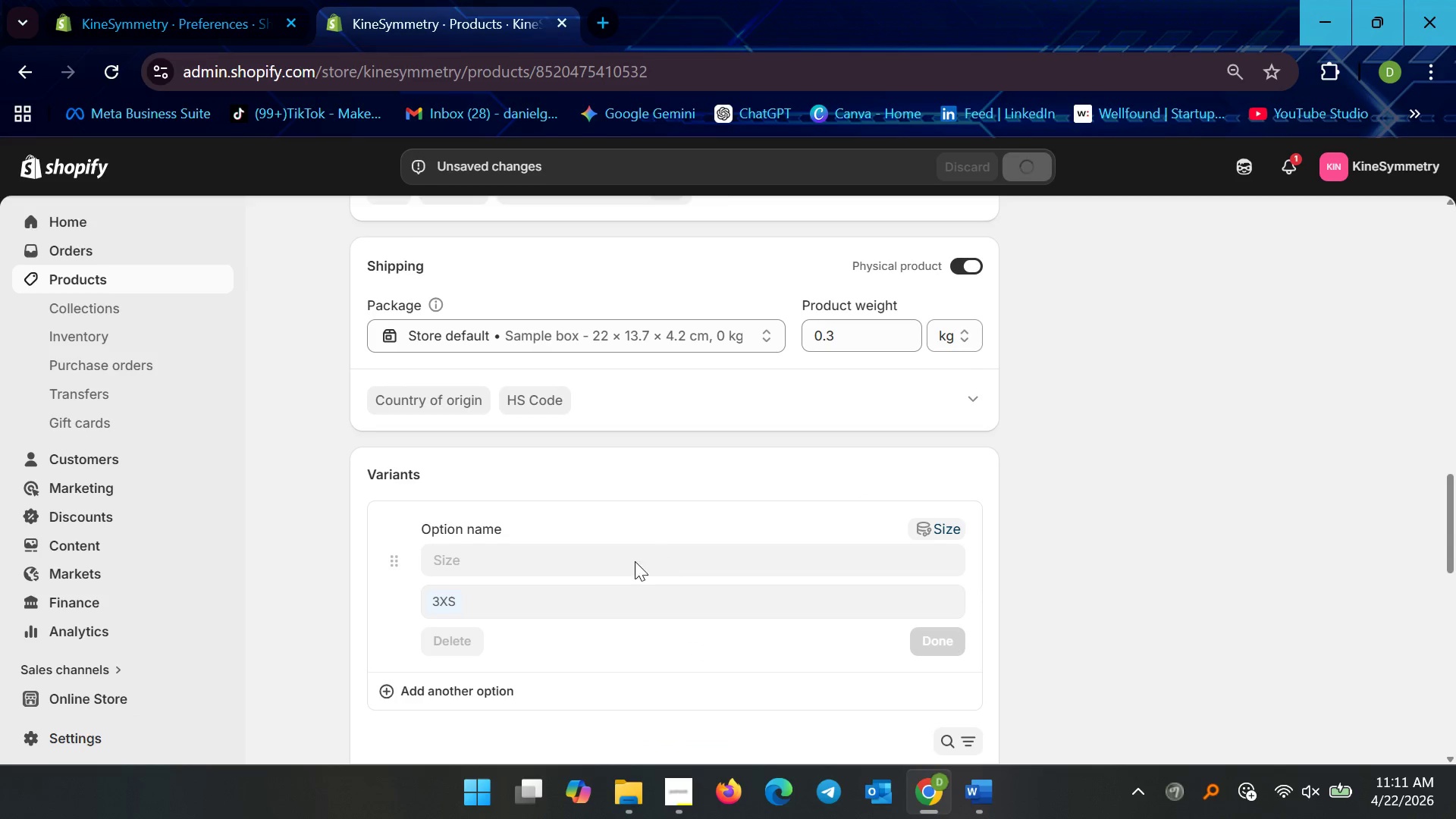 
mouse_move([477, 613])
 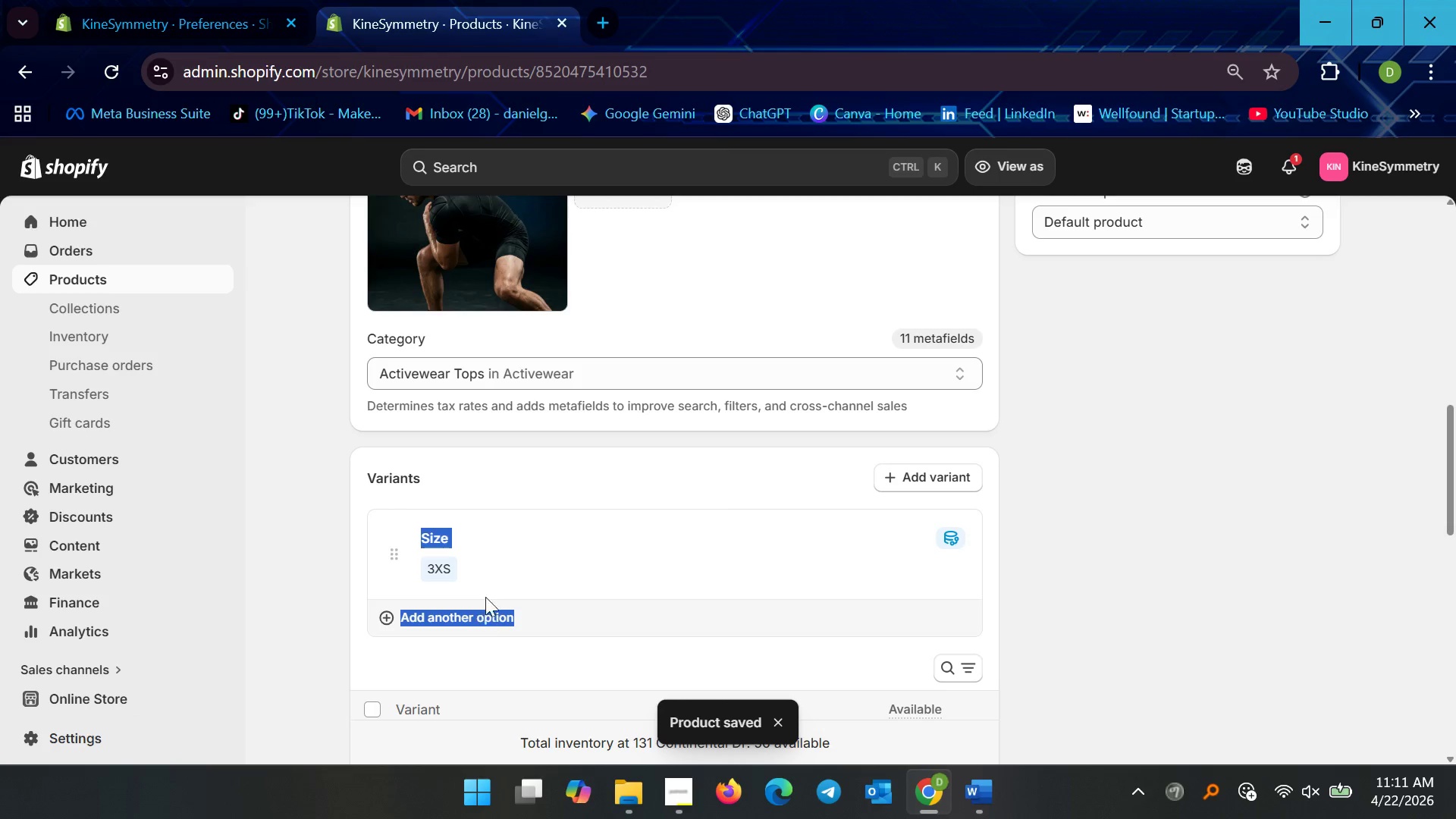 
left_click([474, 566])
 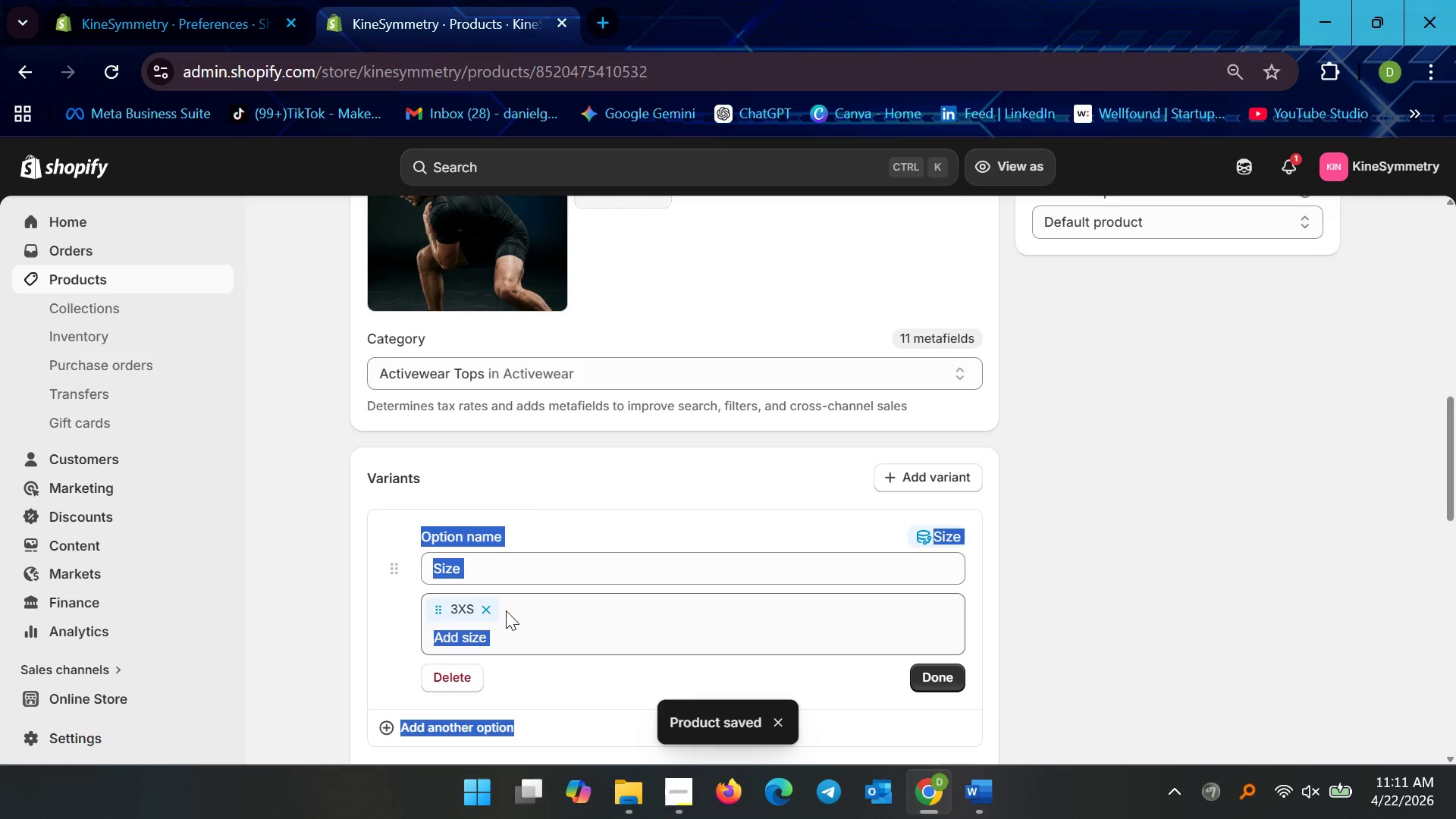 
left_click([492, 610])
 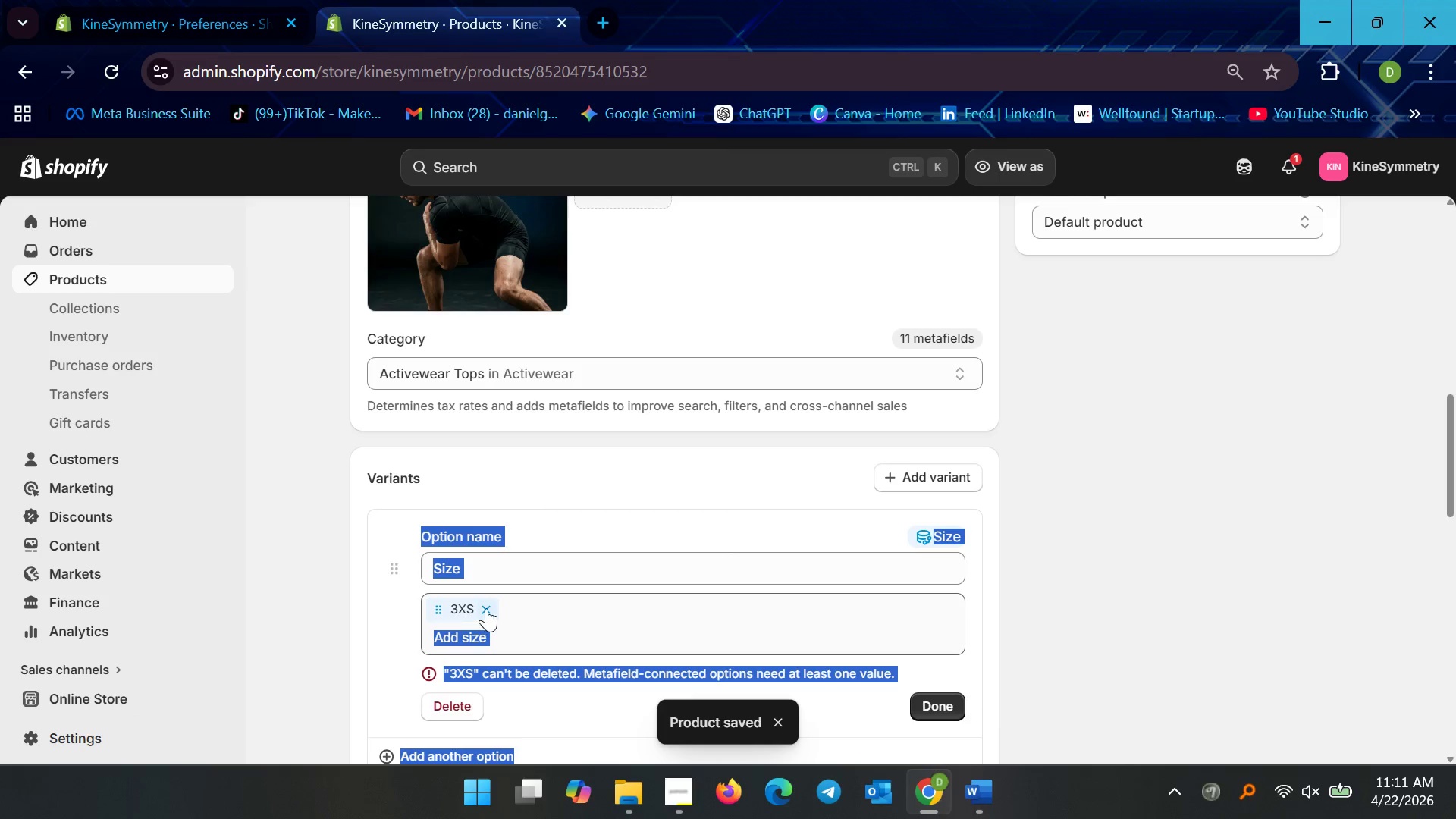 
left_click([488, 607])
 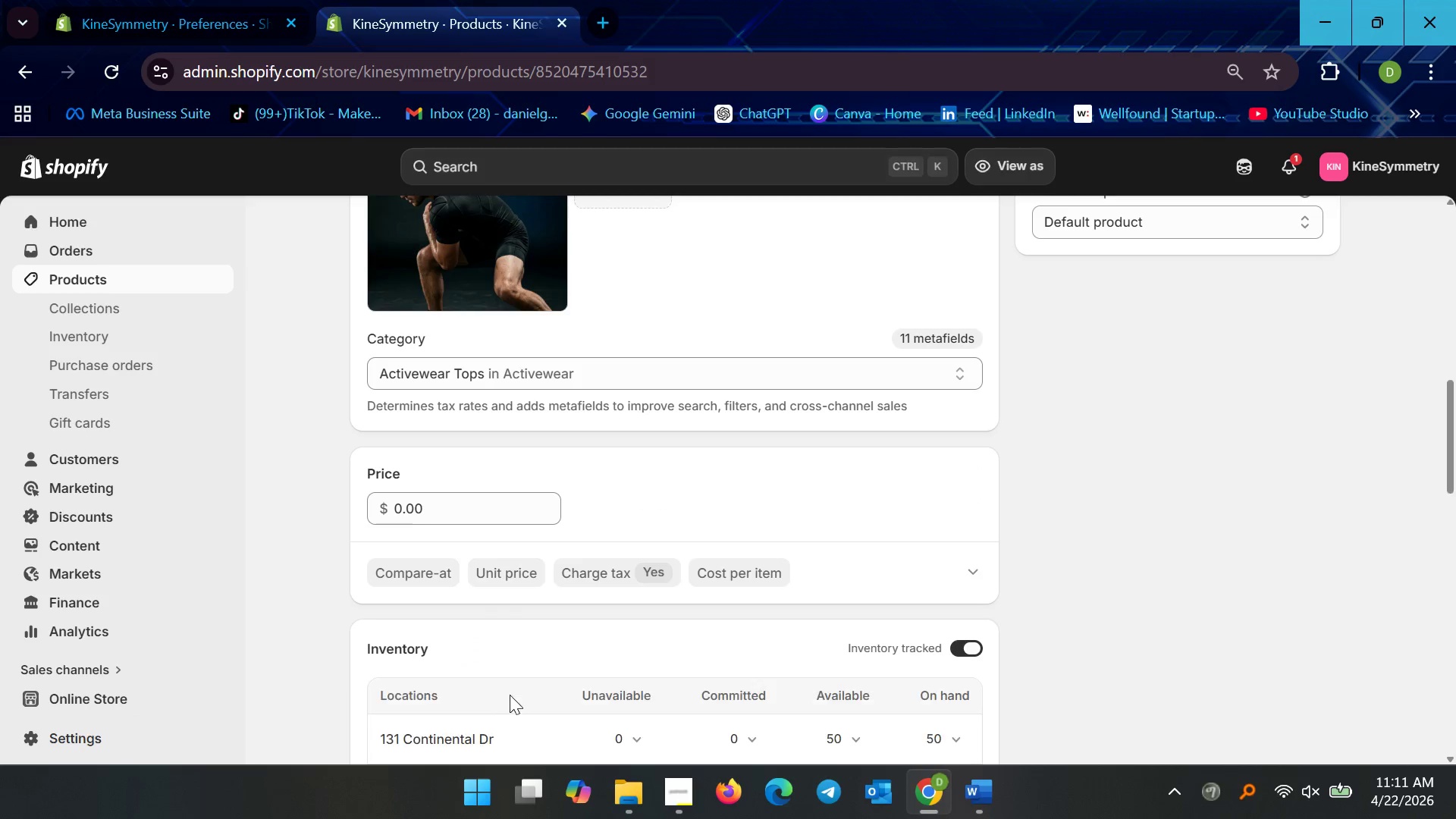 
scroll: coordinate [419, 657], scroll_direction: down, amount: 14.0
 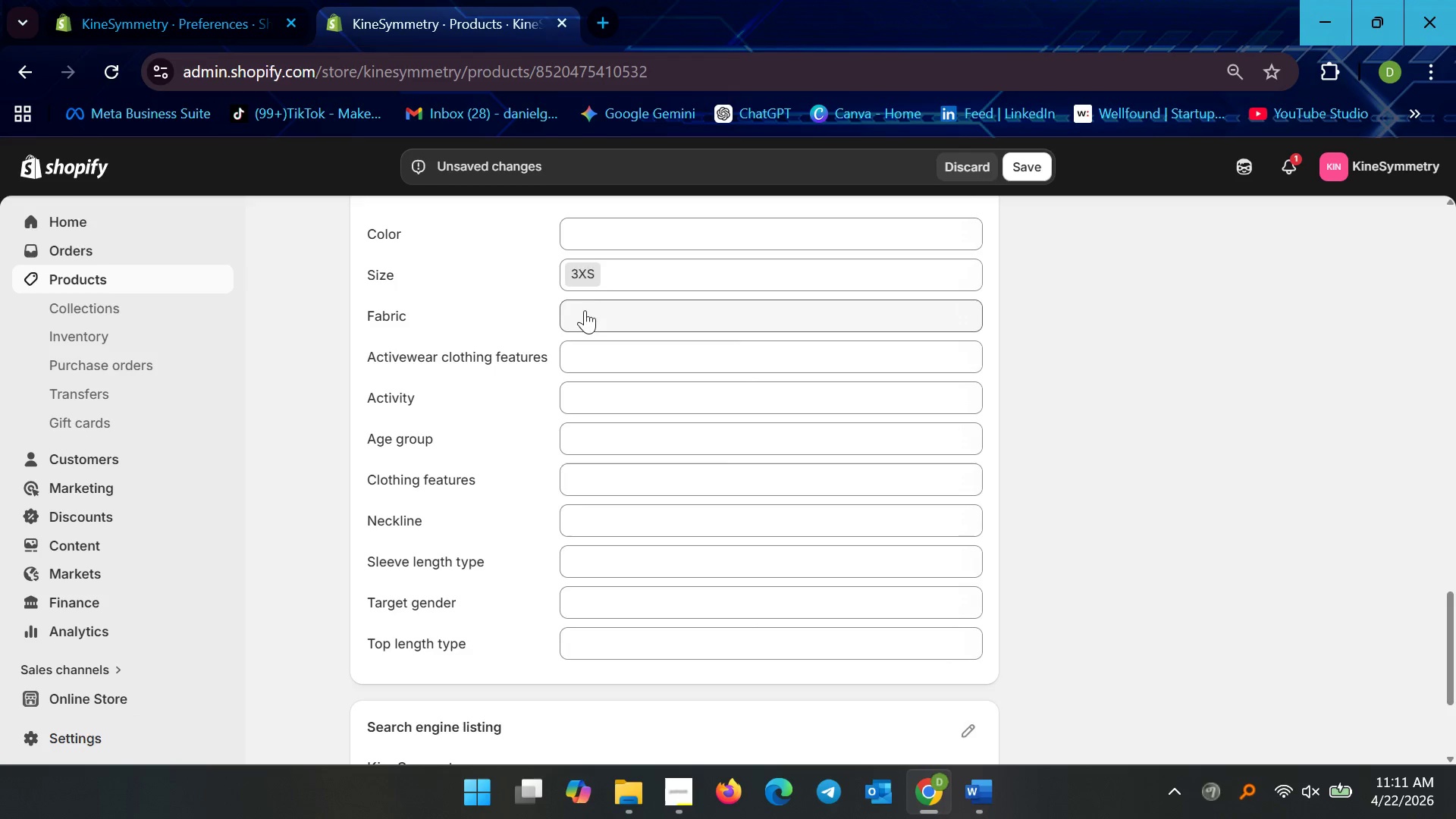 
left_click([585, 287])
 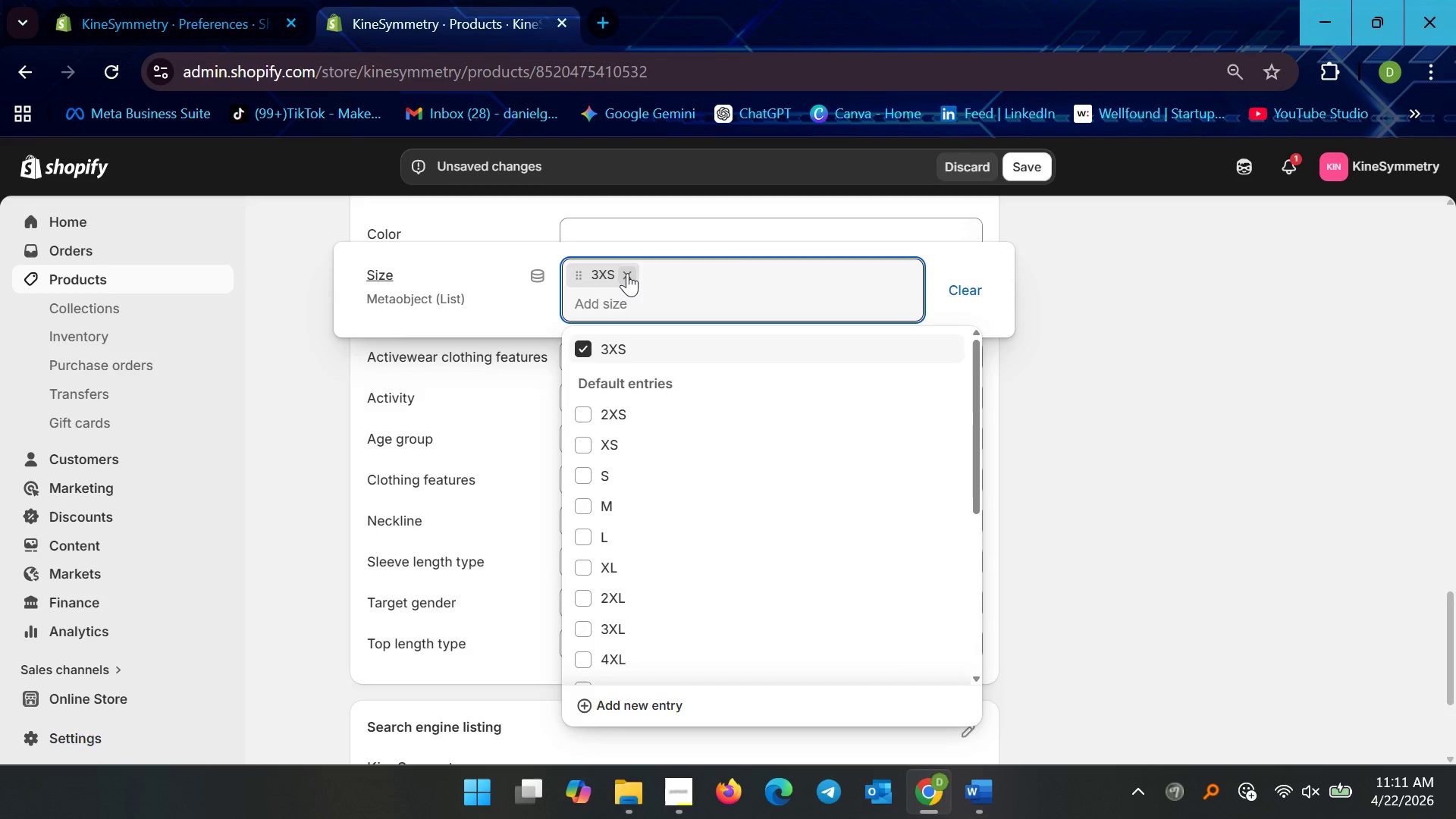 
left_click([627, 273])
 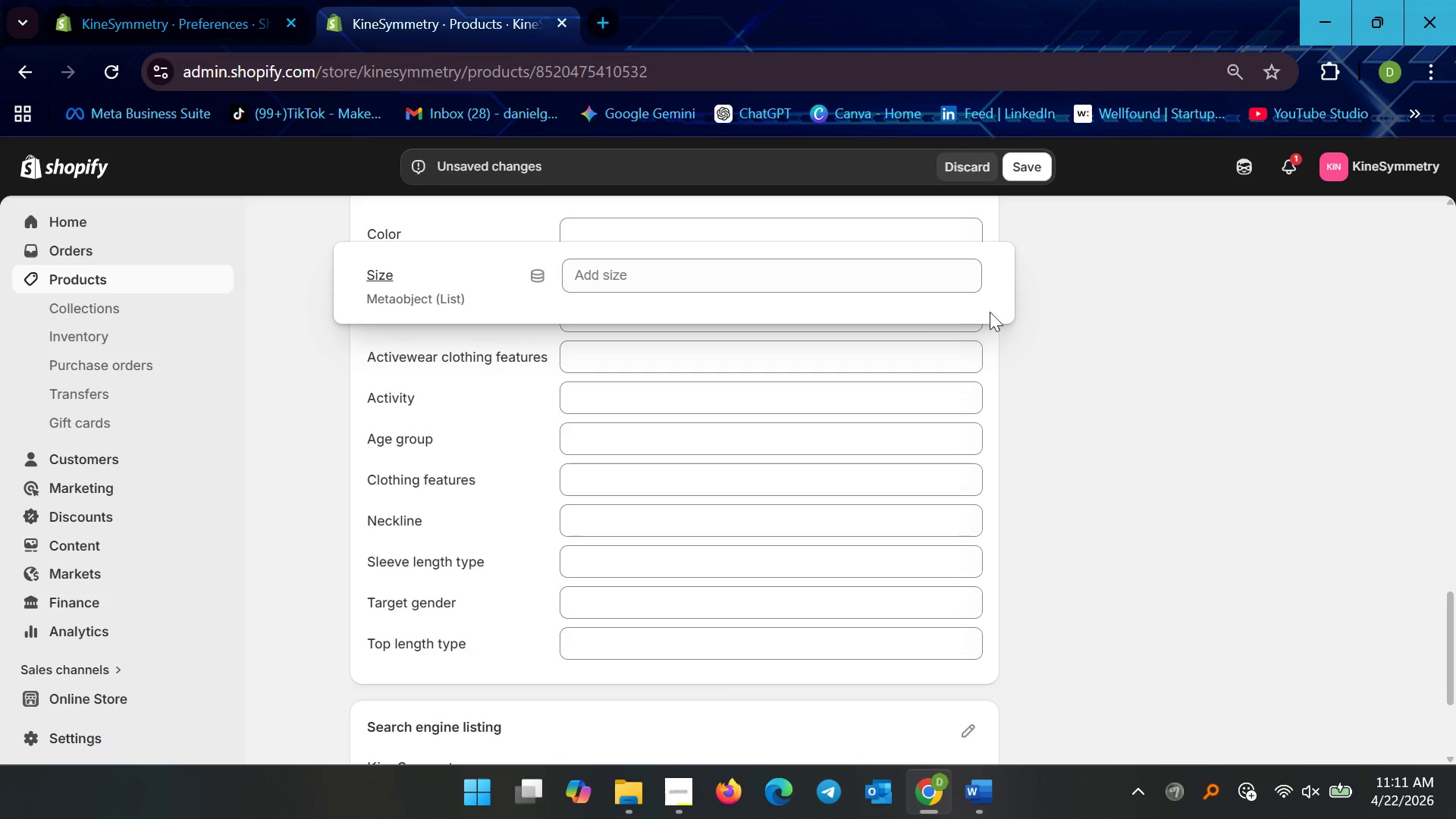 
left_click([1172, 344])
 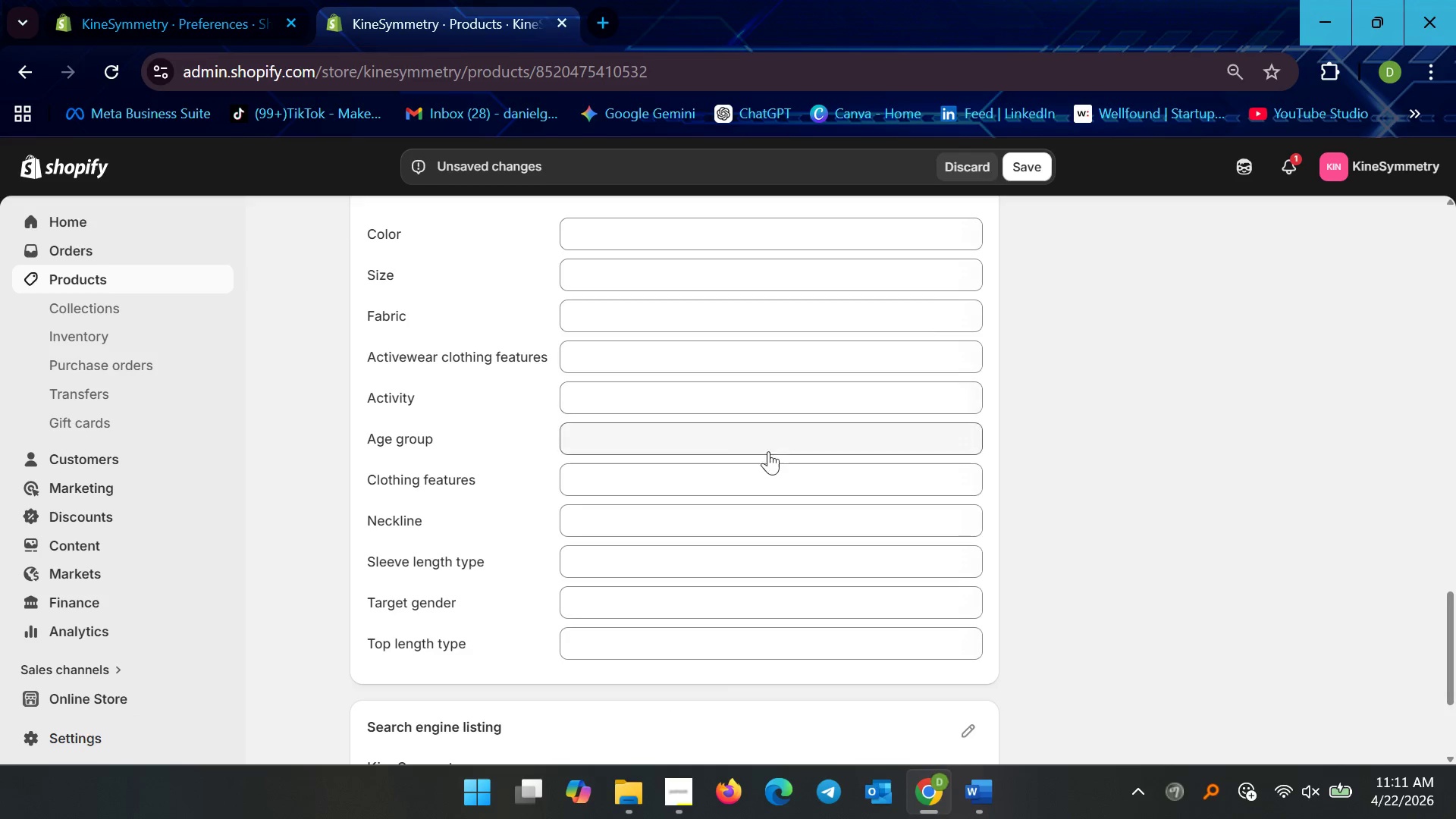 
scroll: coordinate [378, 439], scroll_direction: up, amount: 4.0
 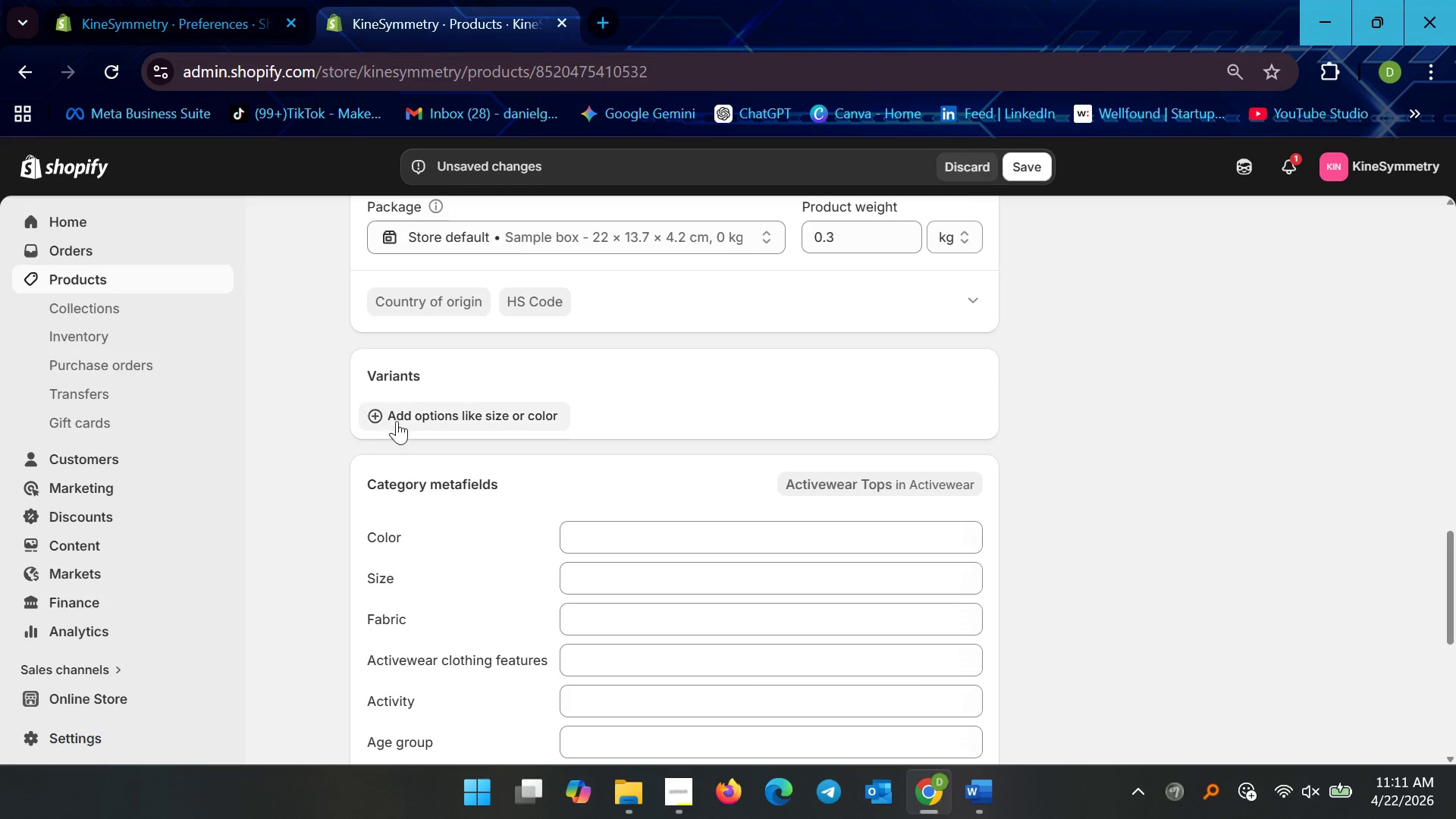 
left_click([401, 419])
 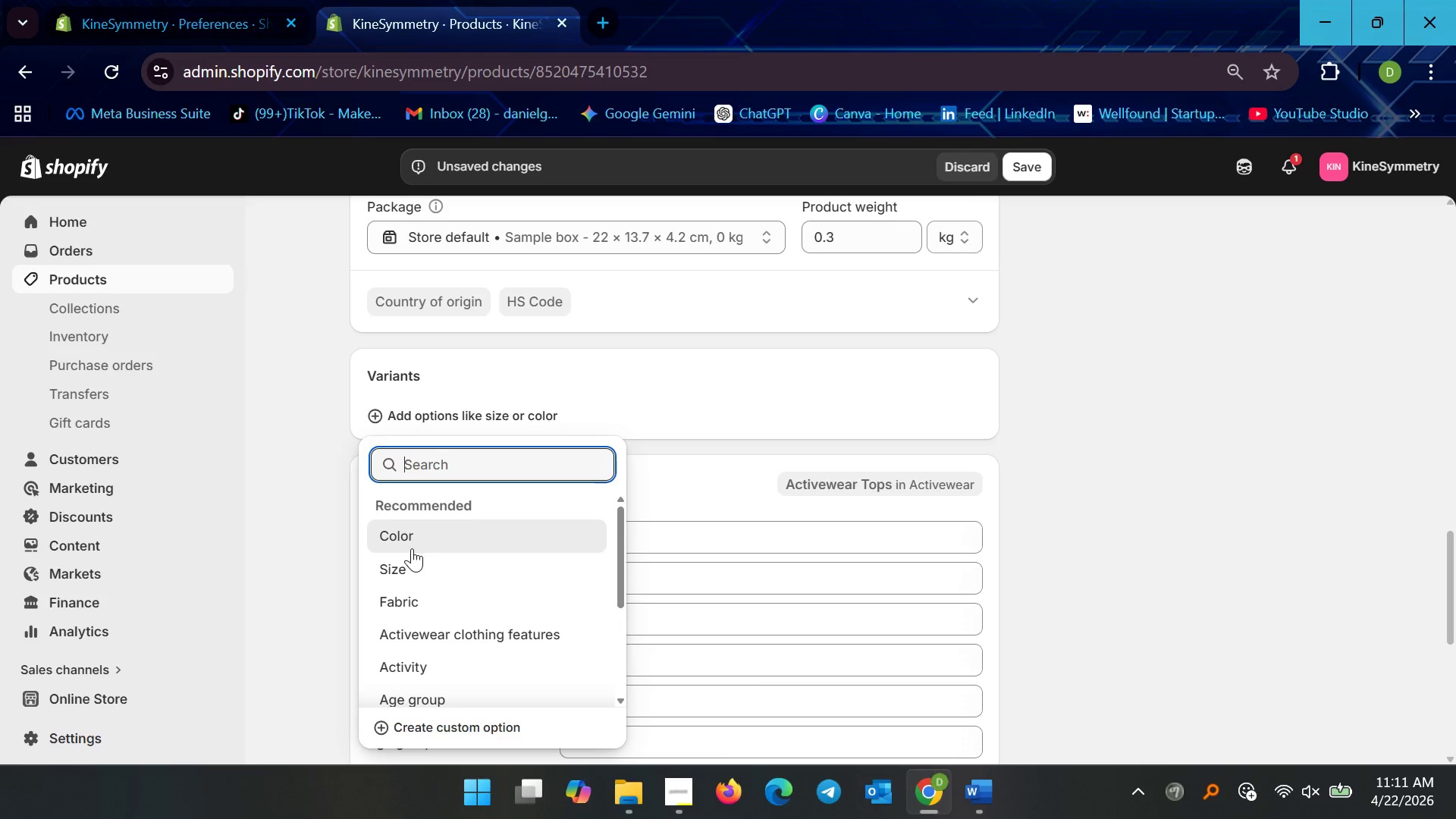 
left_click([413, 552])
 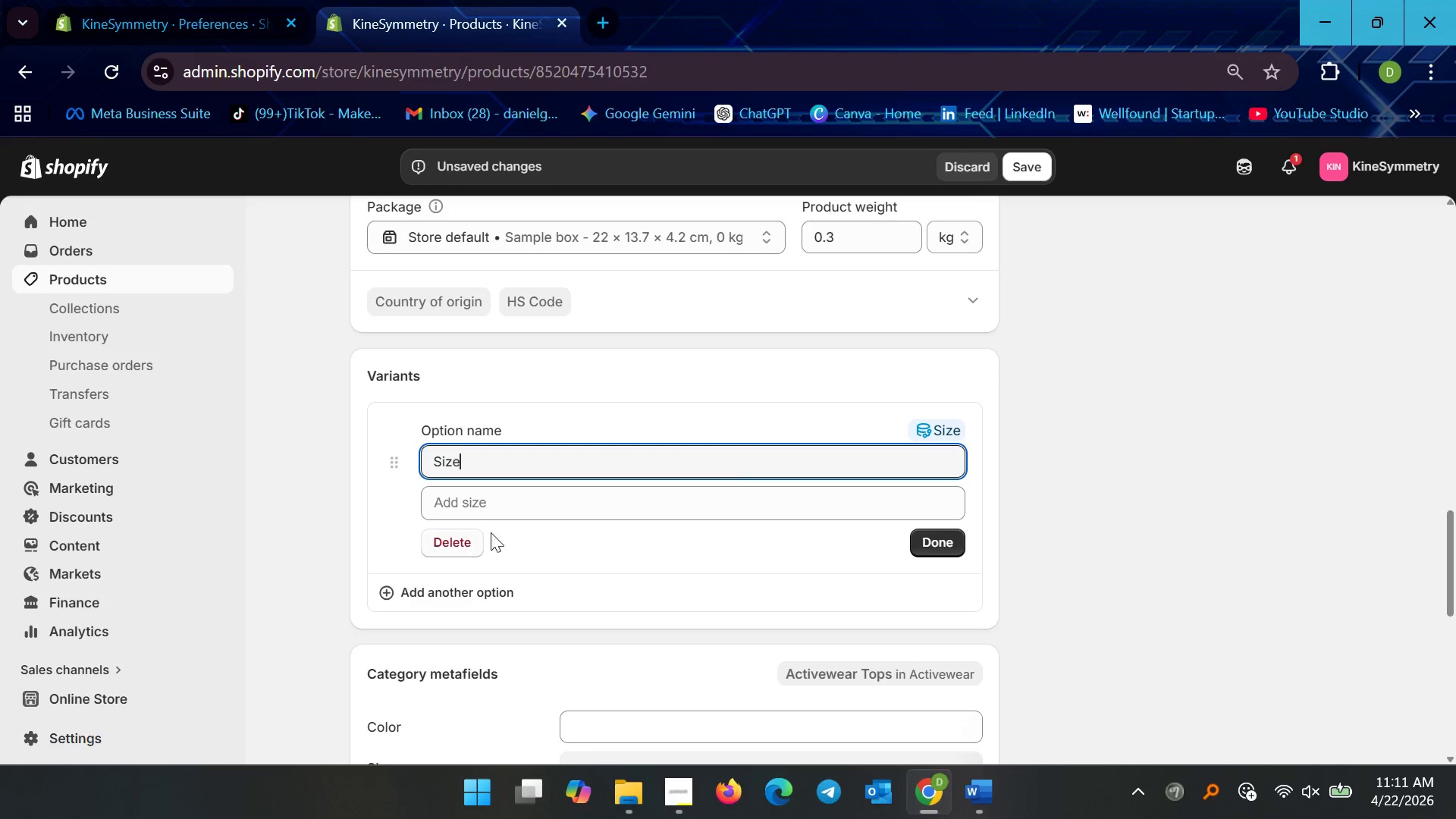 
left_click([499, 506])
 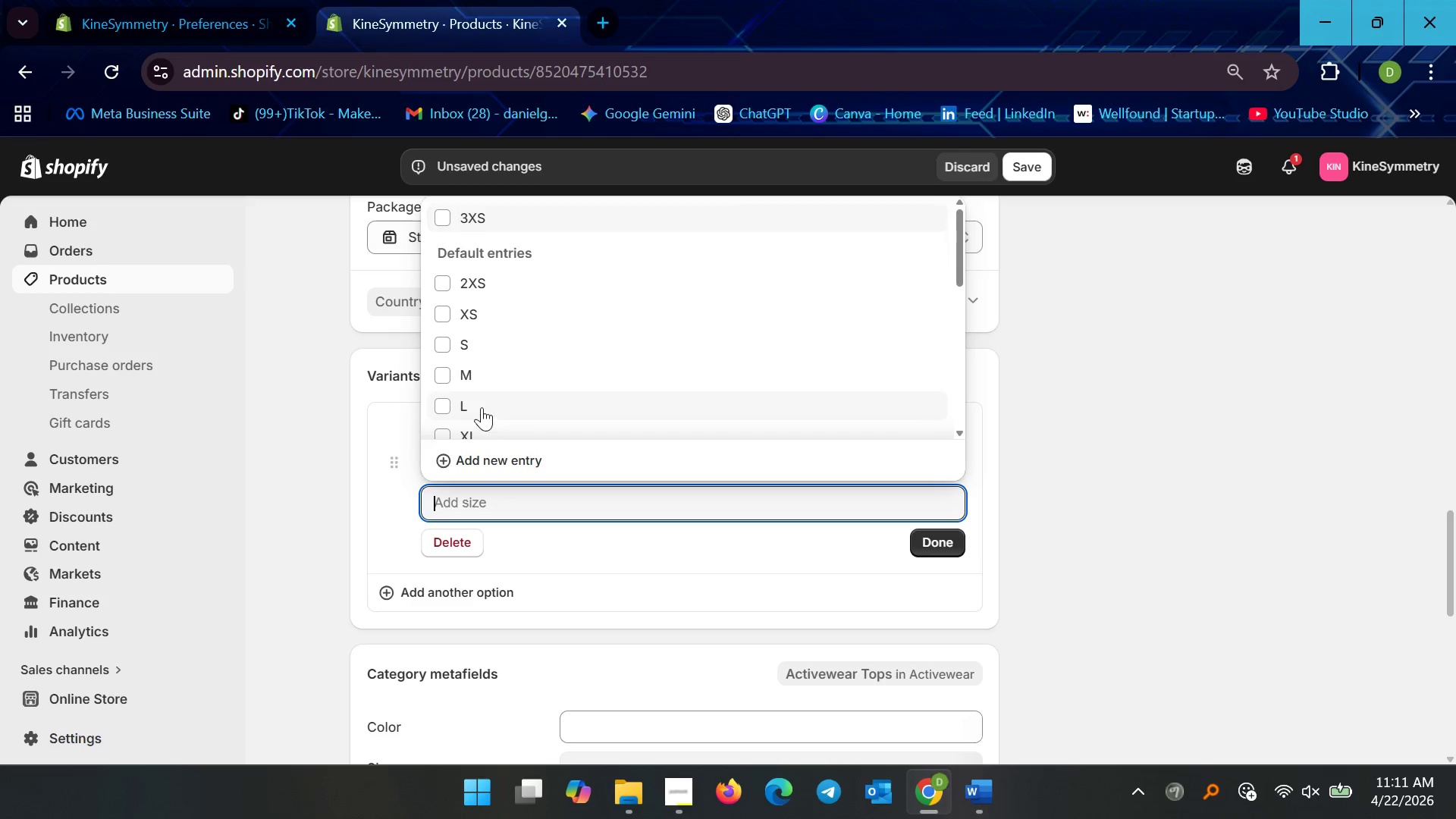 
left_click([466, 347])
 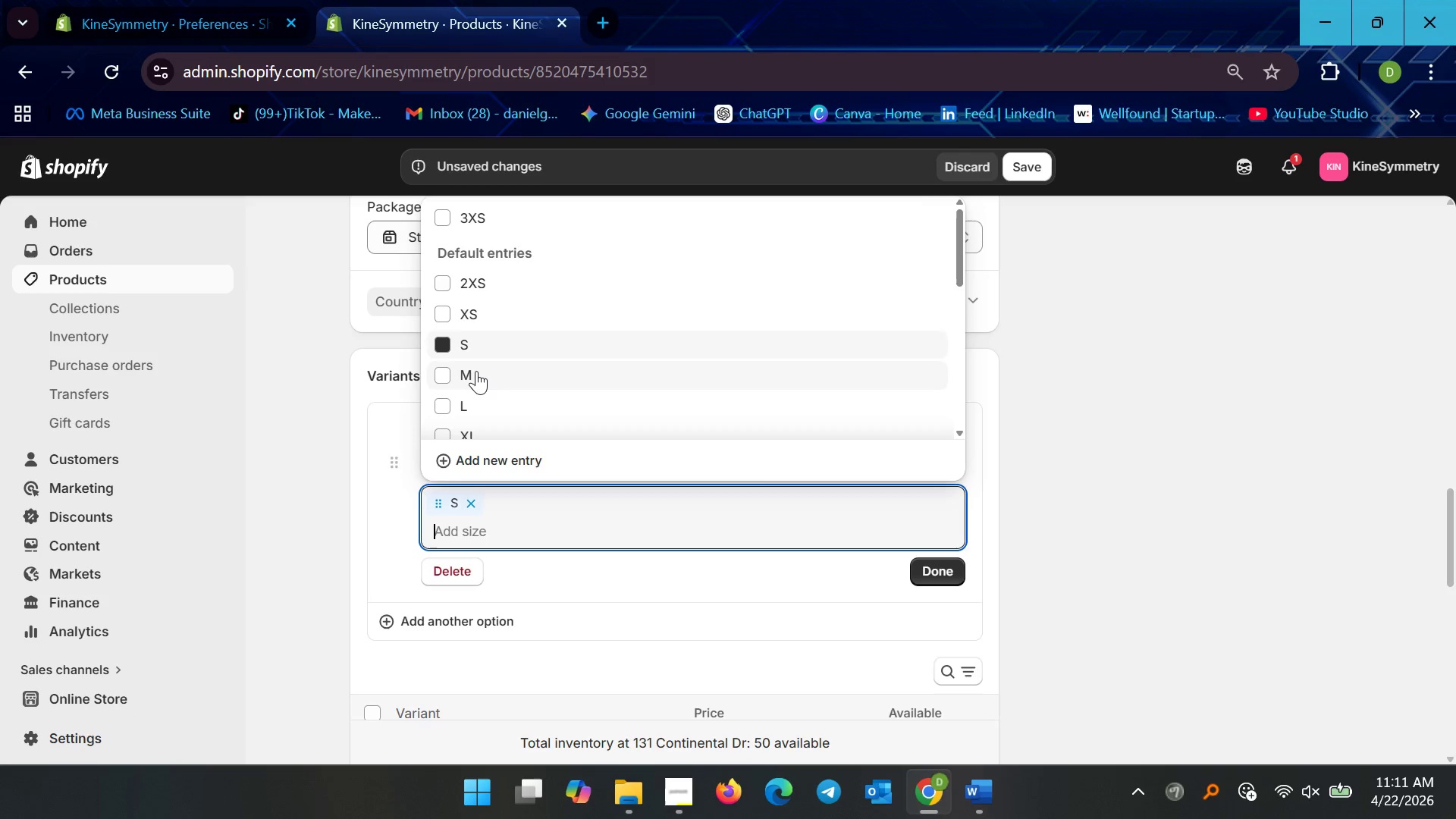 
left_click([476, 371])
 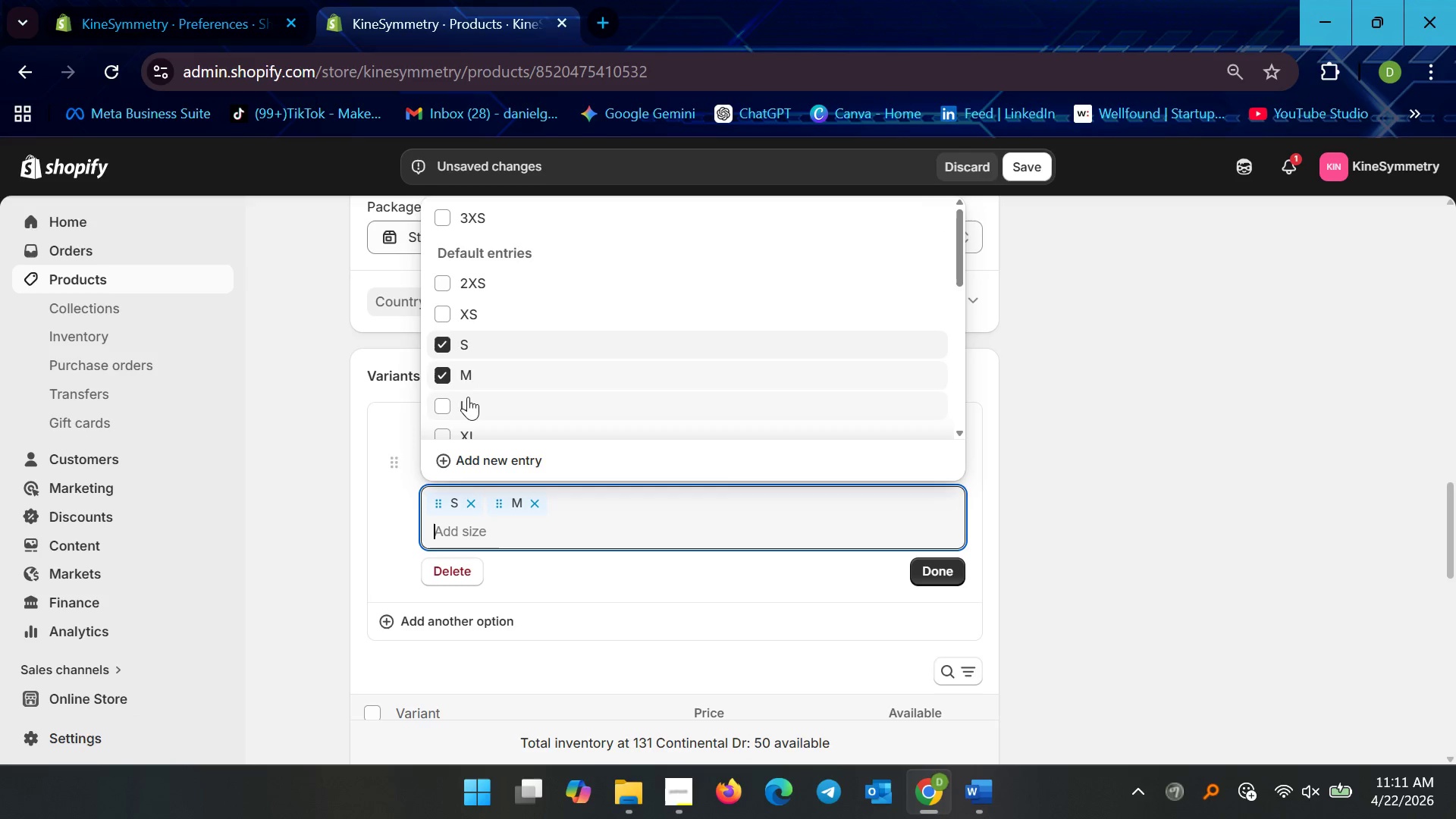 
left_click([466, 400])
 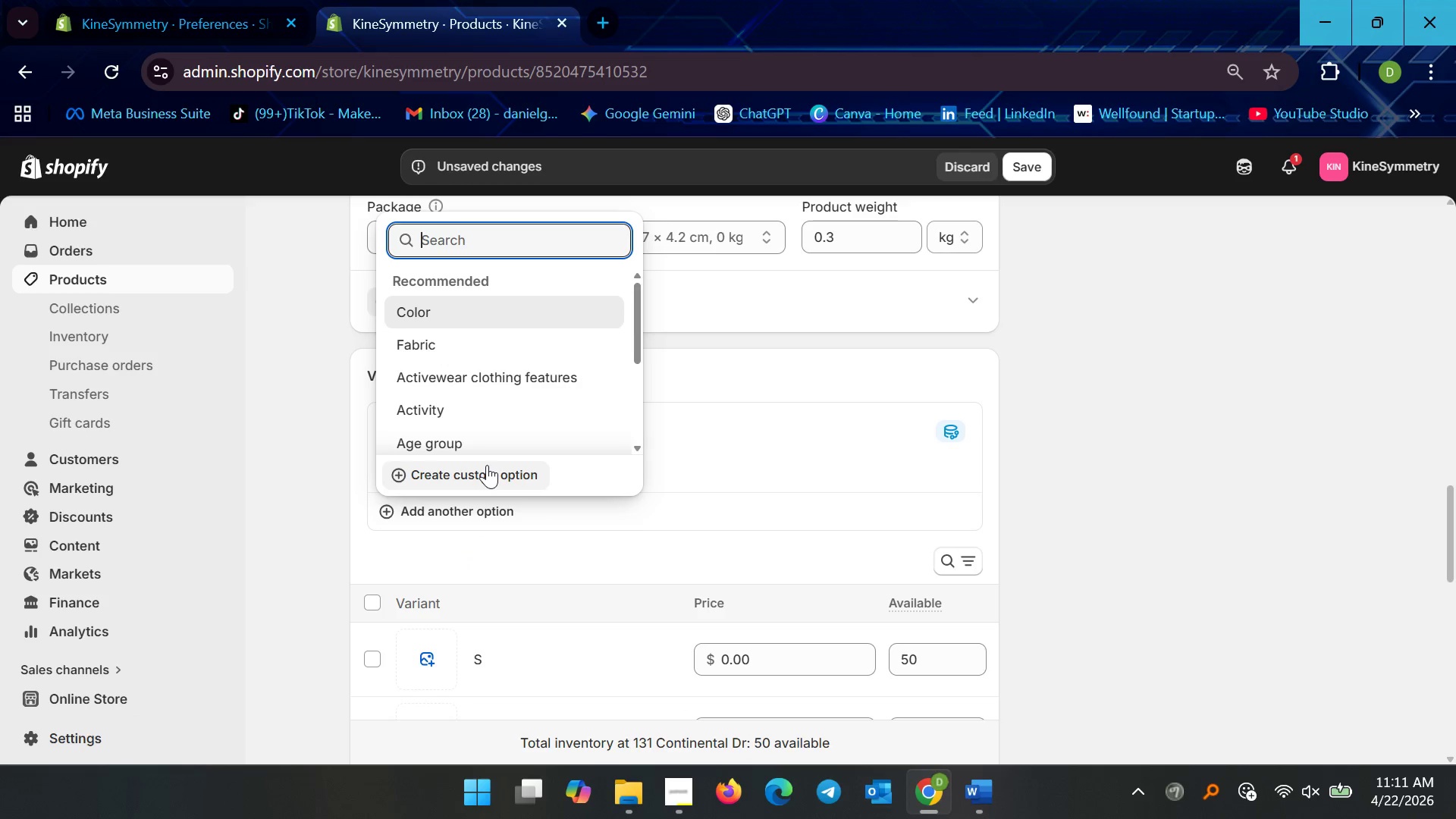 
wait(6.55)
 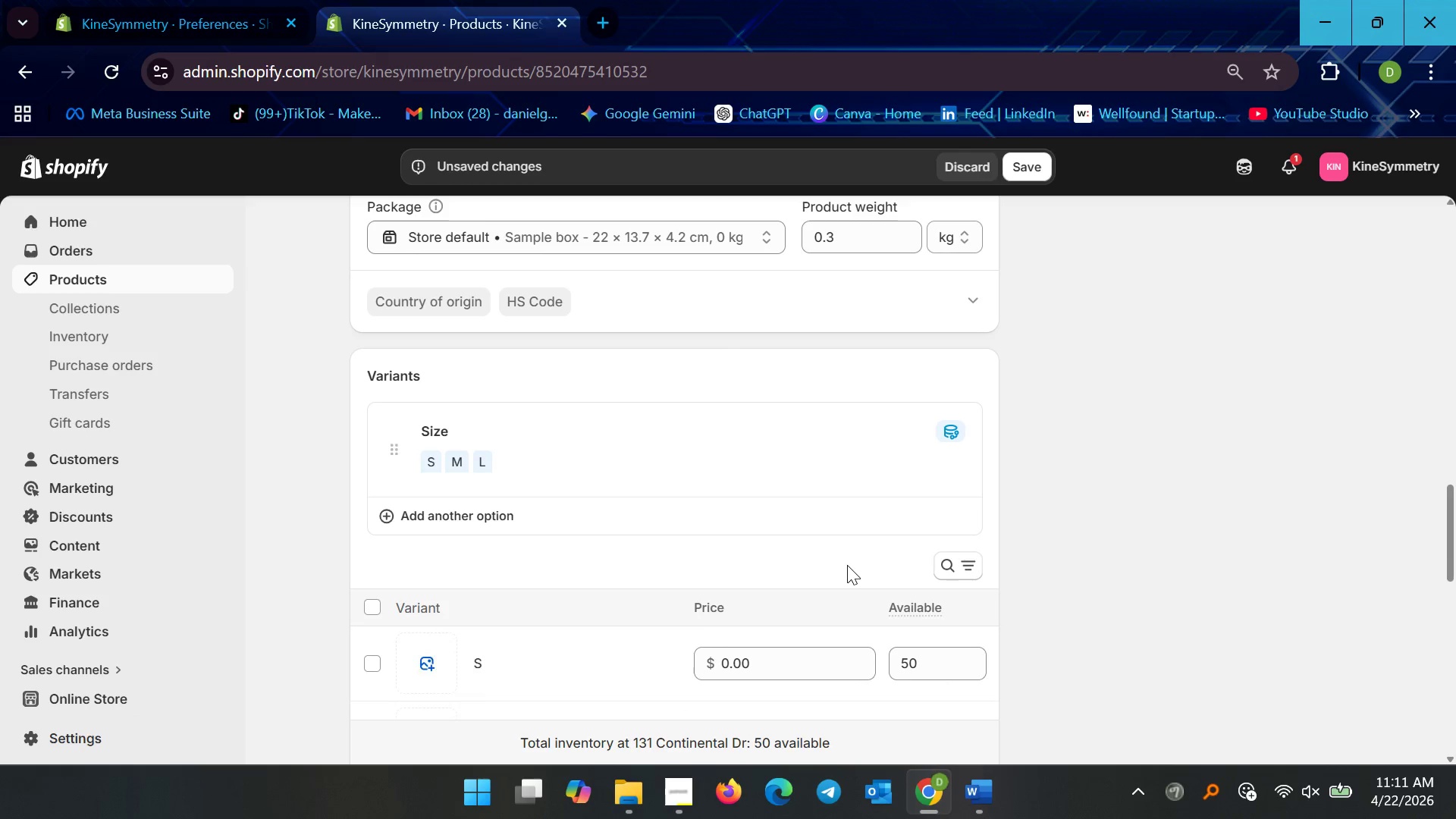 
key(Enter)
 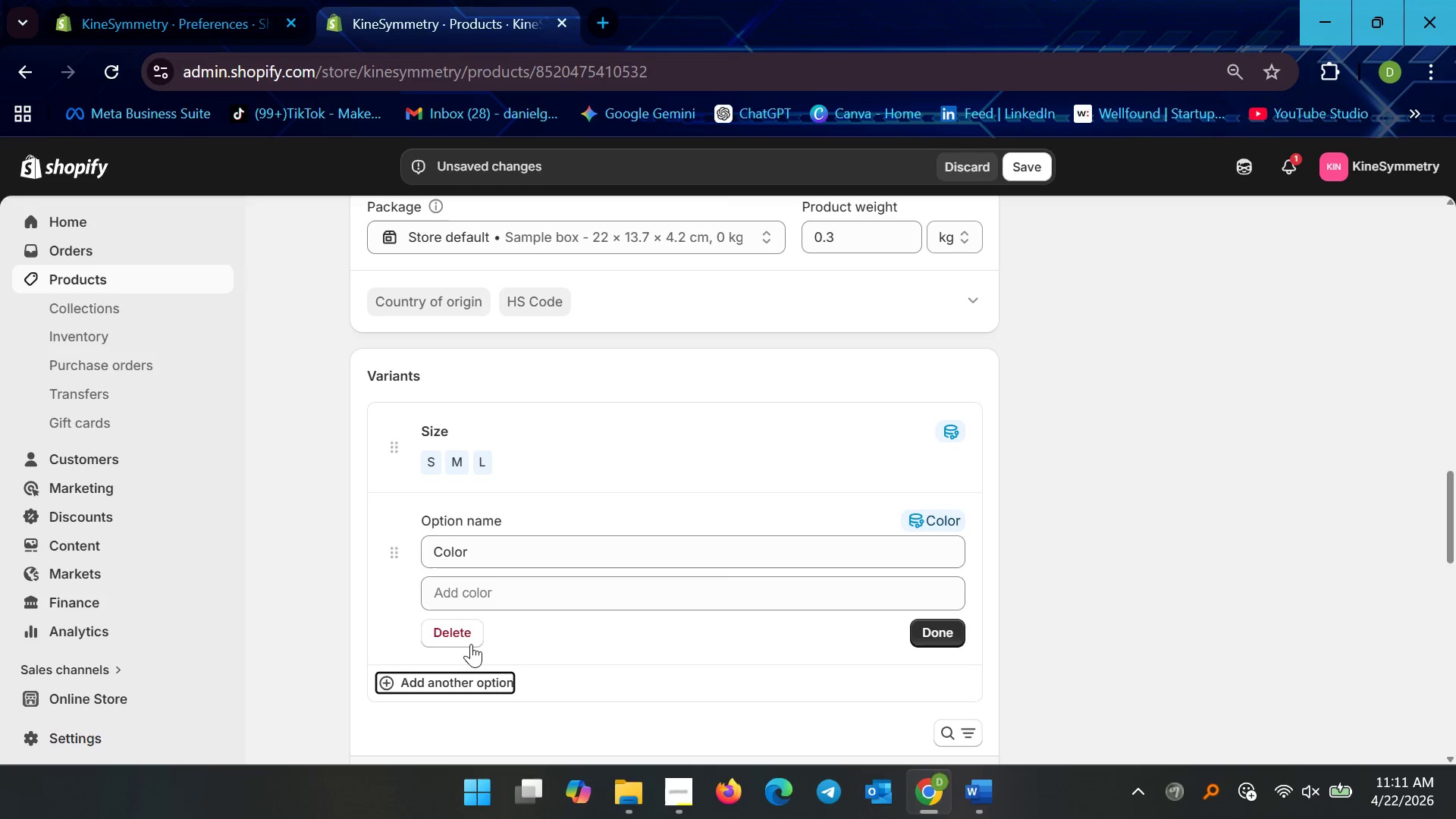 
left_click([484, 603])
 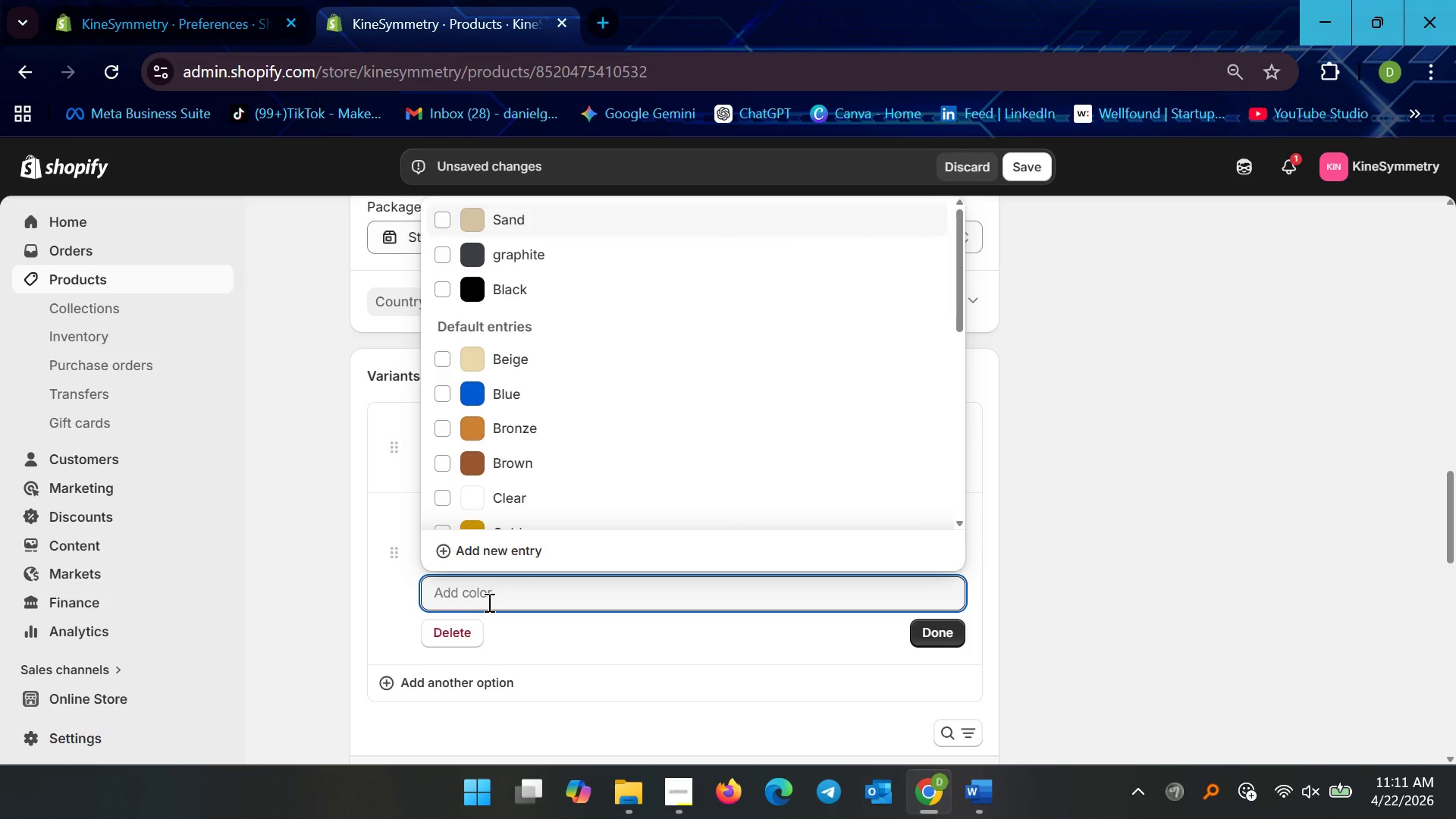 
type(Black)
 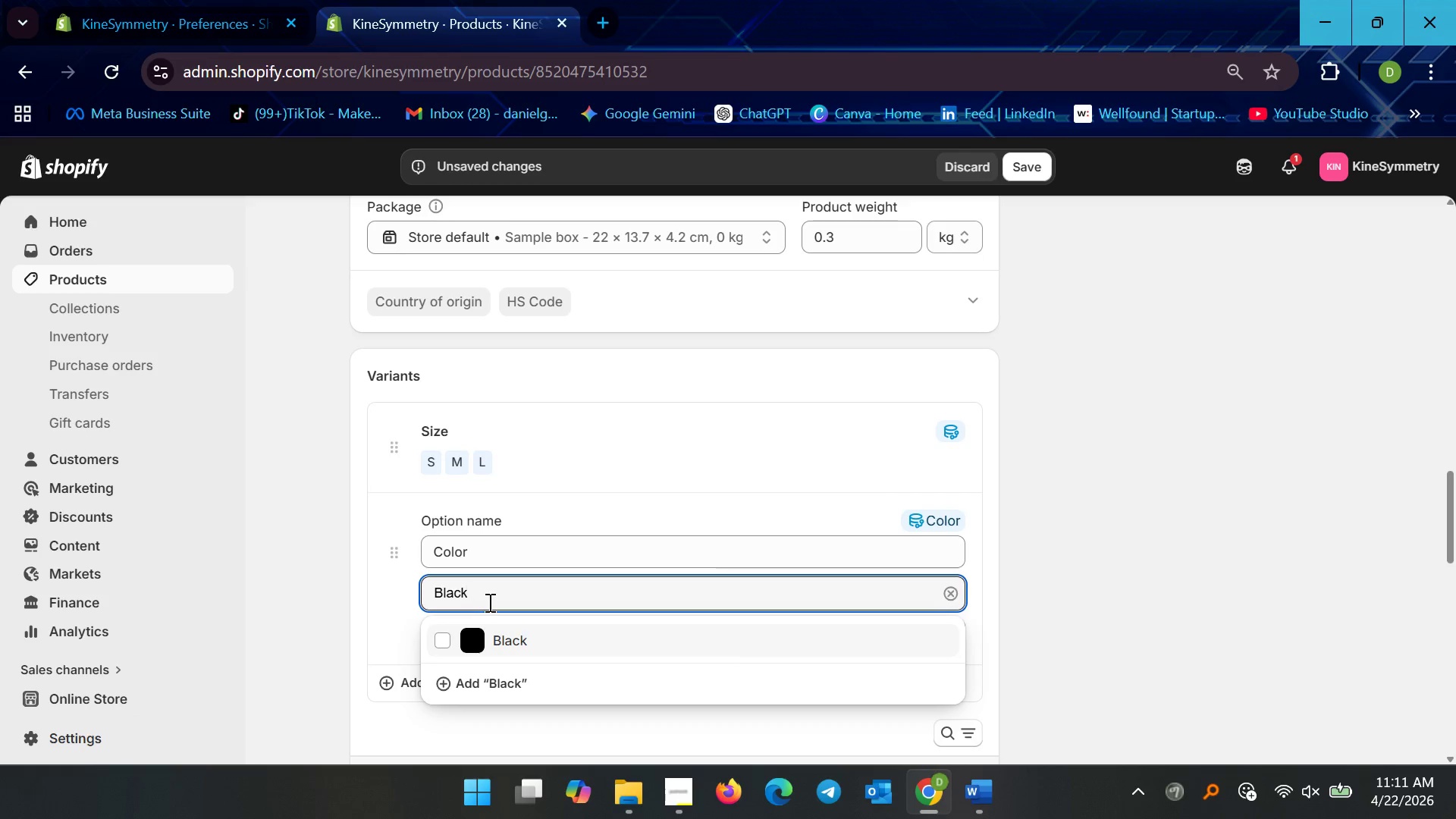 
left_click([483, 641])
 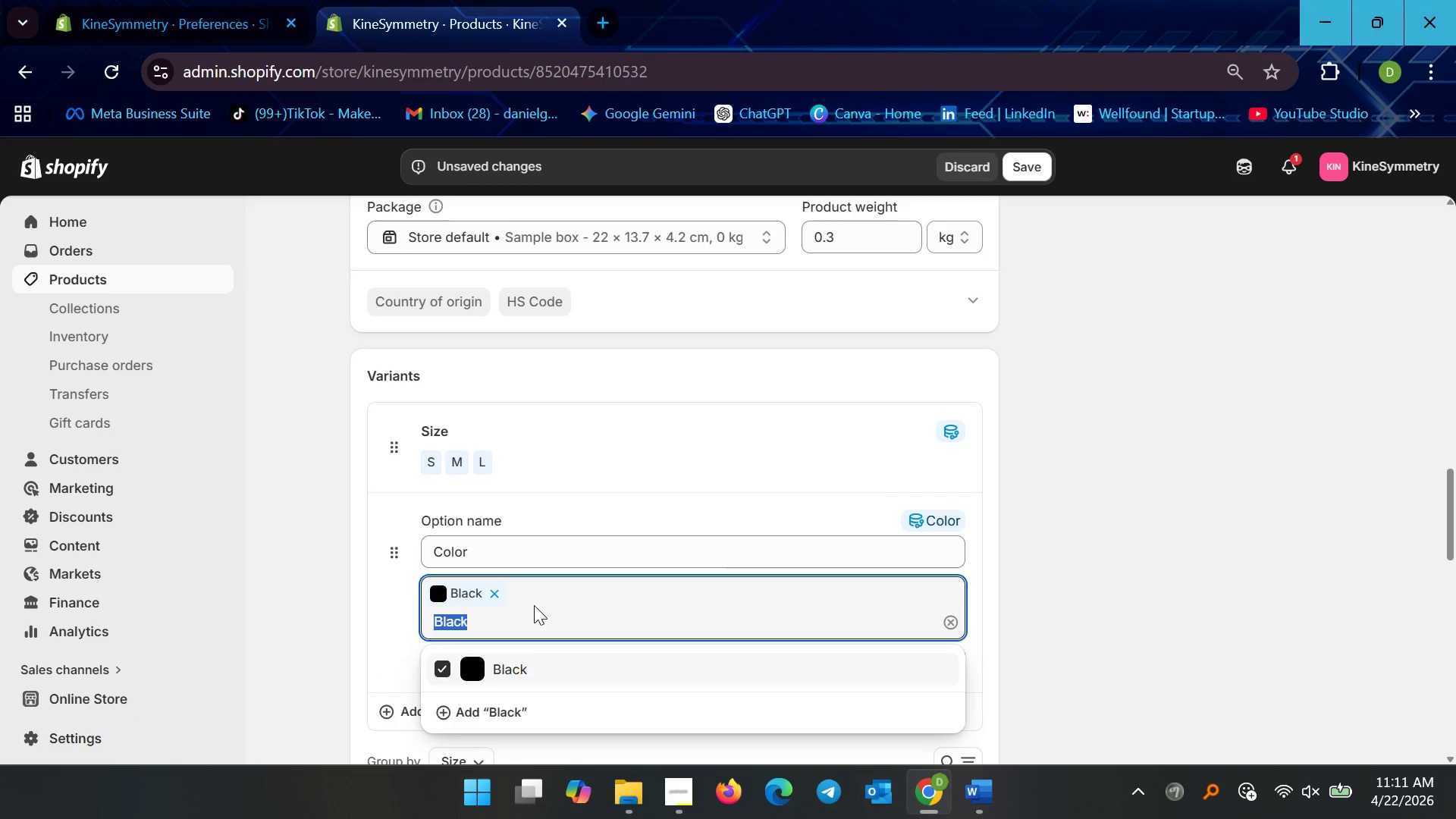 
left_click([522, 614])
 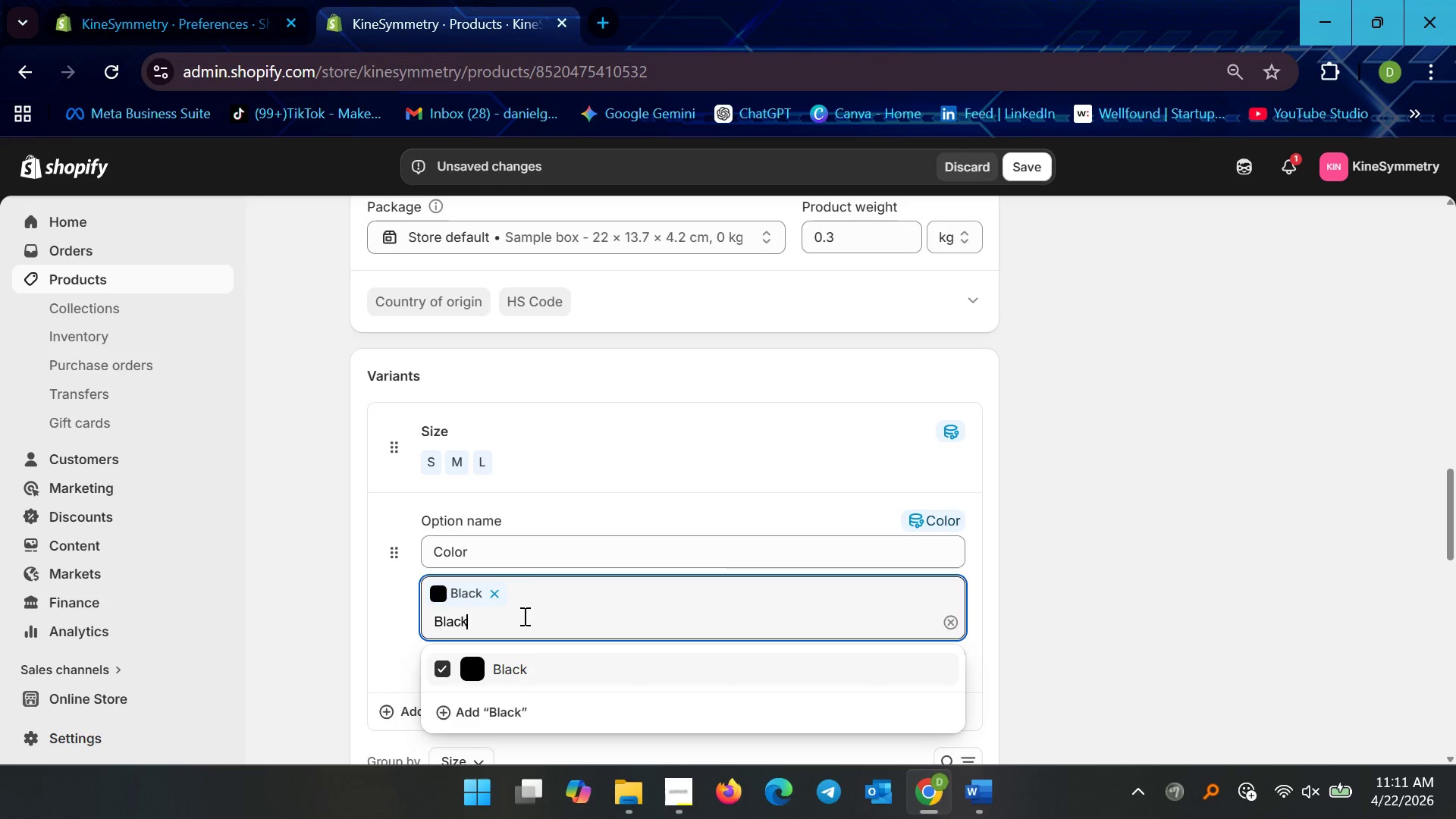 
key(Control+ControlLeft)
 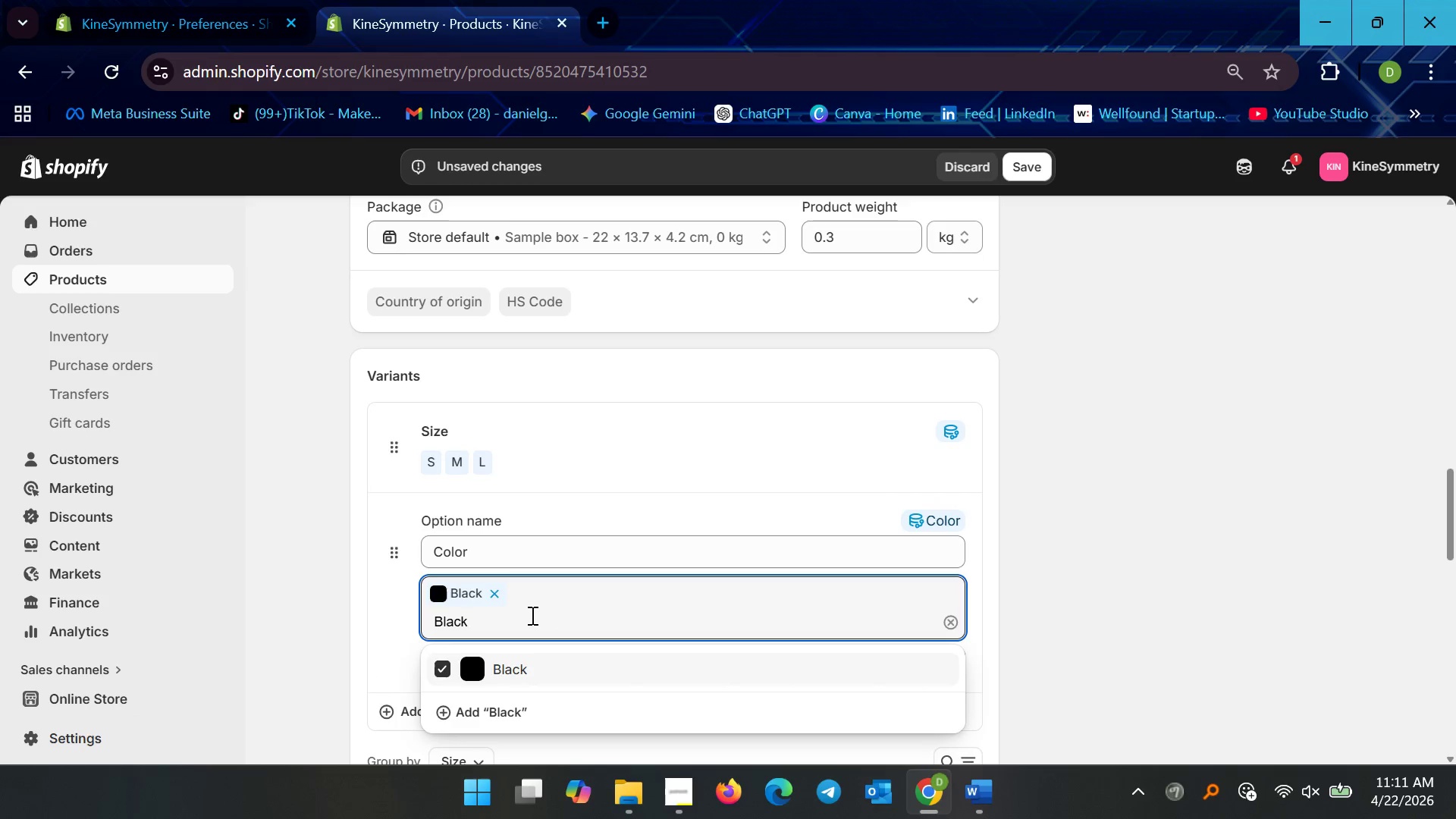 
key(Control+A)
 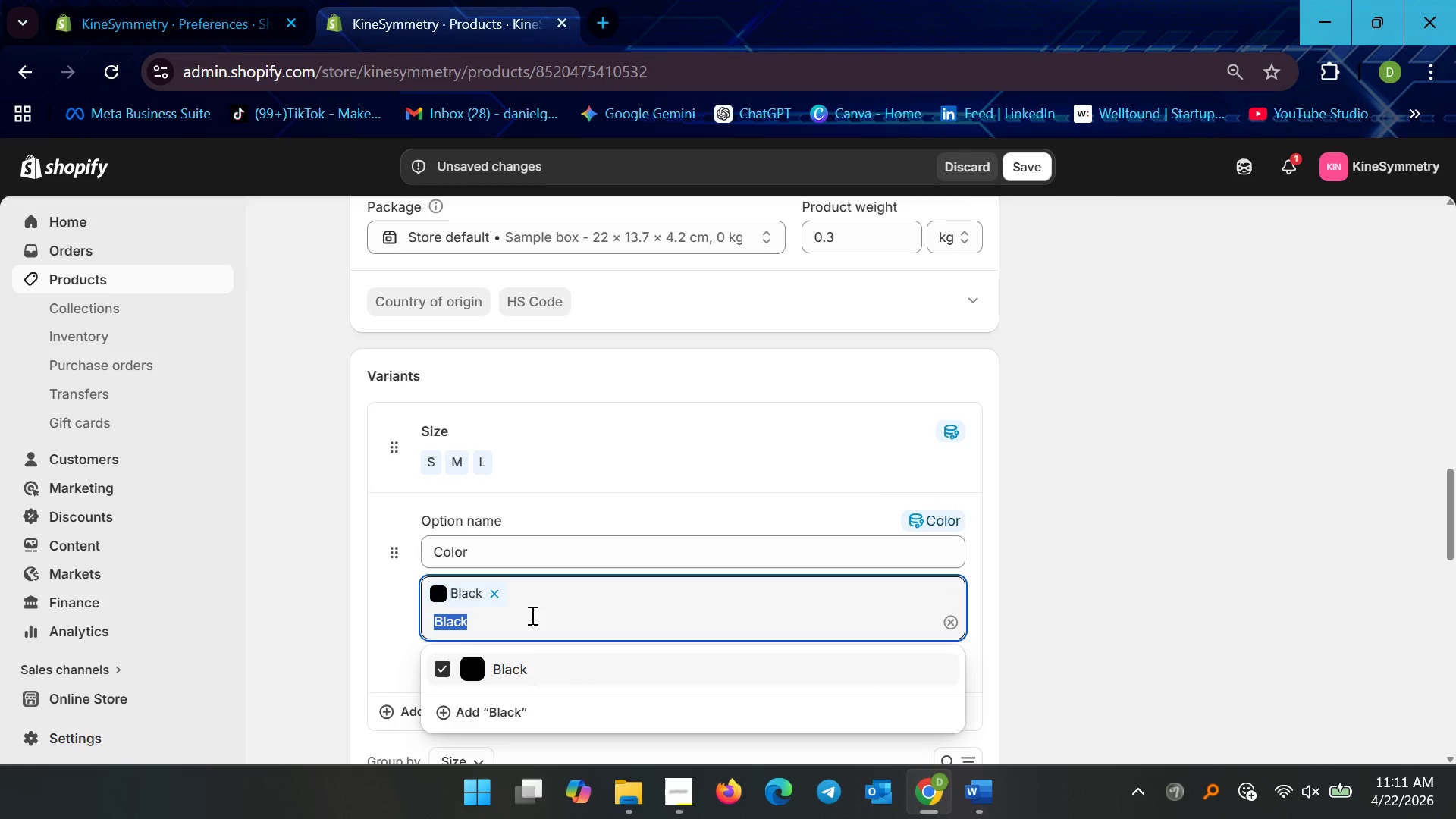 
type(Slate)
 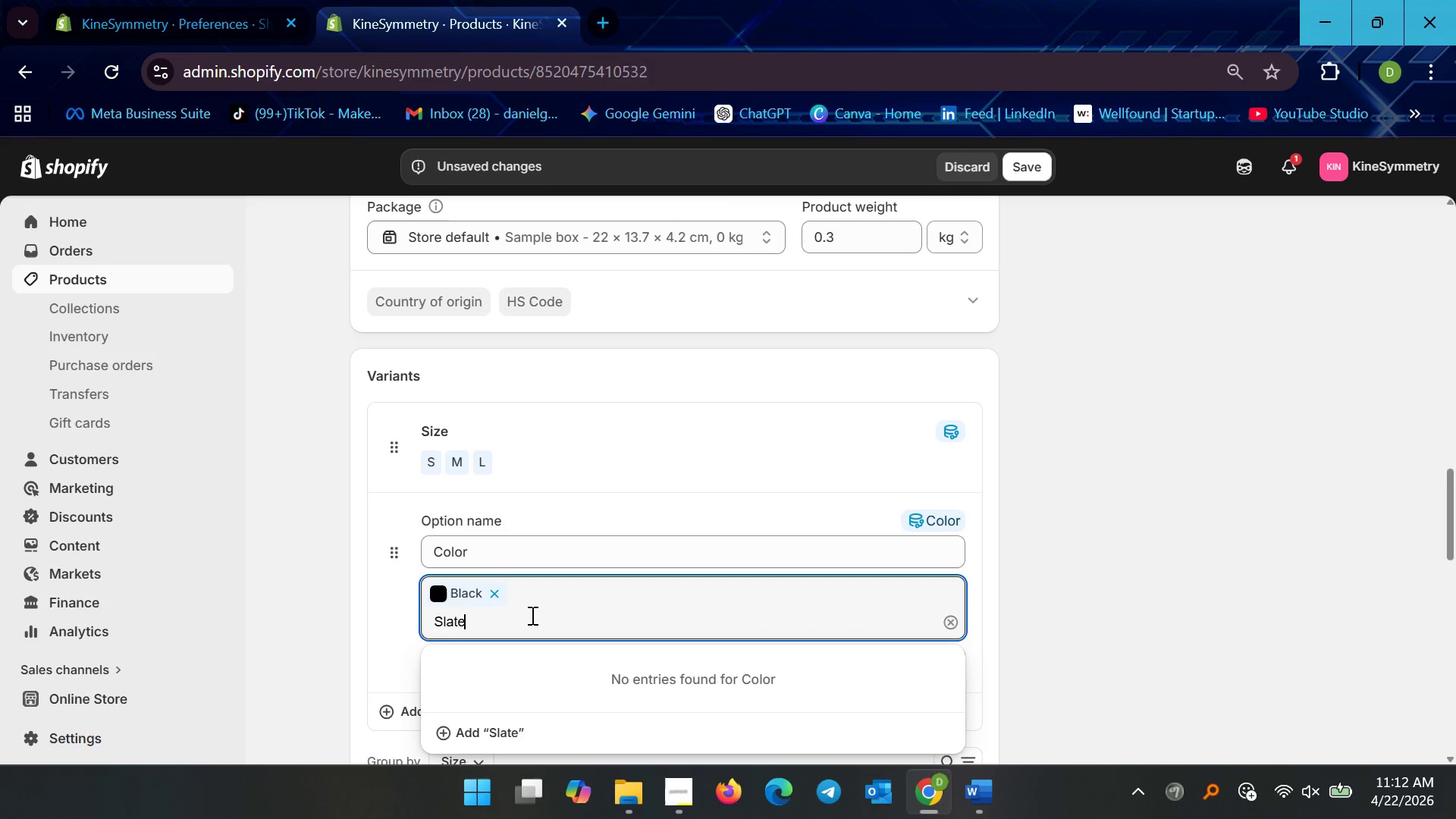 
wait(7.17)
 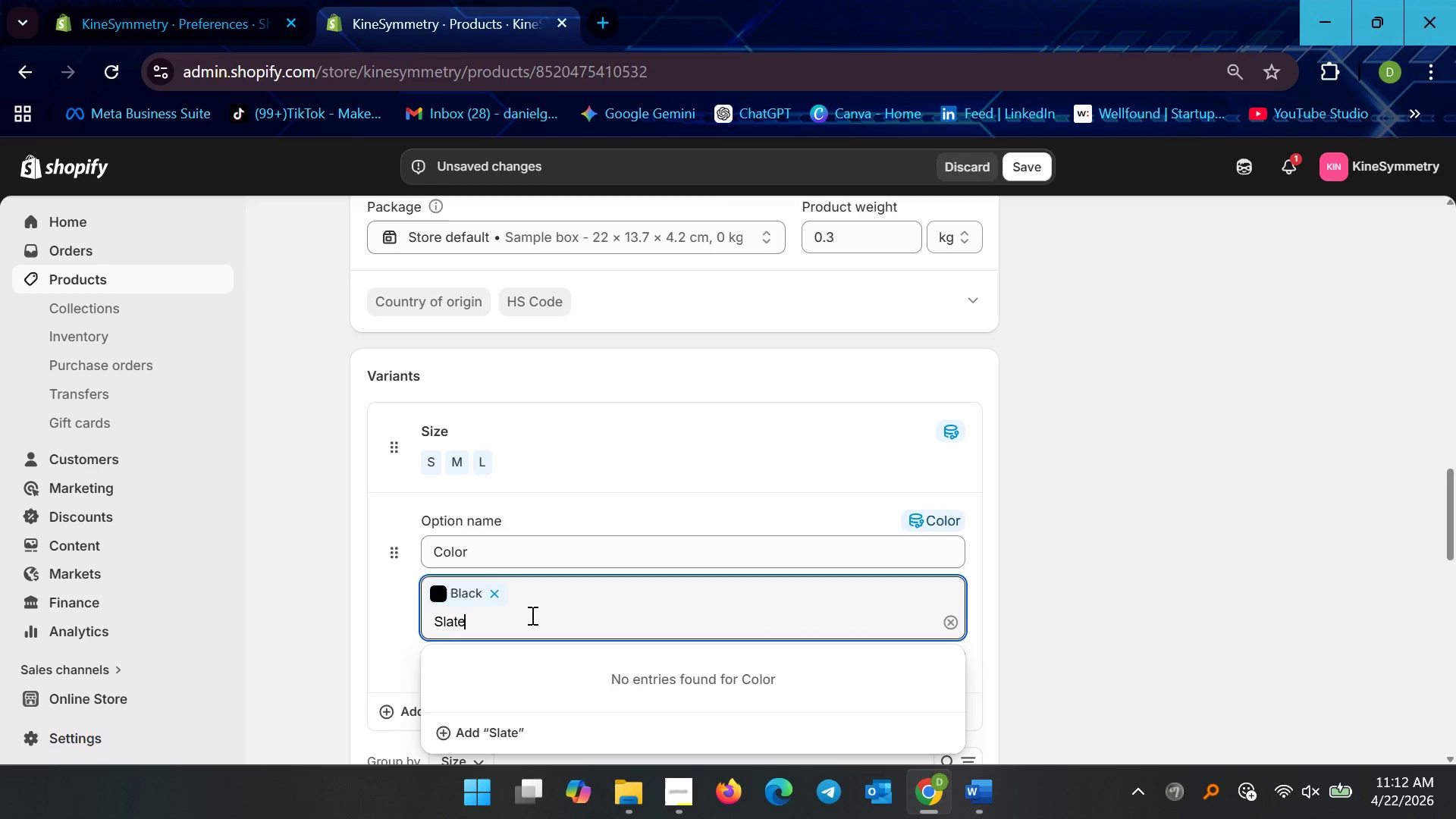 
key(Backspace)
key(Backspace)
key(Backspace)
key(Backspace)
key(Backspace)
type(Gray)
 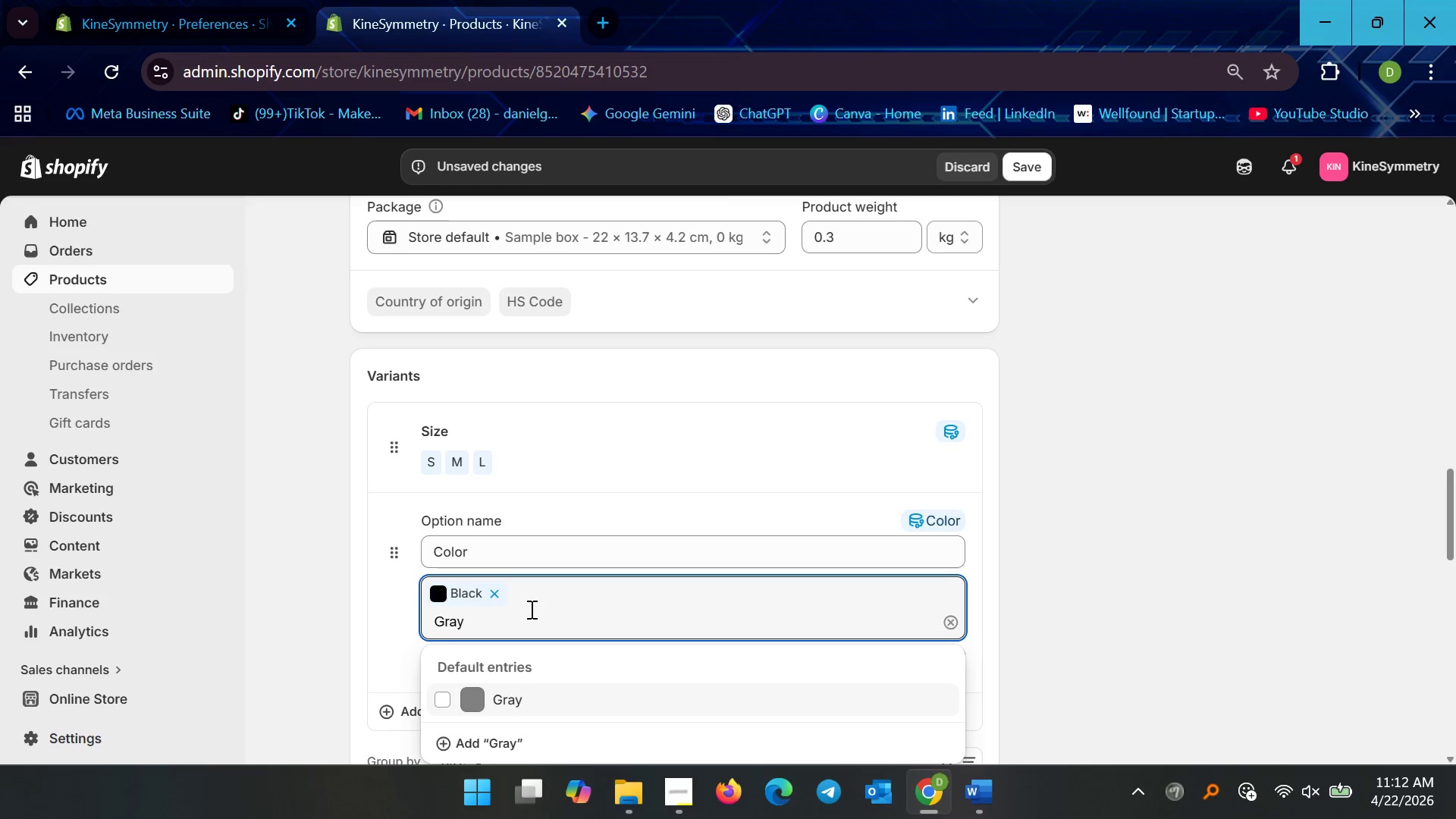 
wait(17.66)
 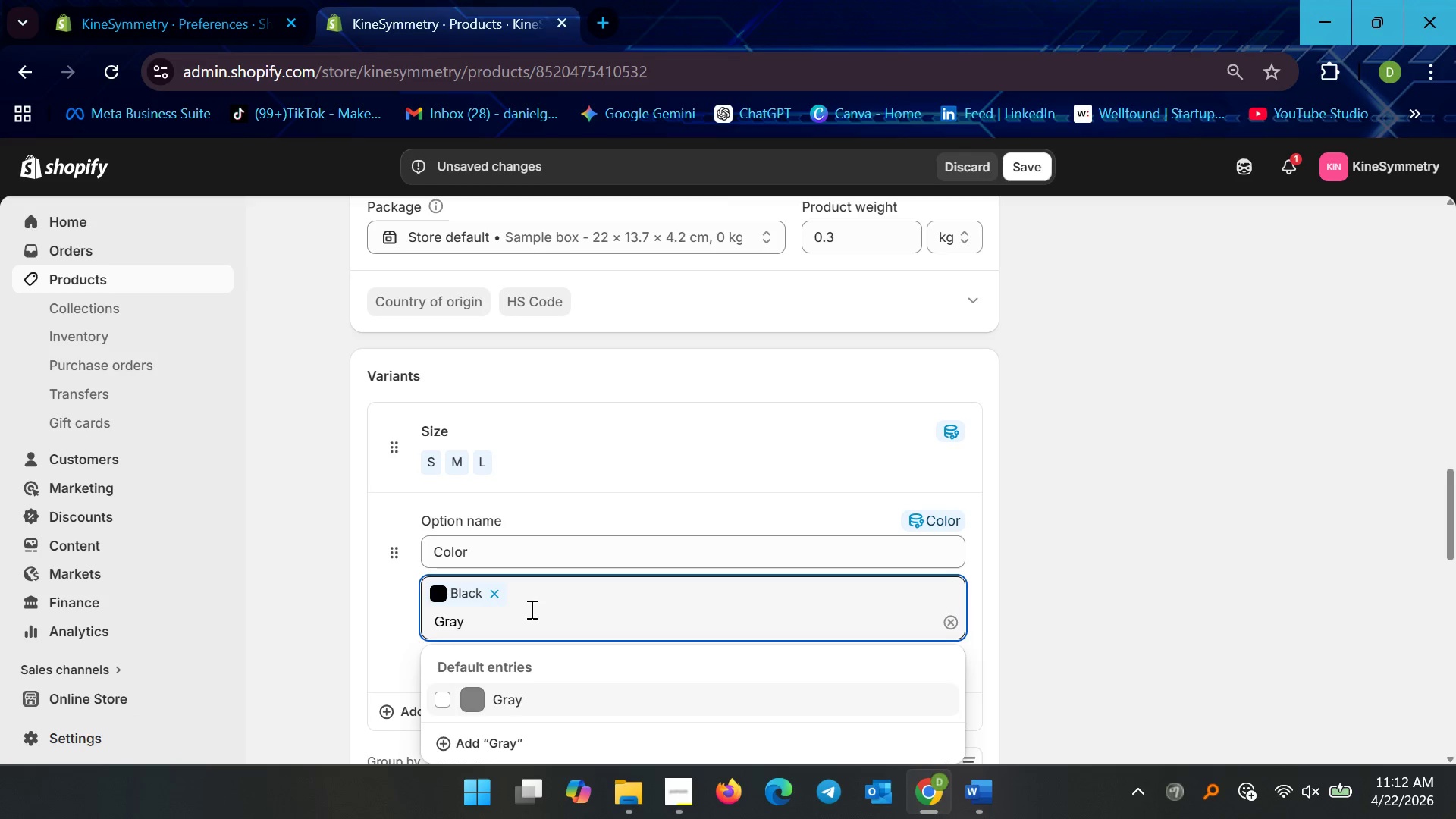 
left_click_drag(start_coordinate=[516, 633], to_coordinate=[419, 629])
 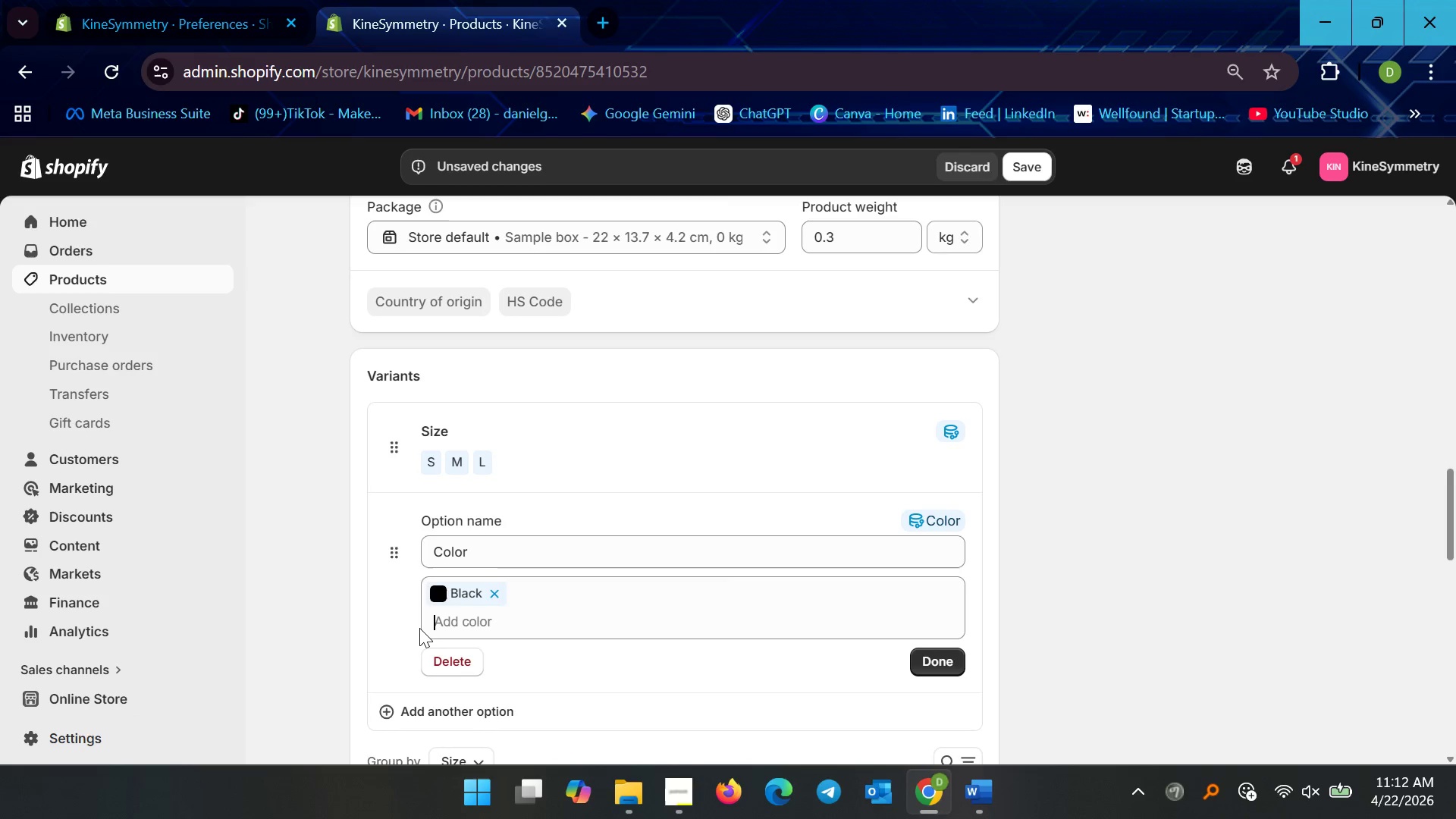 
key(Backspace)
 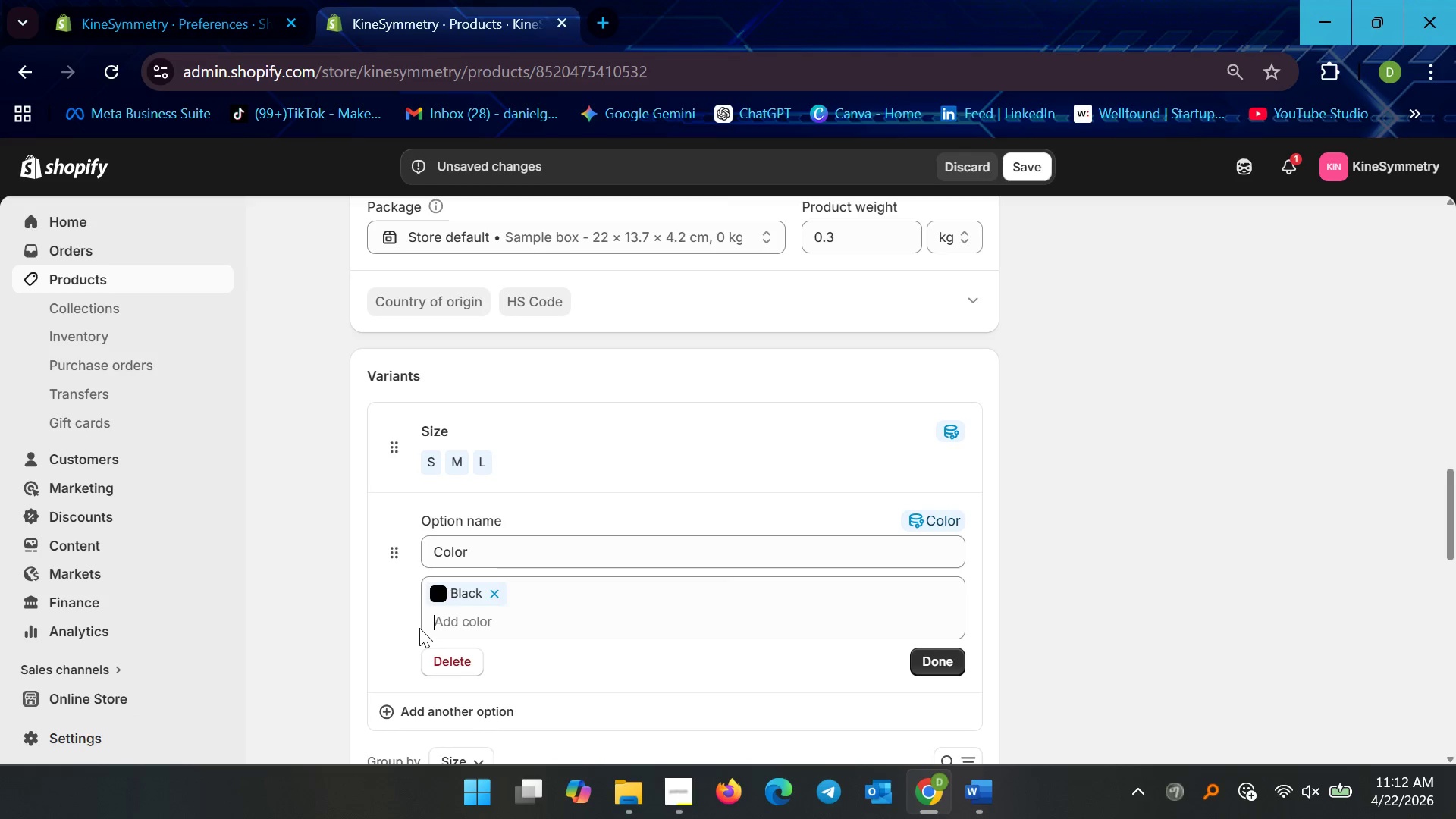 
key(Shift+S)
 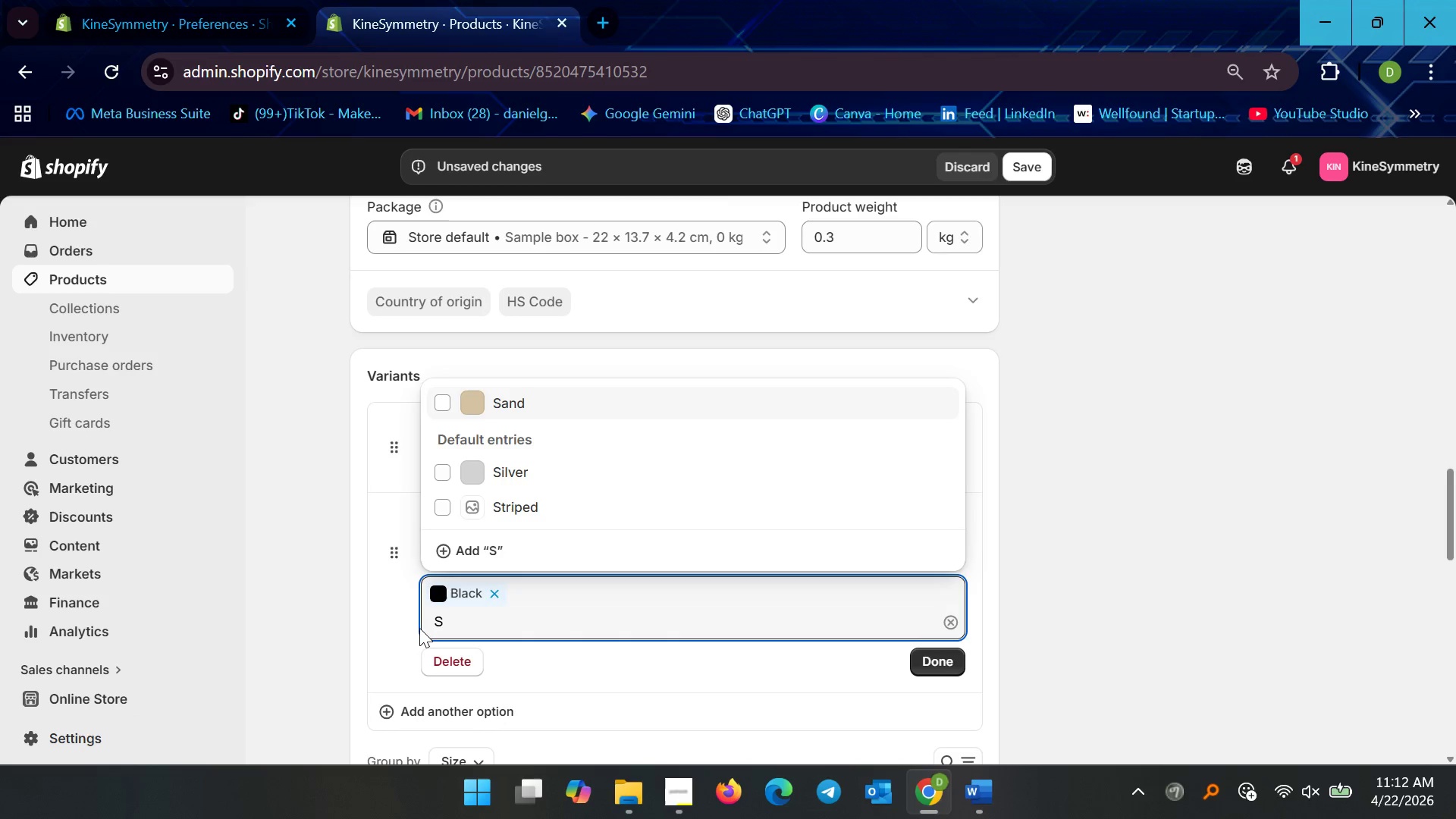 
wait(15.44)
 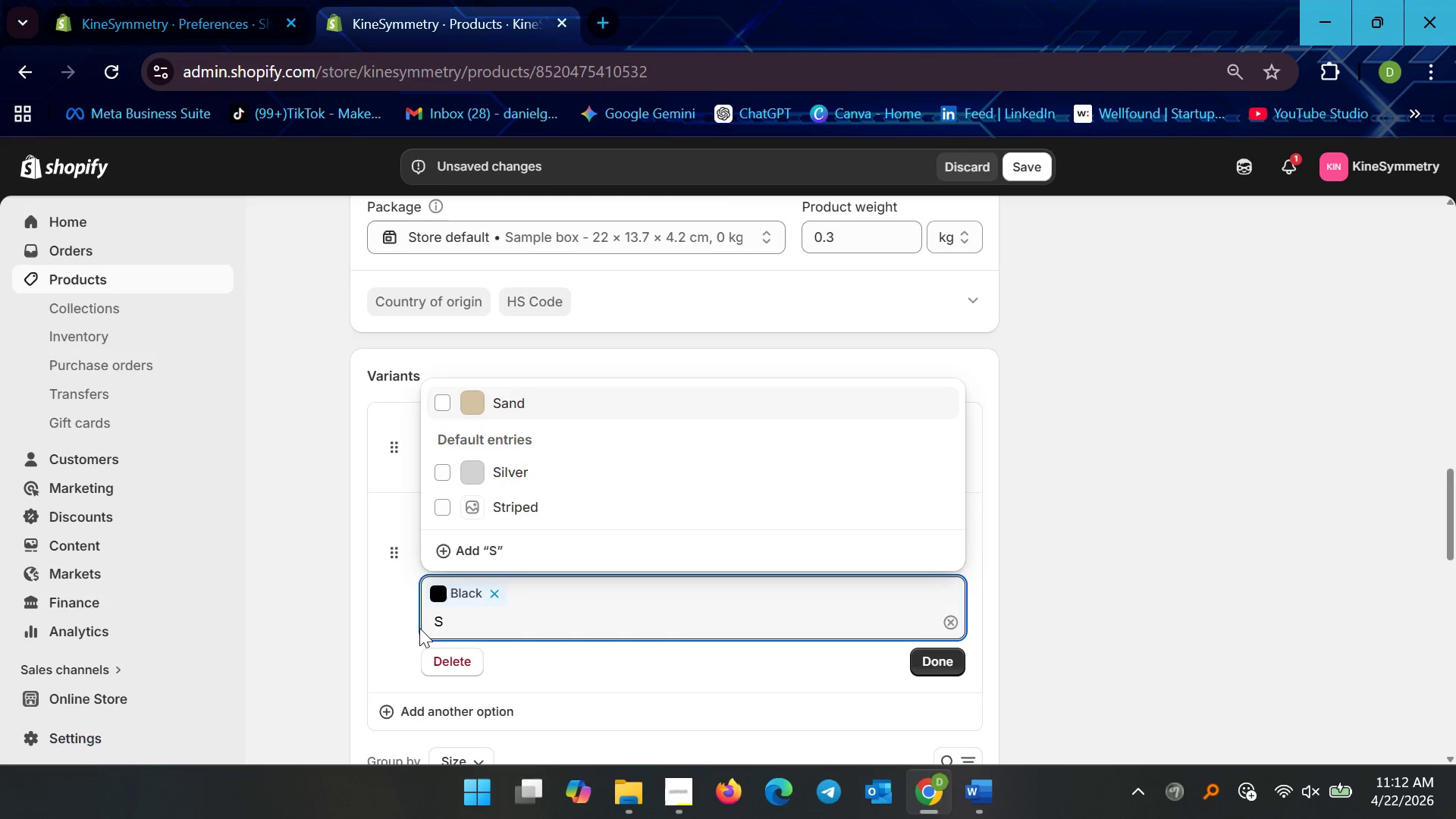 
left_click([533, 479])
 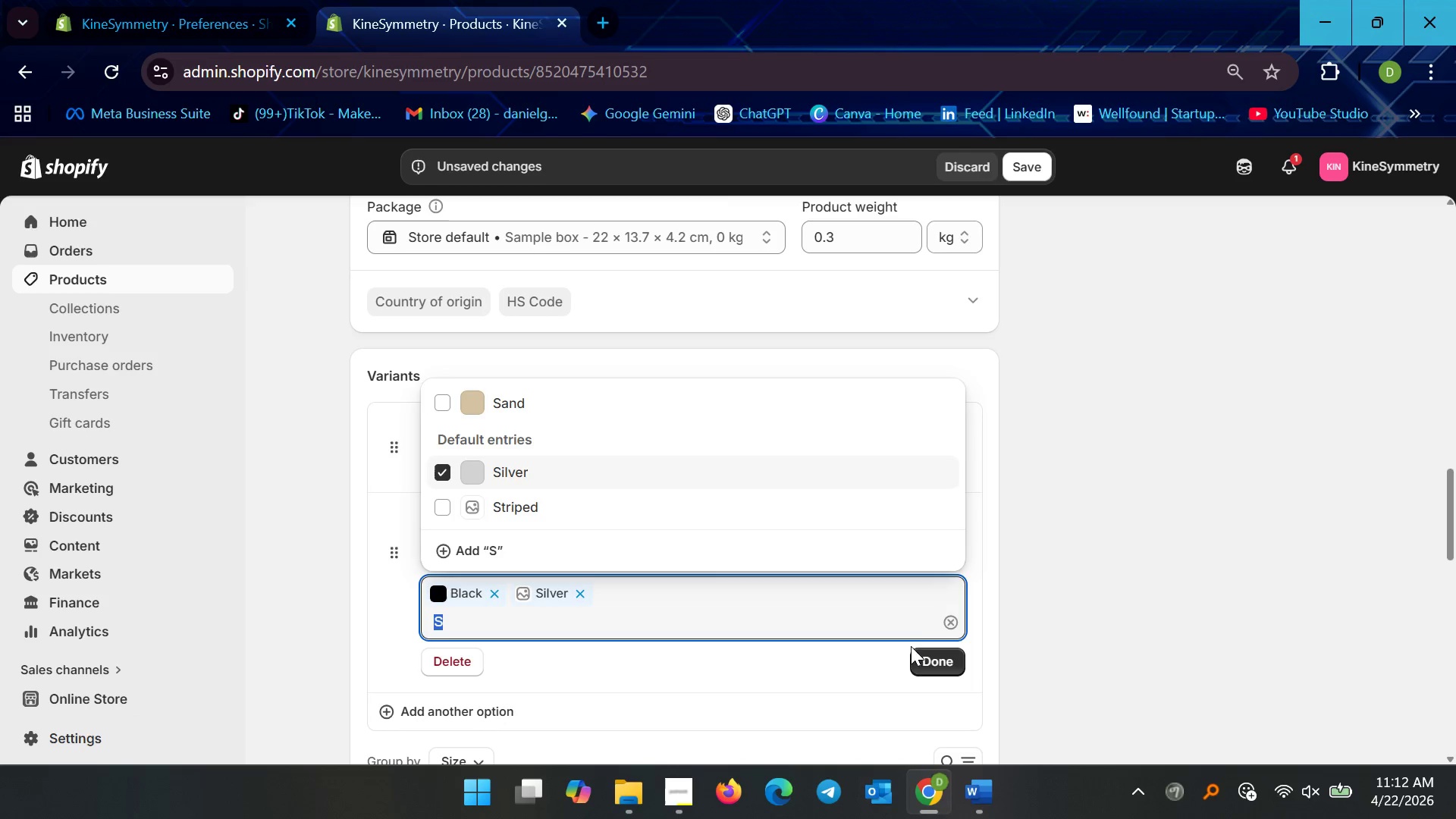 
left_click([931, 662])
 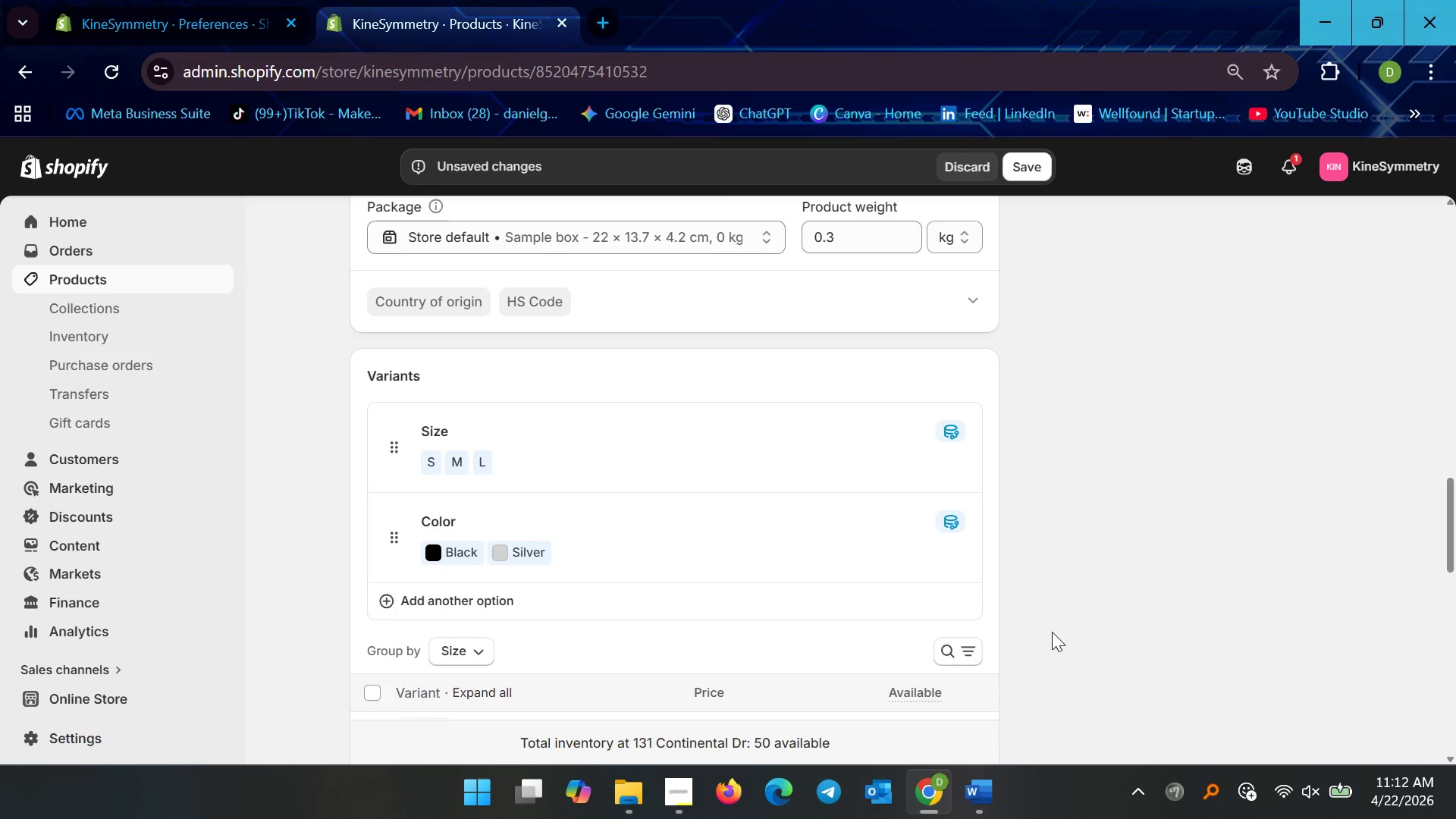 
left_click([1037, 609])
 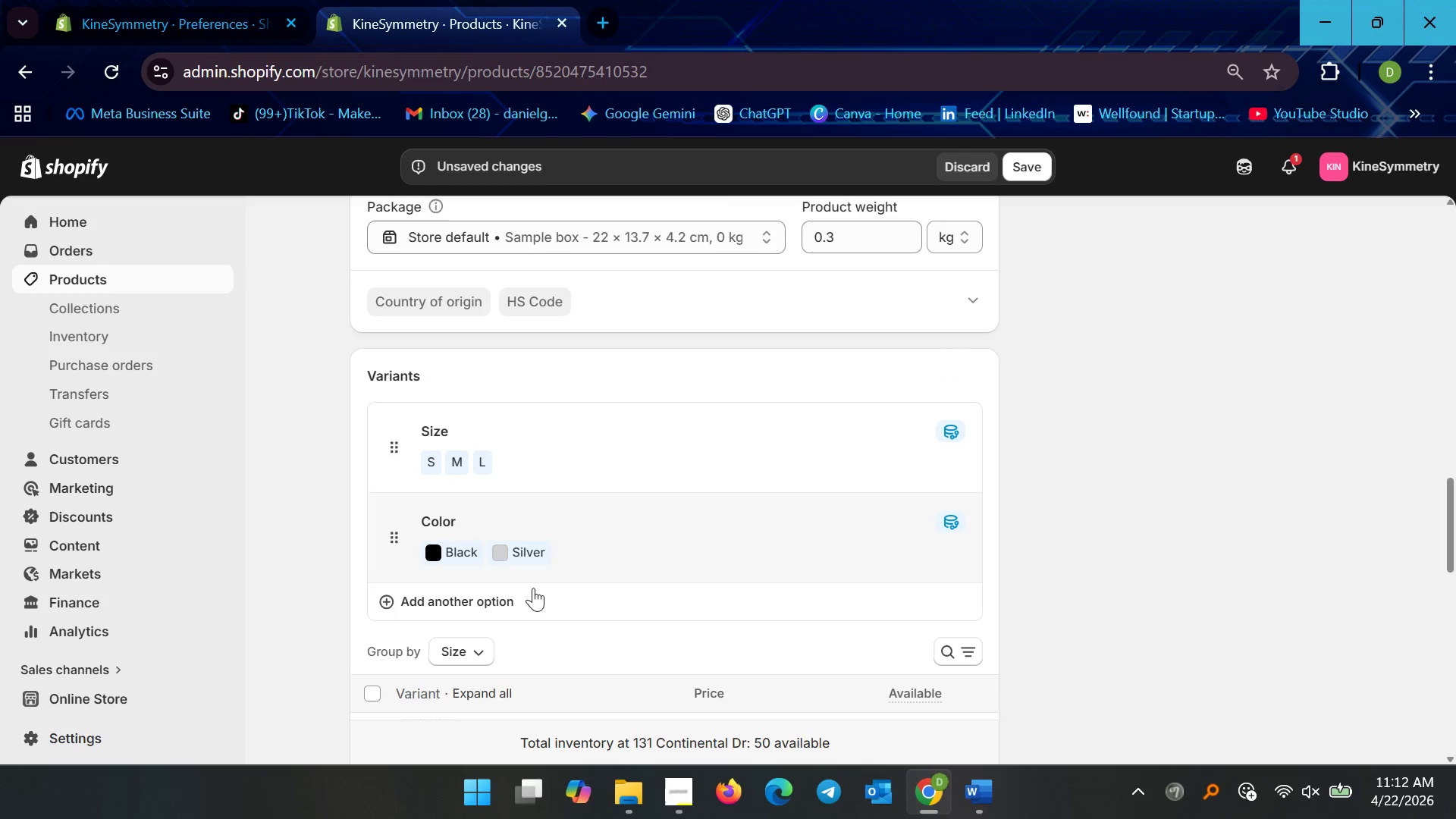 
scroll: coordinate [565, 604], scroll_direction: down, amount: 2.0
 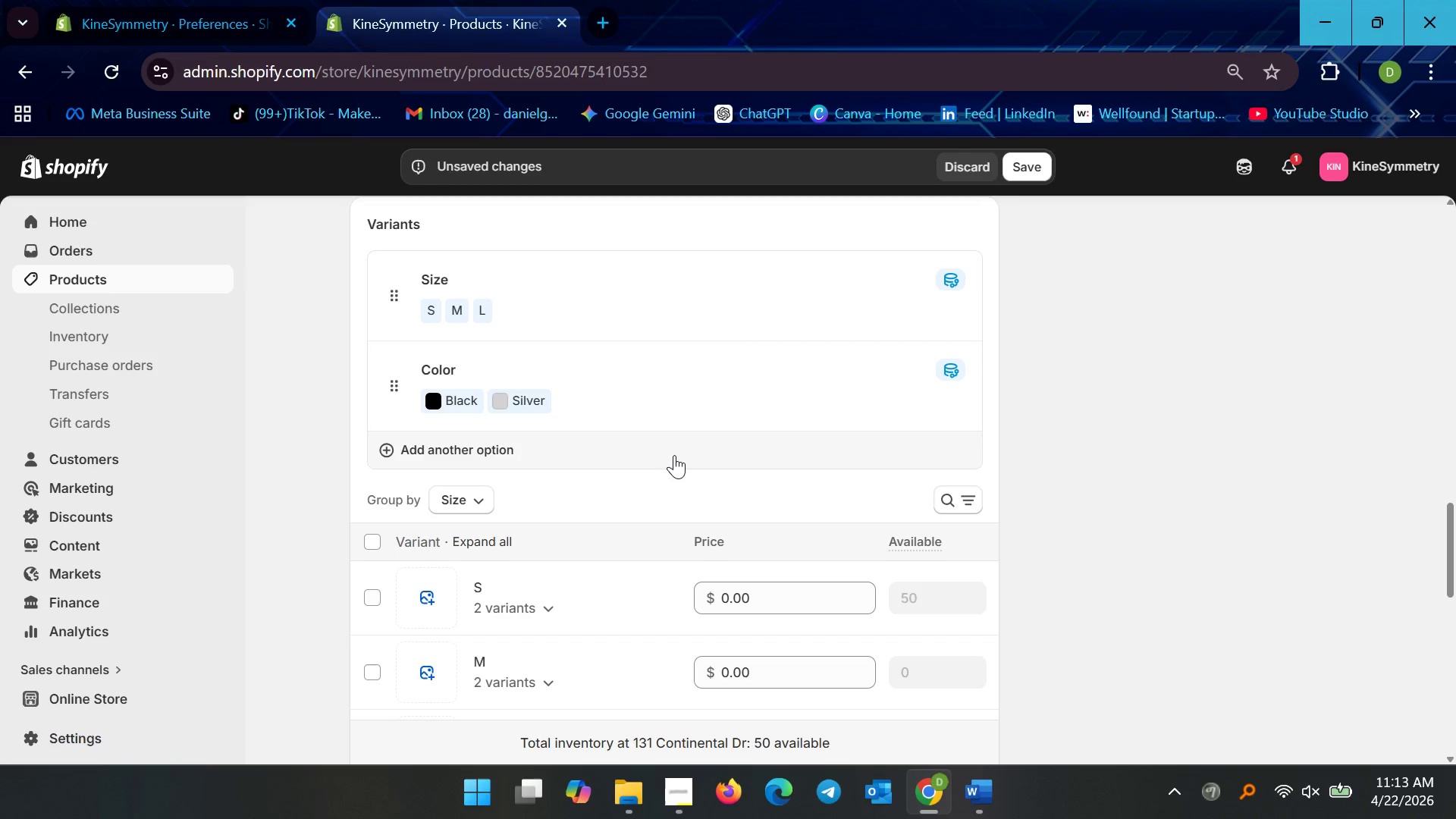 
wait(39.73)
 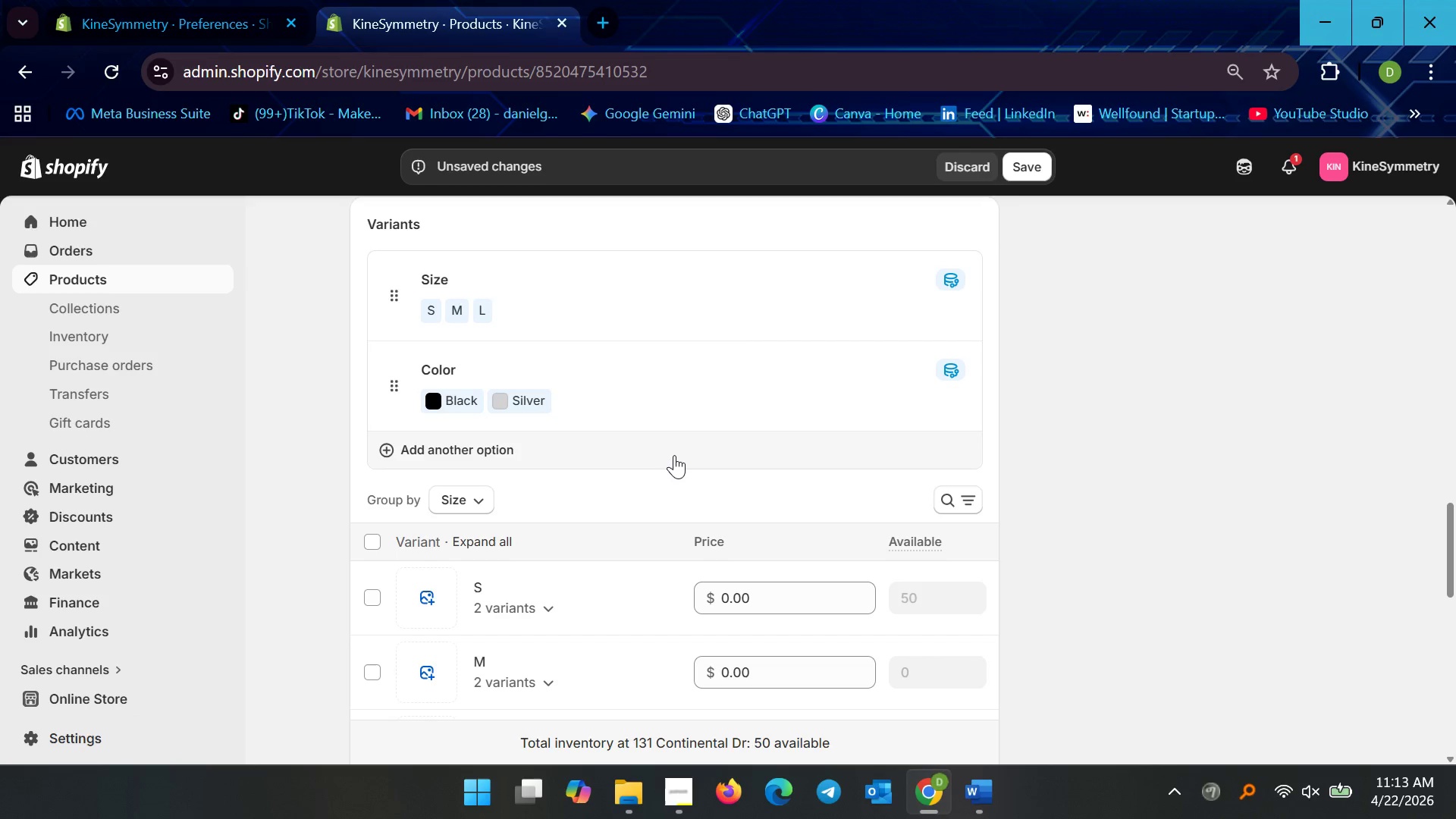 
left_click([537, 397])
 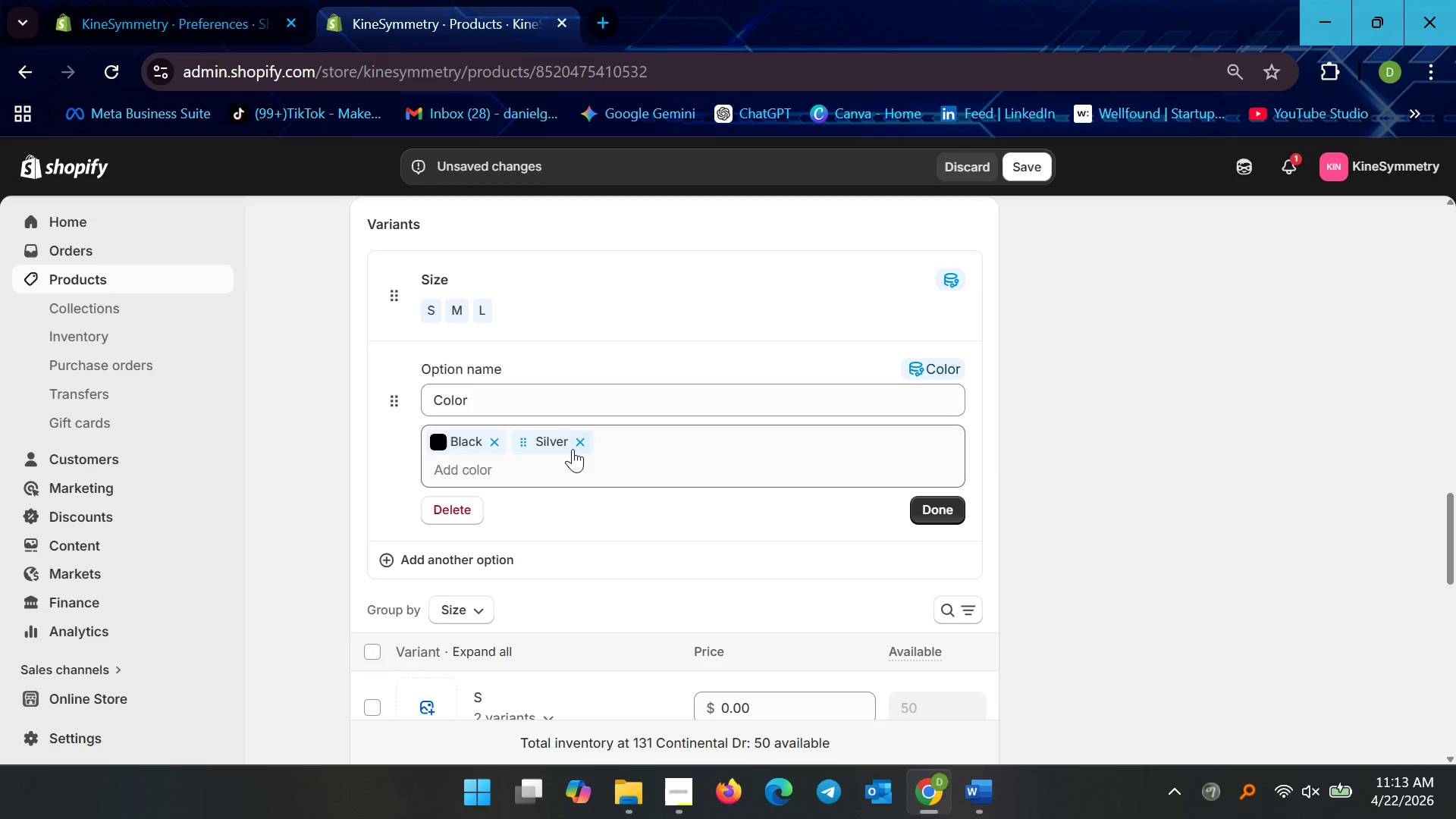 
left_click([579, 442])
 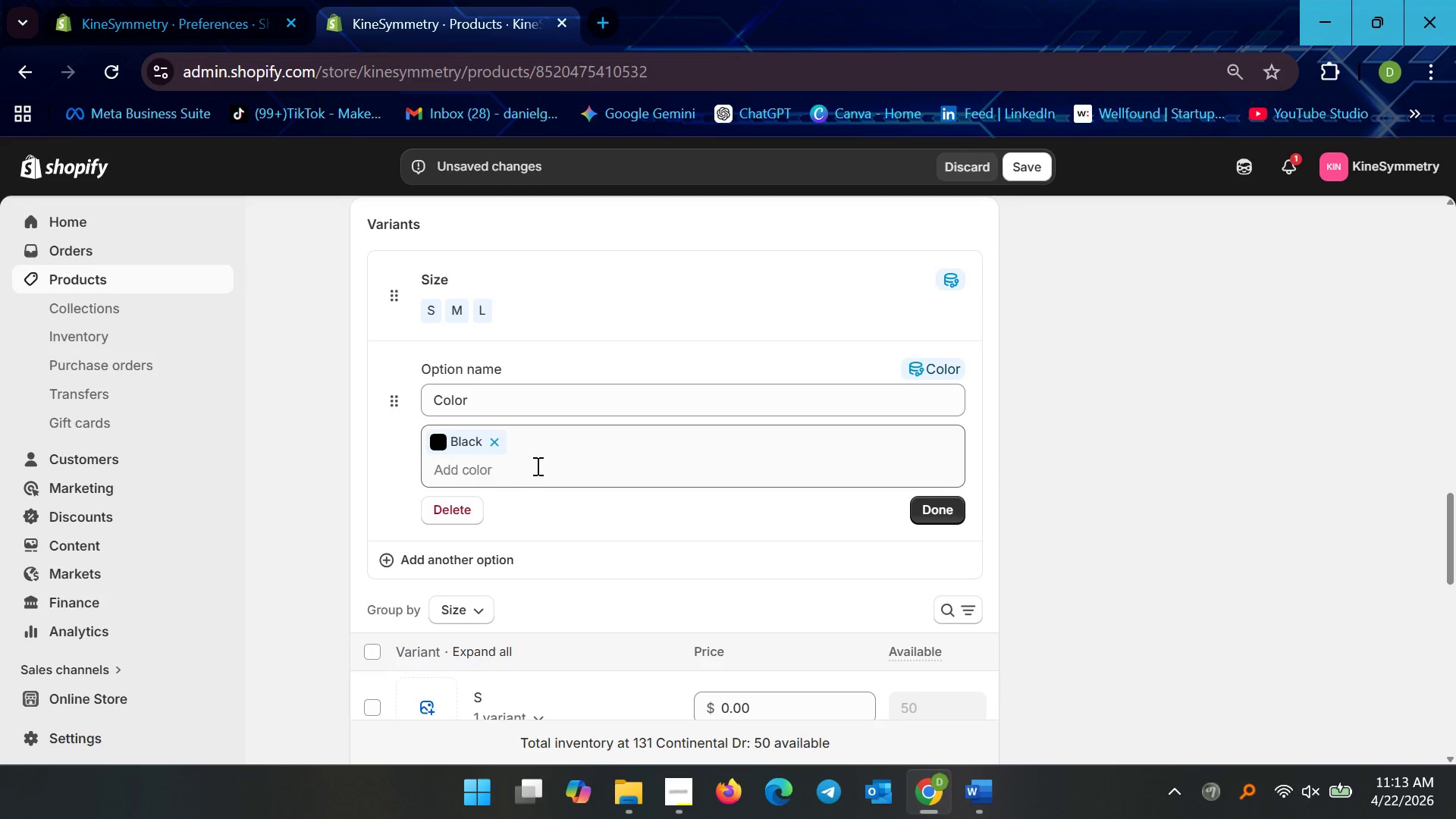 
left_click([534, 471])
 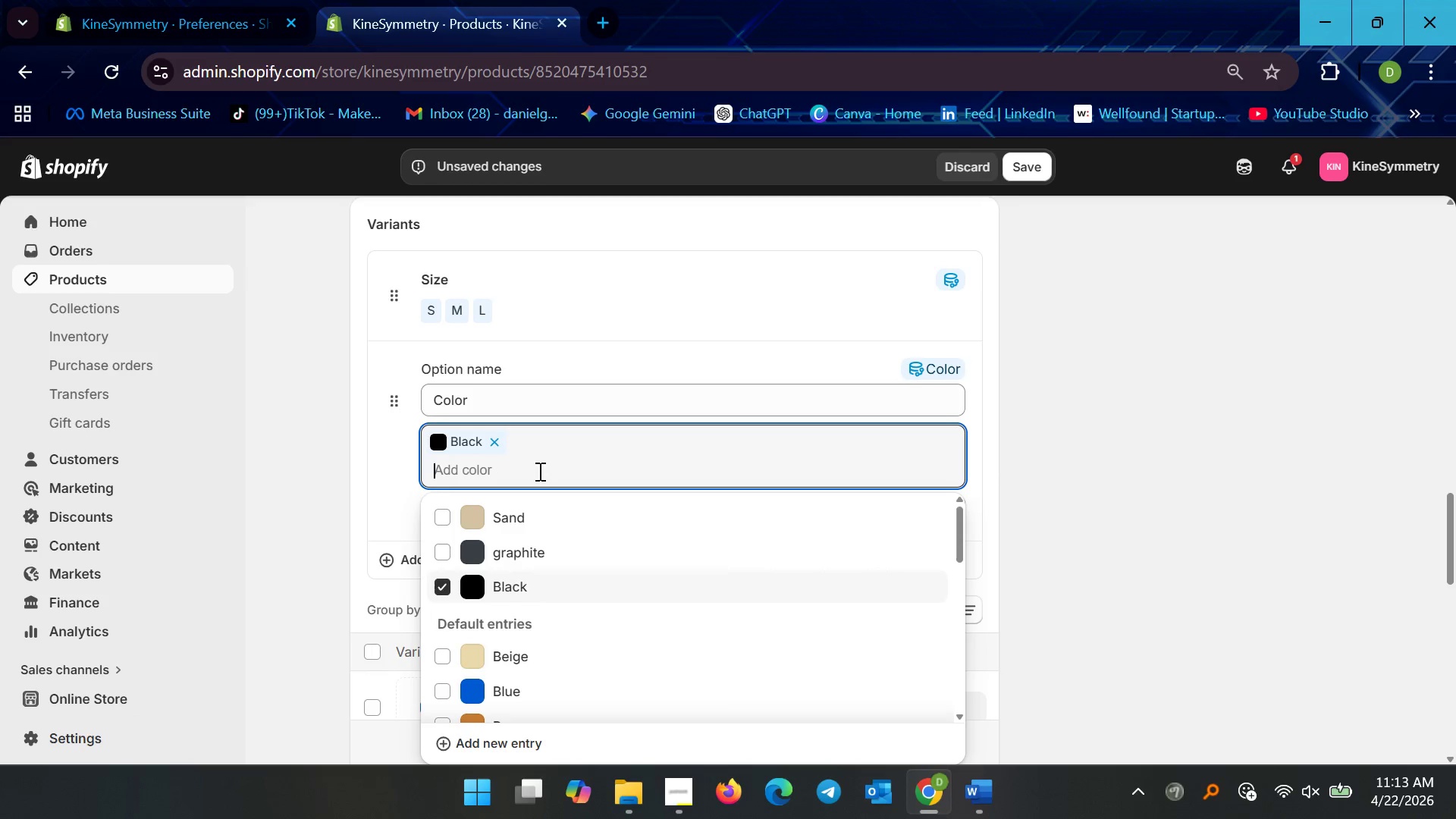 
type(f)
key(Backspace)
type(gra)
 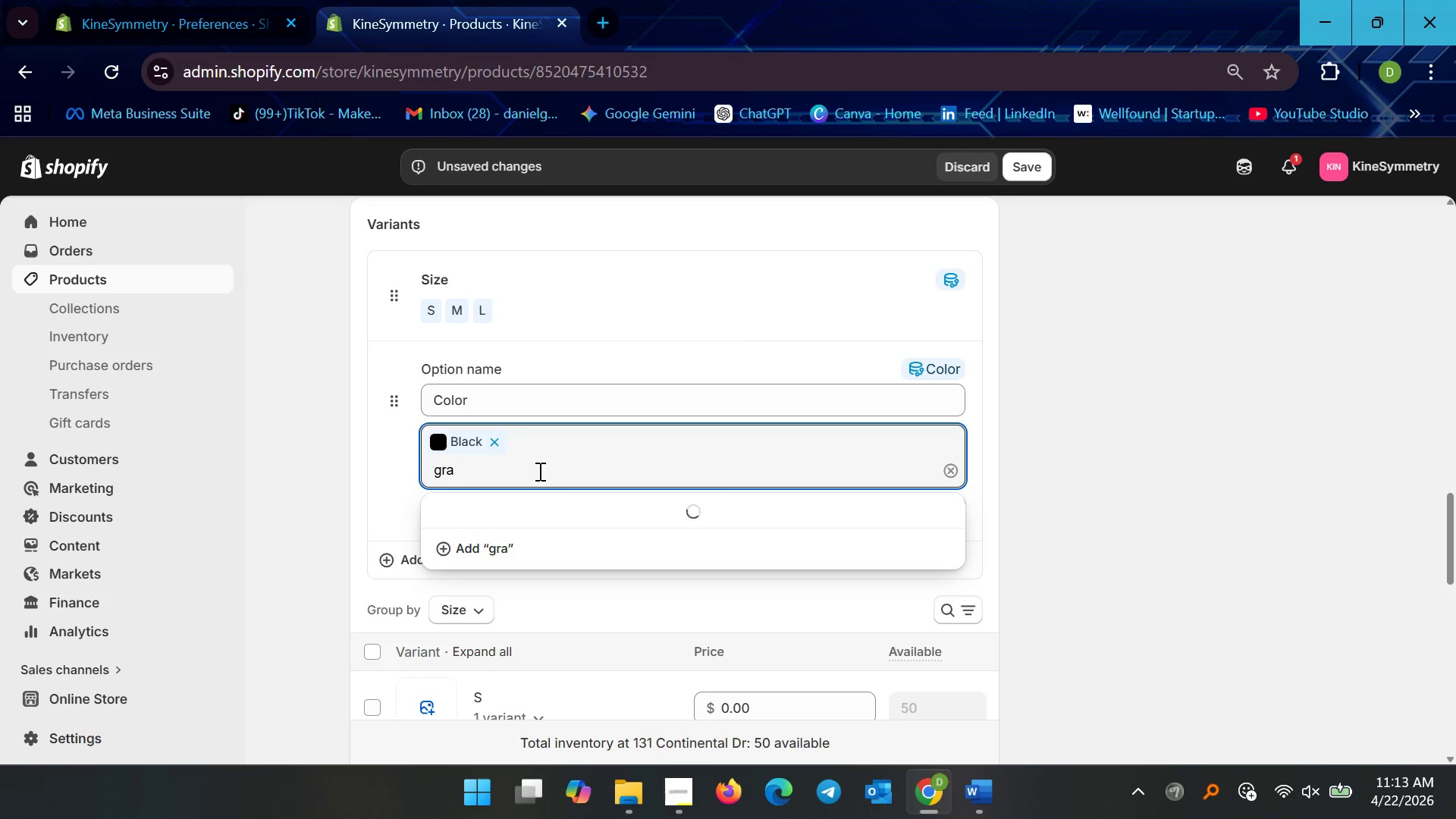 
key(Backspace)
 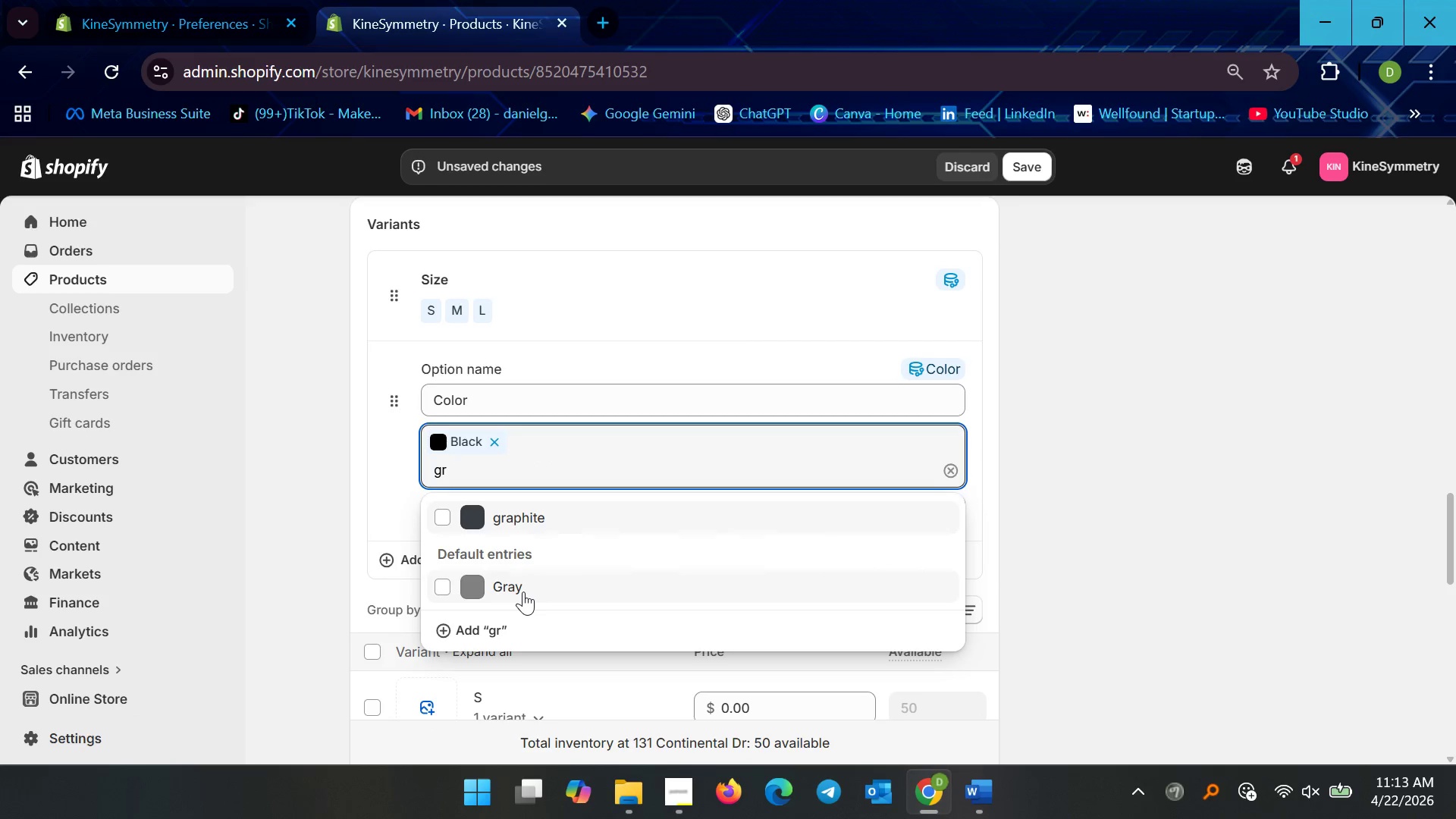 
left_click([523, 592])
 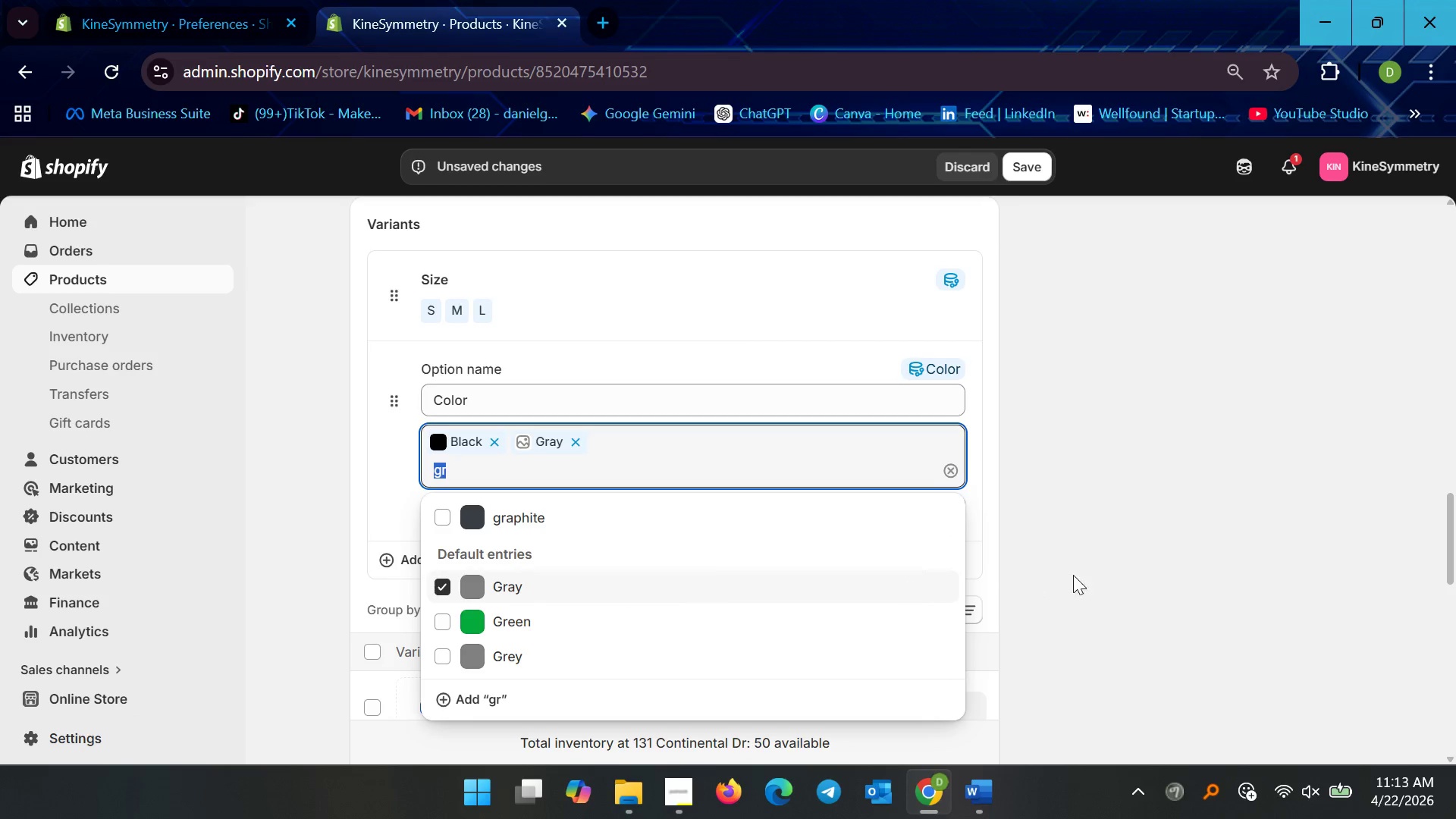 
left_click([1153, 556])
 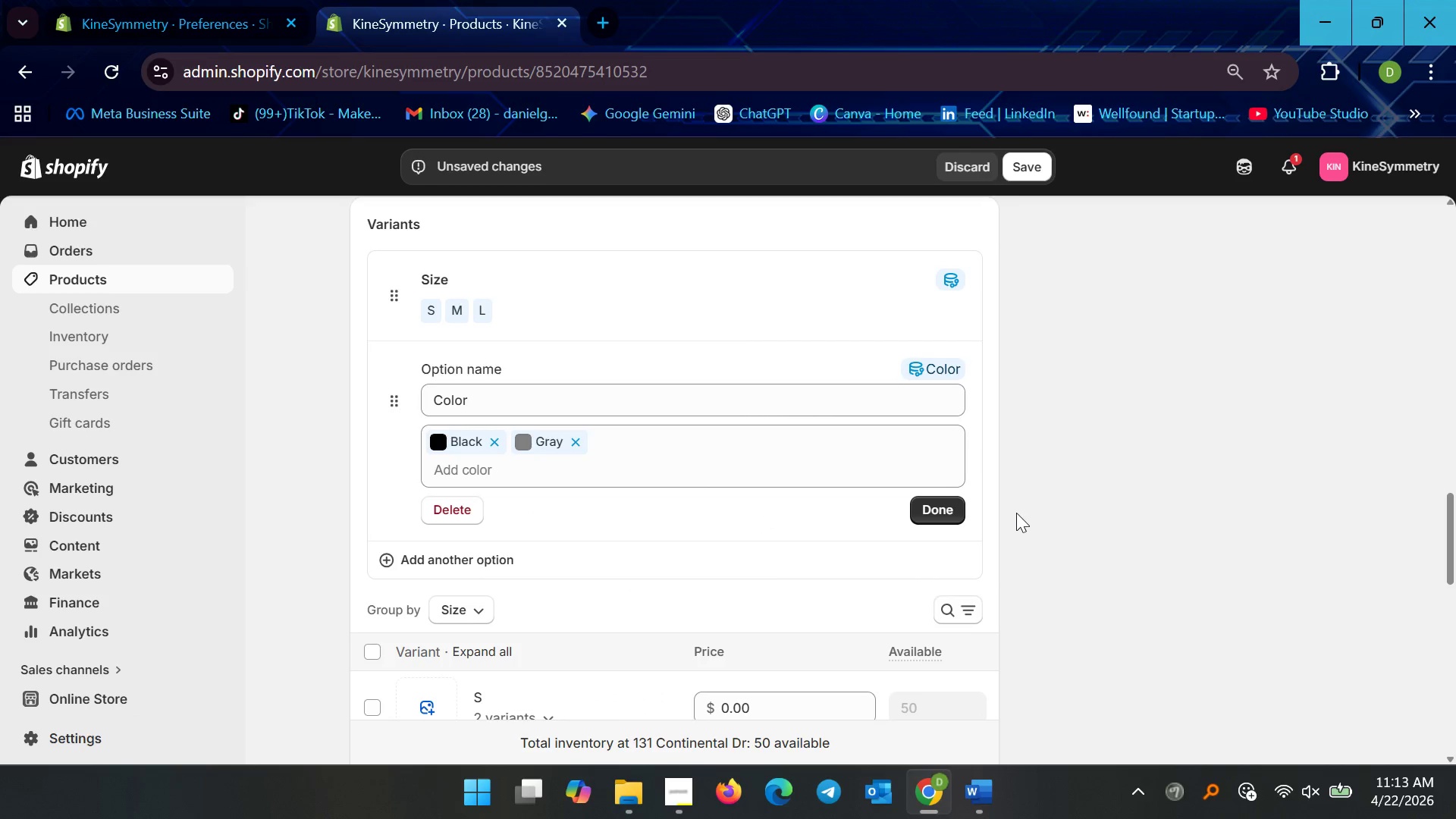 
left_click([944, 513])
 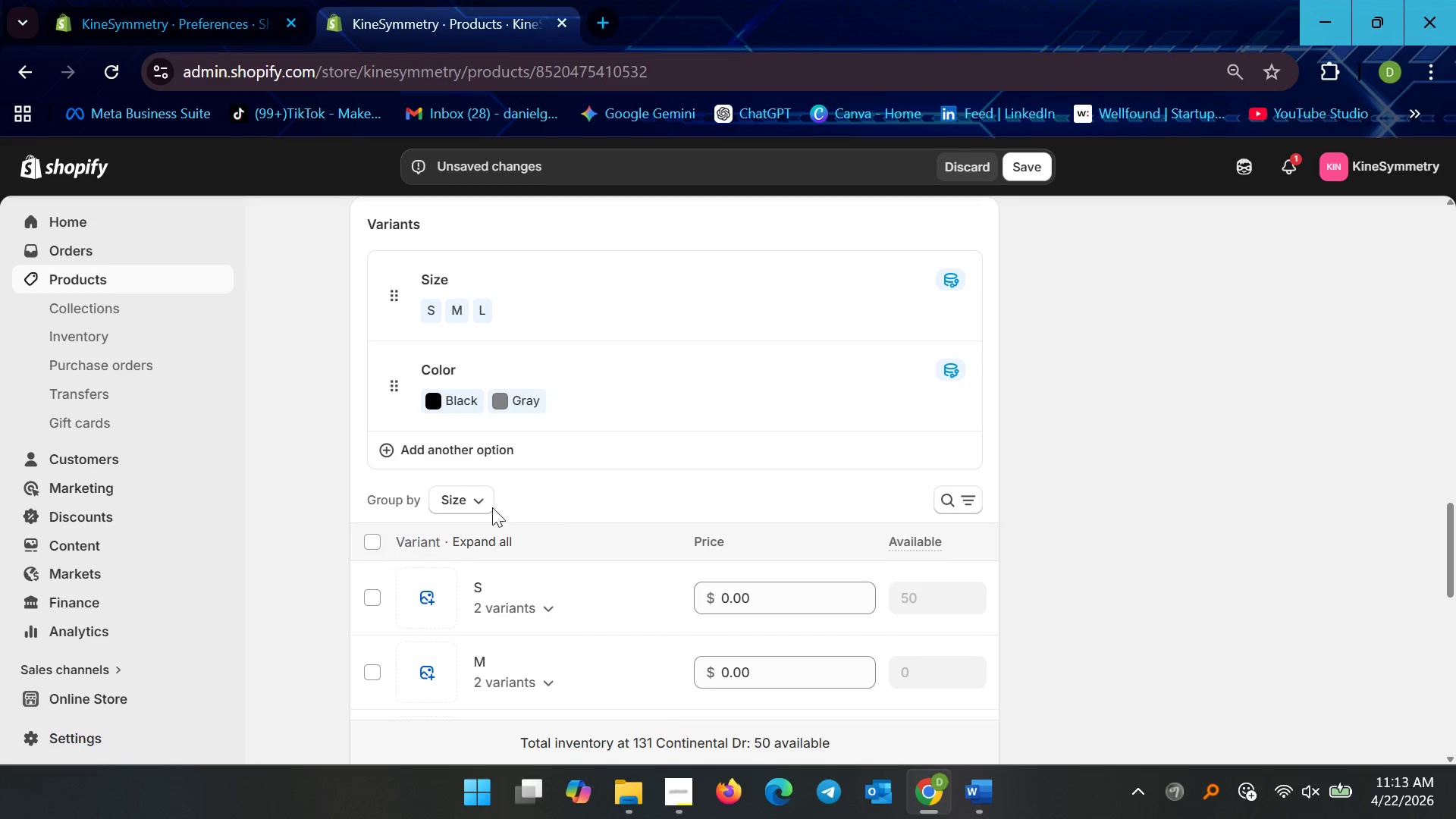 
left_click([450, 438])
 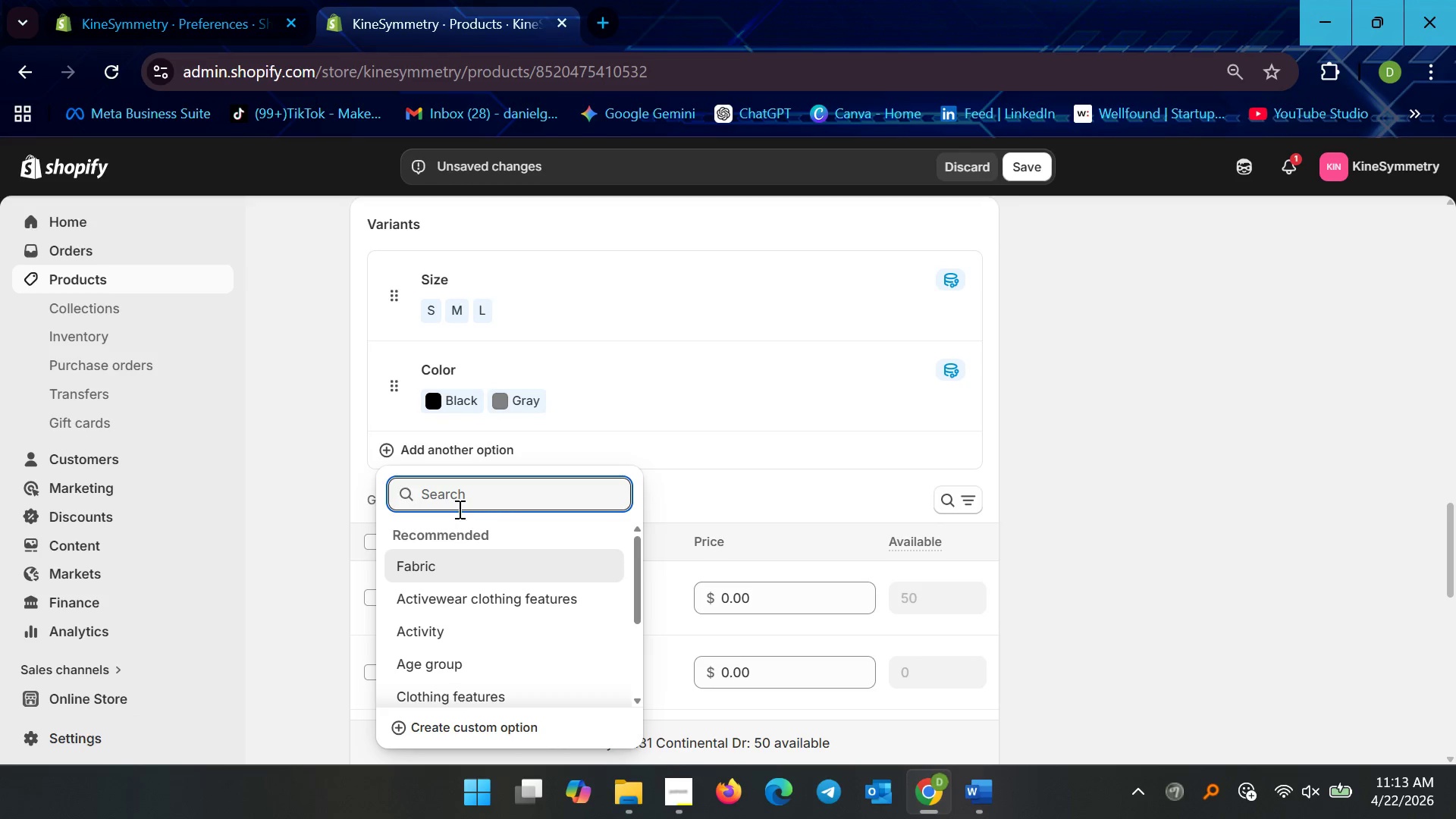 
type(Protection Level)
 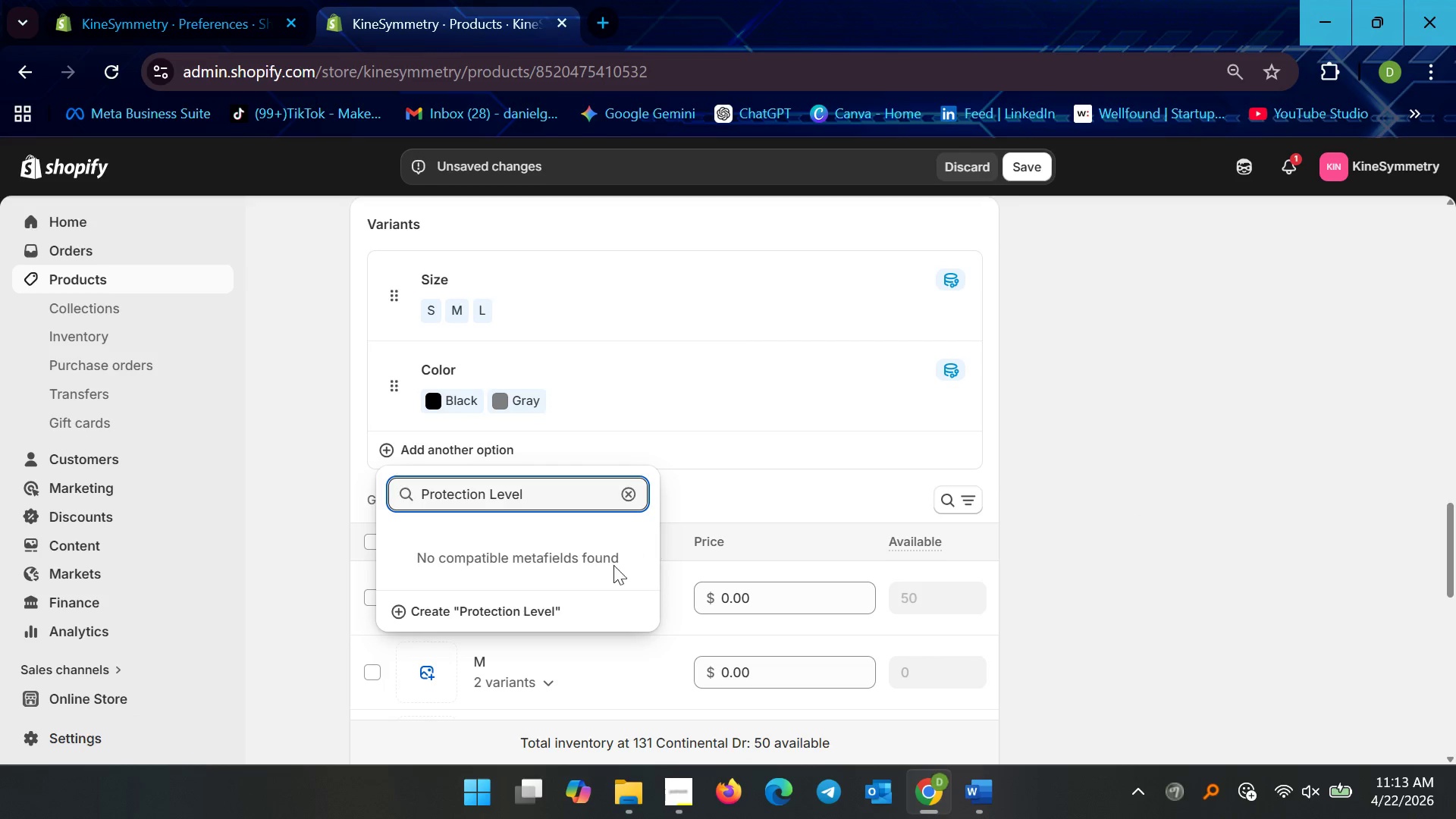 
left_click([489, 613])
 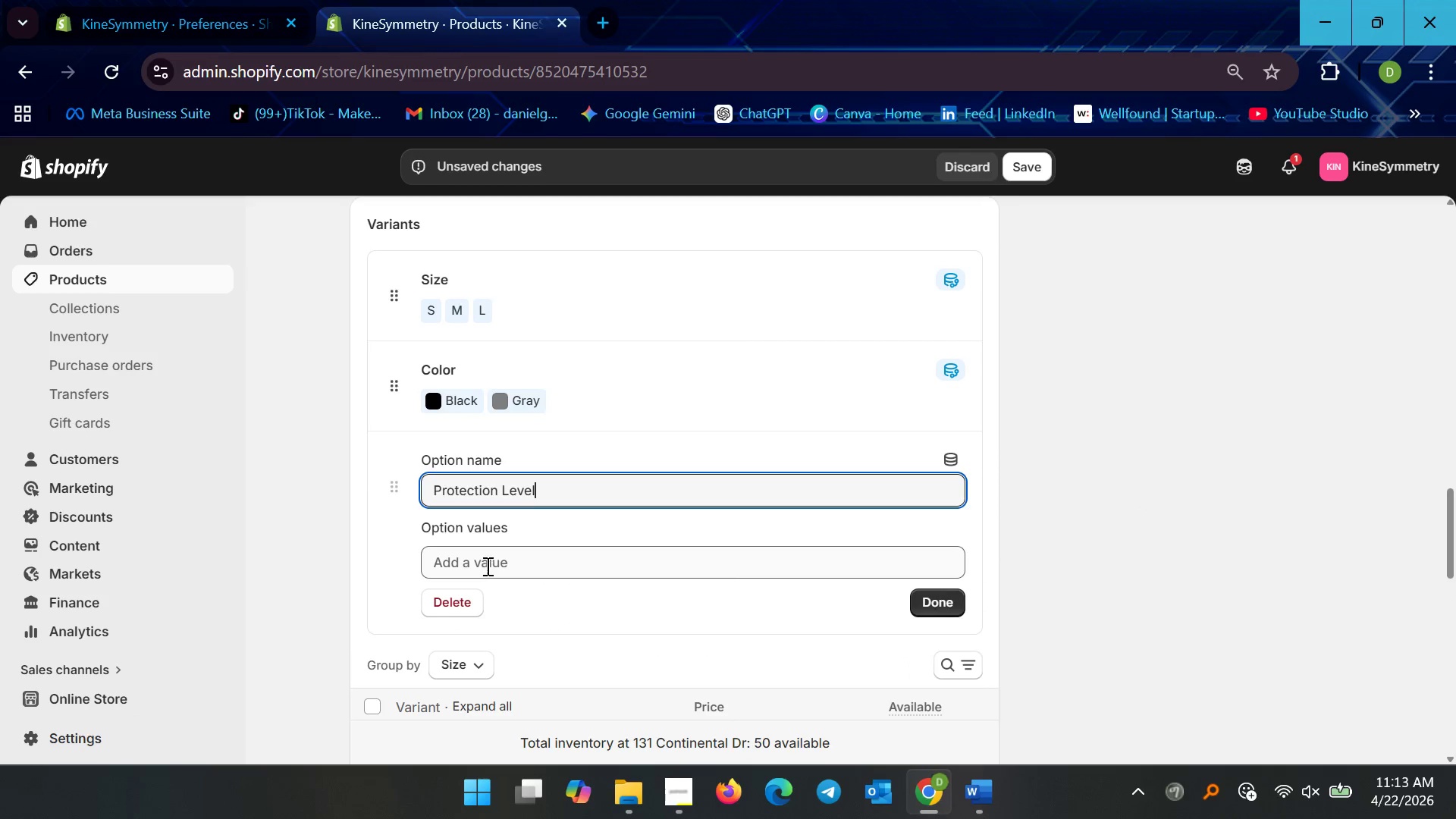 
left_click([486, 565])
 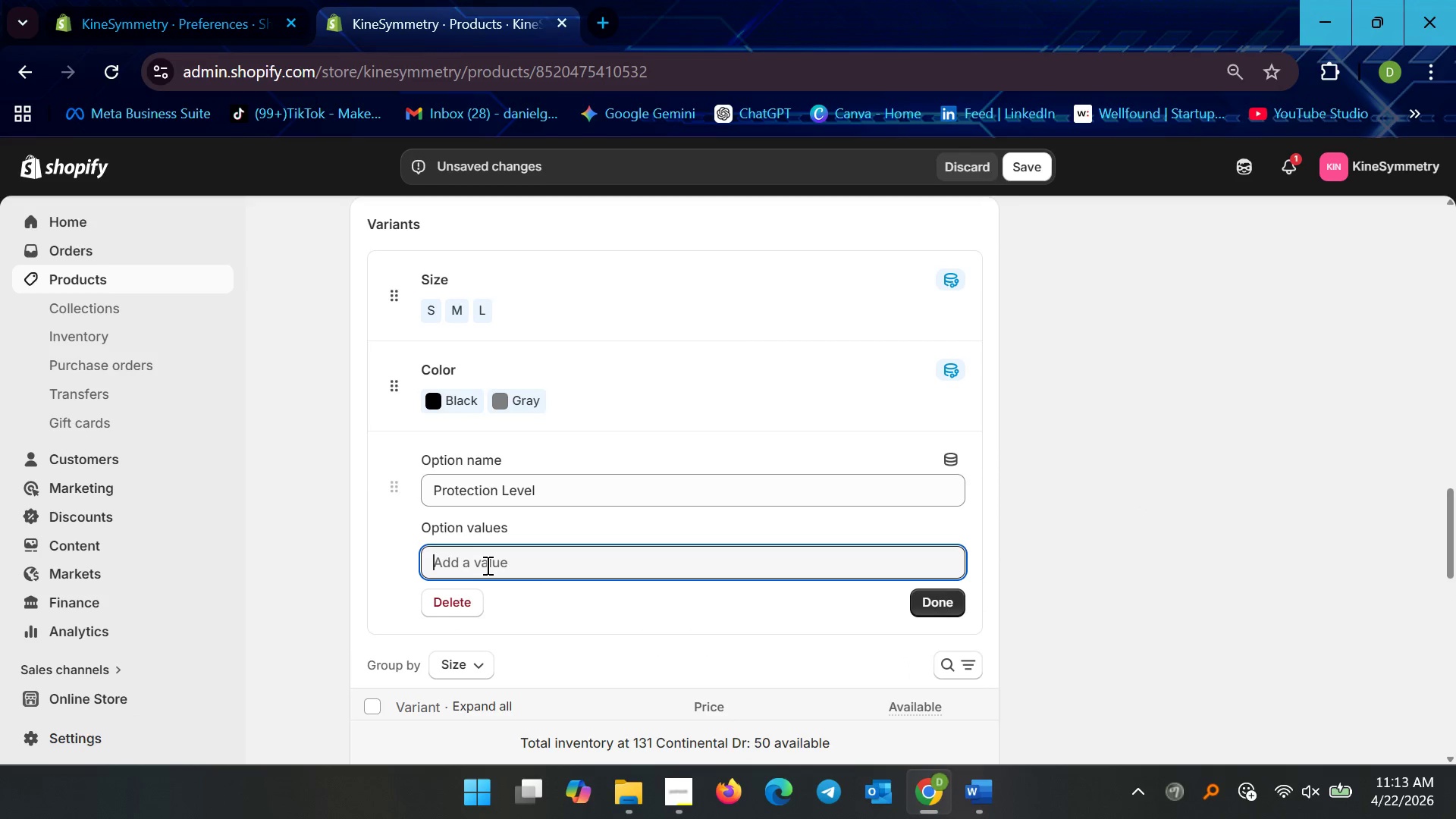 
type(Light)
 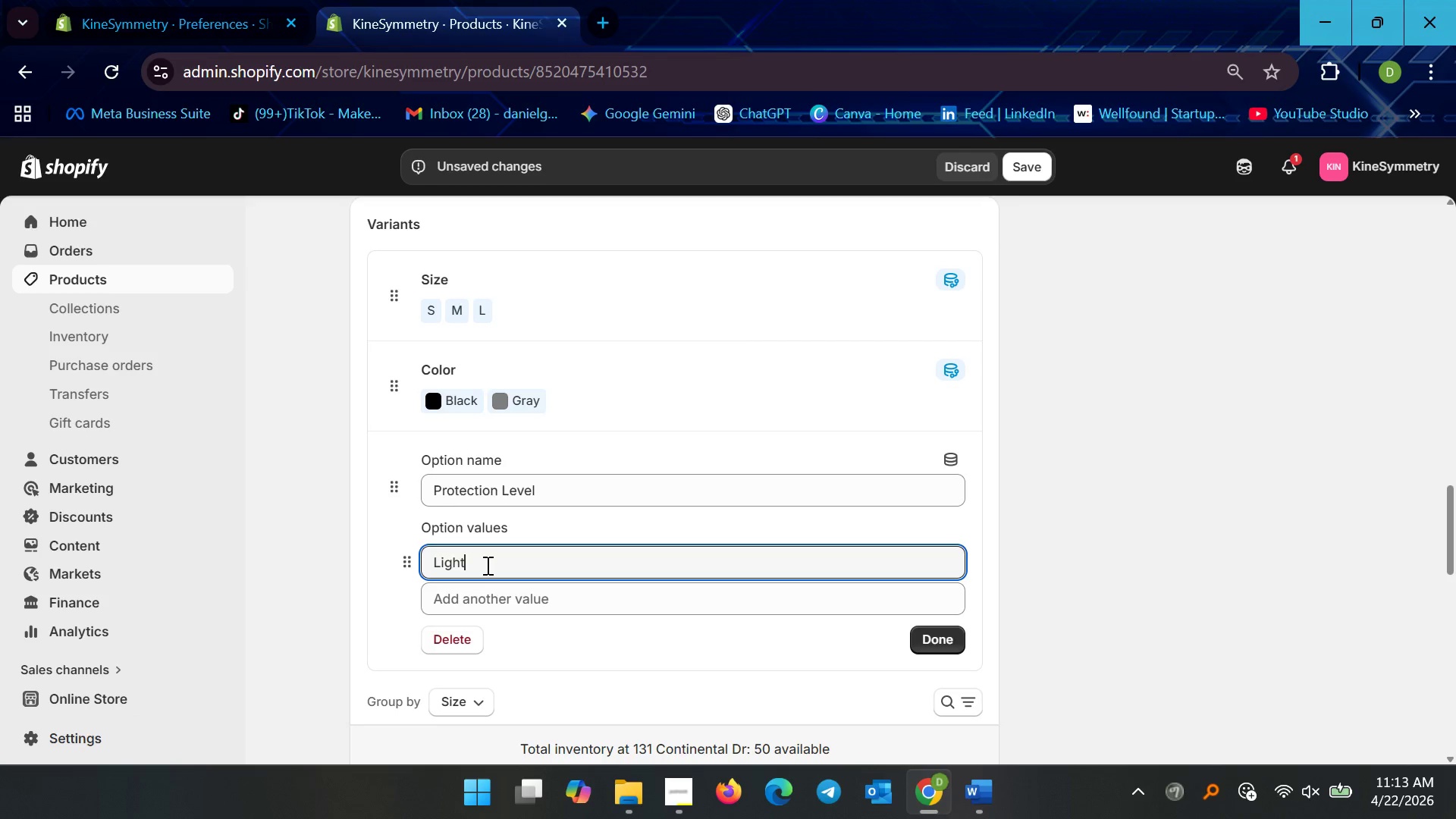 
key(Enter)
 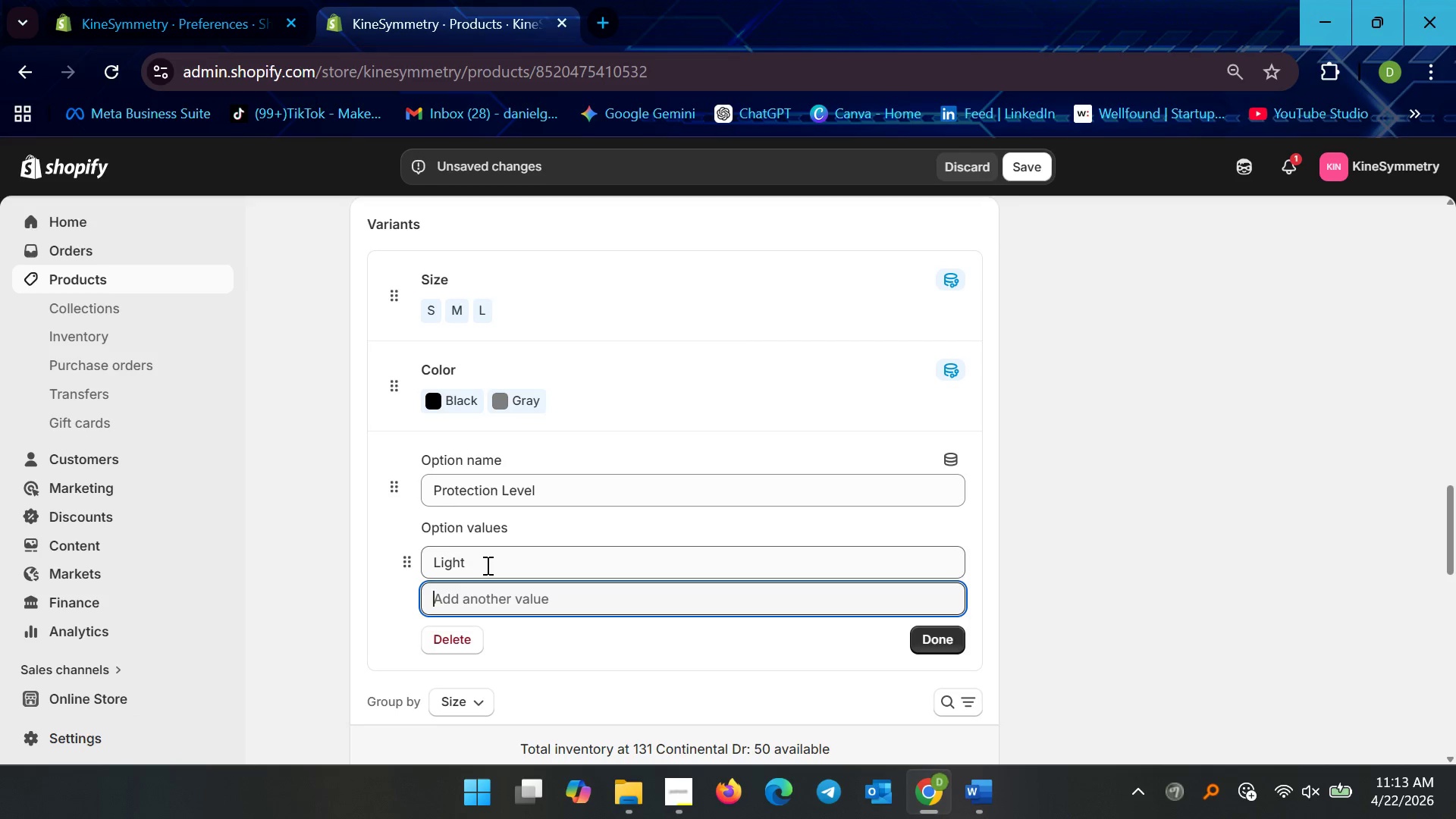 
type(Reinforced)
 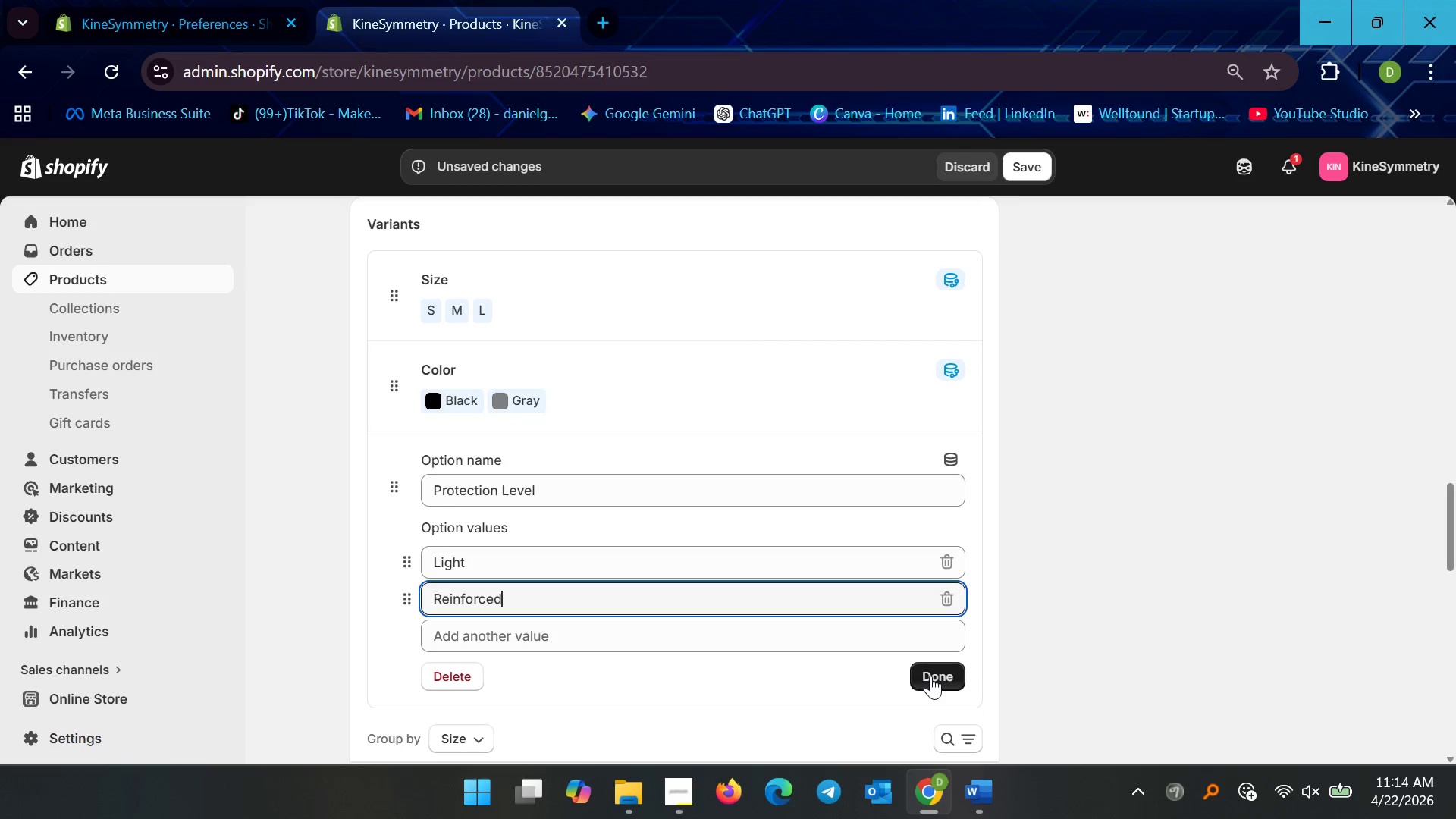 
left_click([930, 676])
 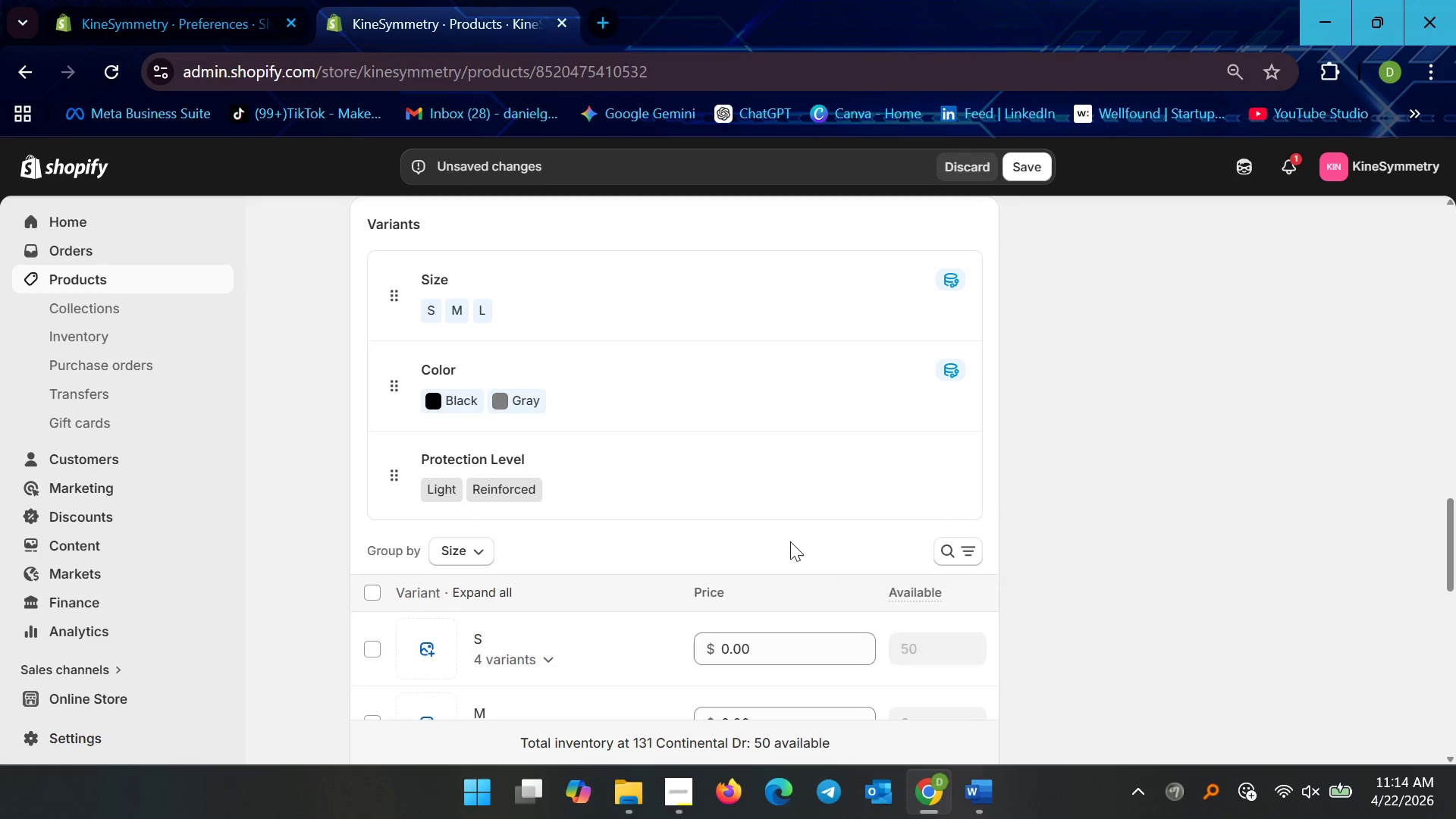 
scroll: coordinate [673, 517], scroll_direction: down, amount: 3.0
 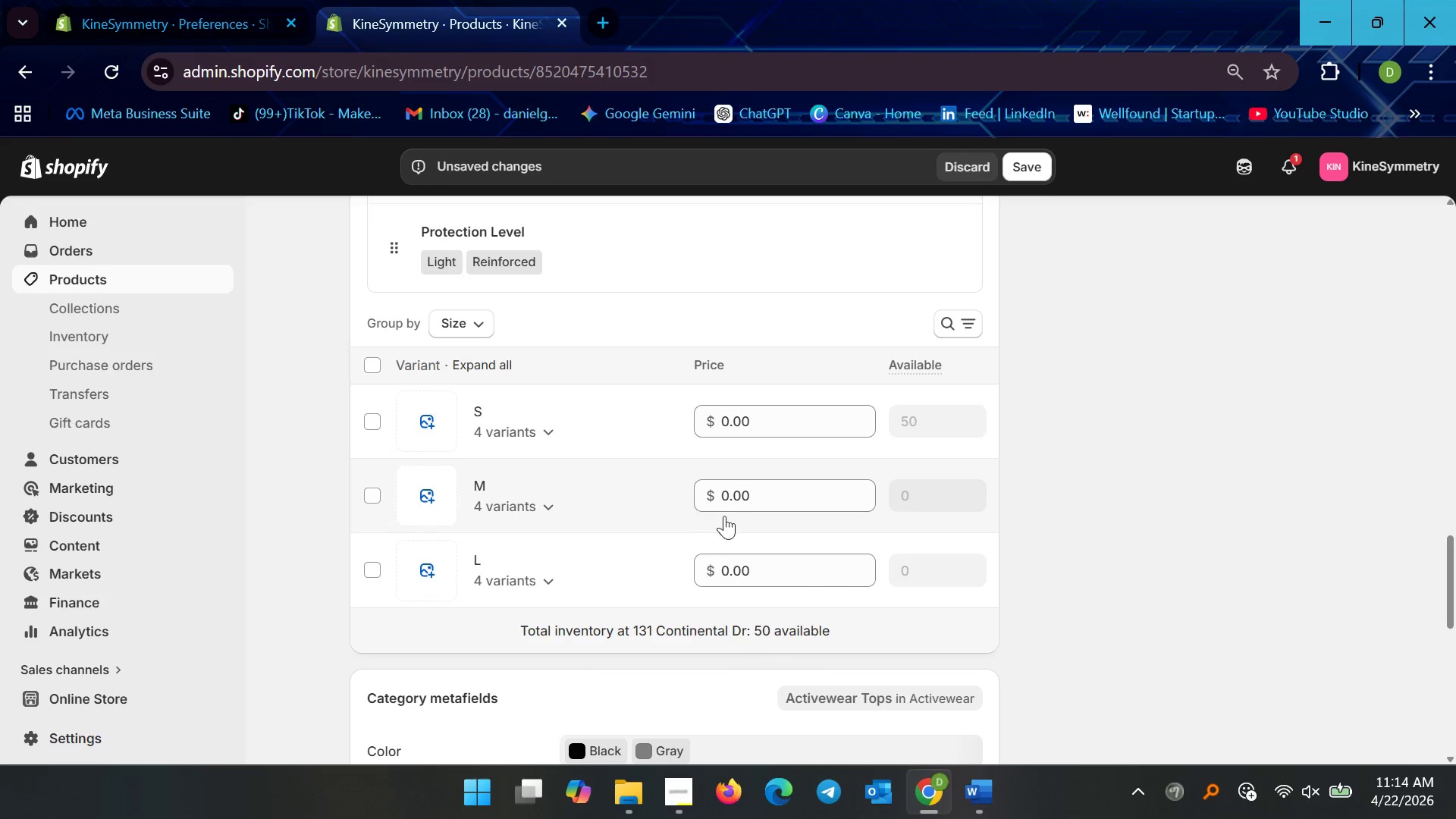 
mouse_move([959, 487])
 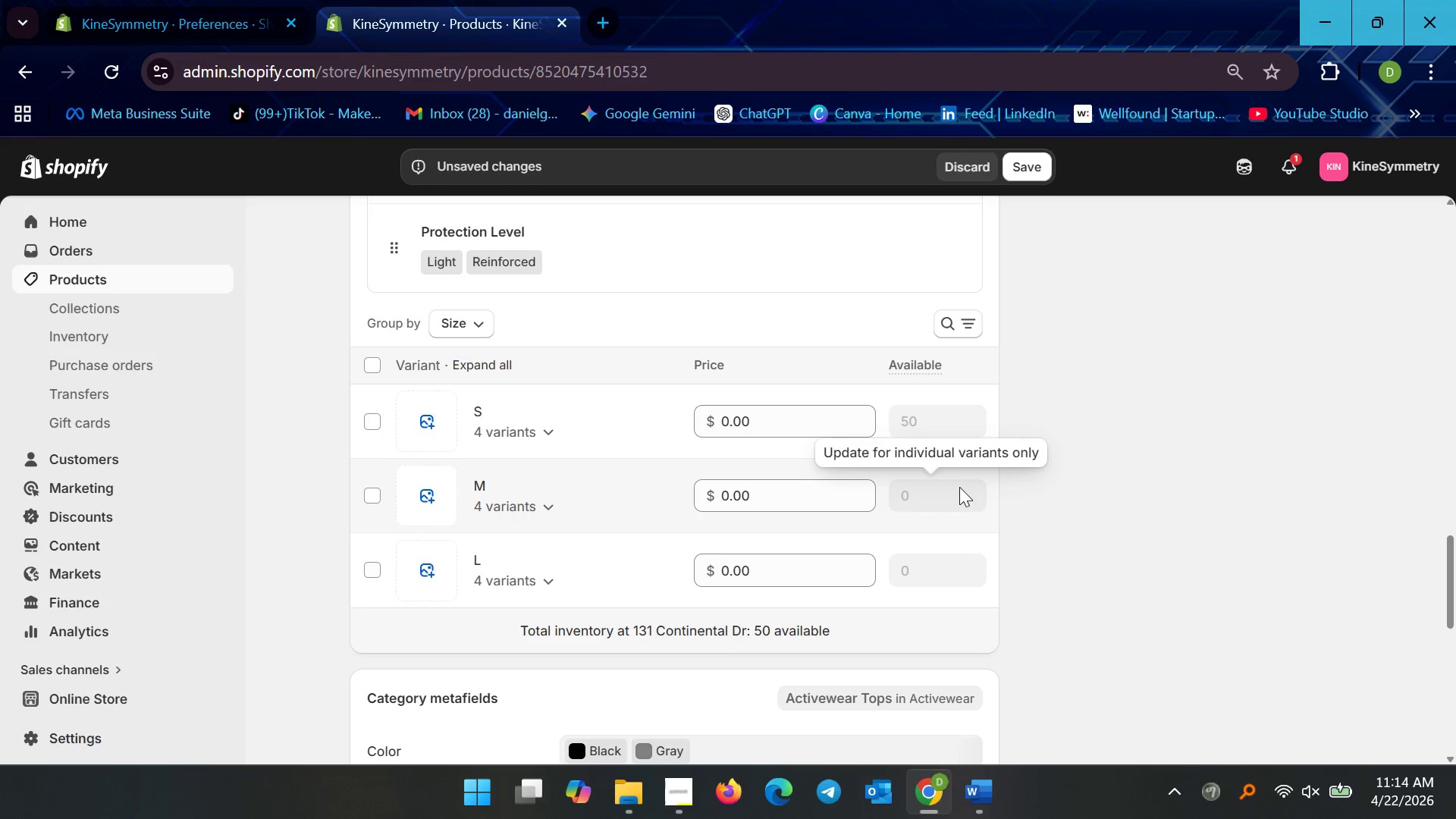 
wait(10.86)
 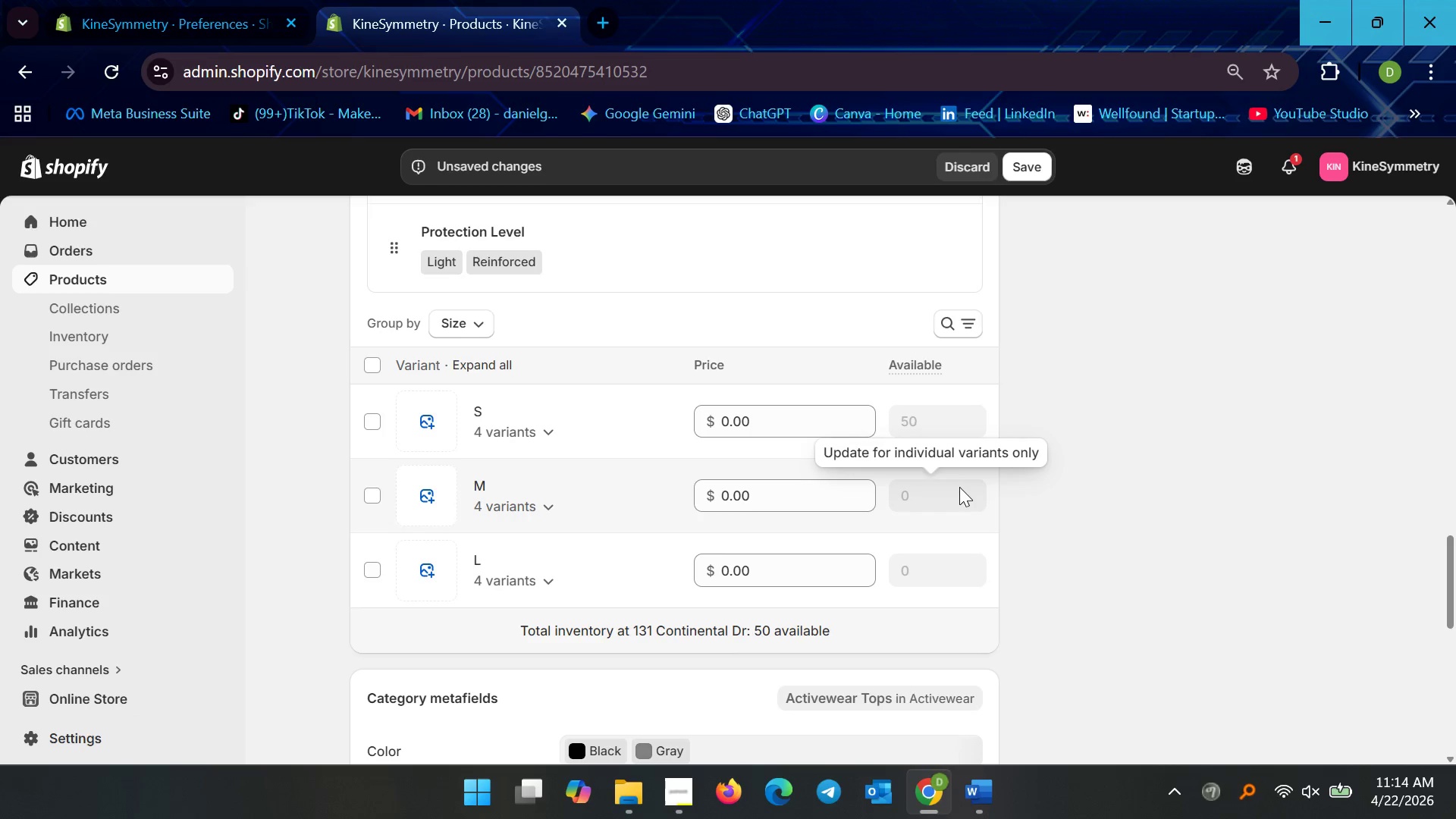 
scroll: coordinate [836, 373], scroll_direction: up, amount: 11.0
 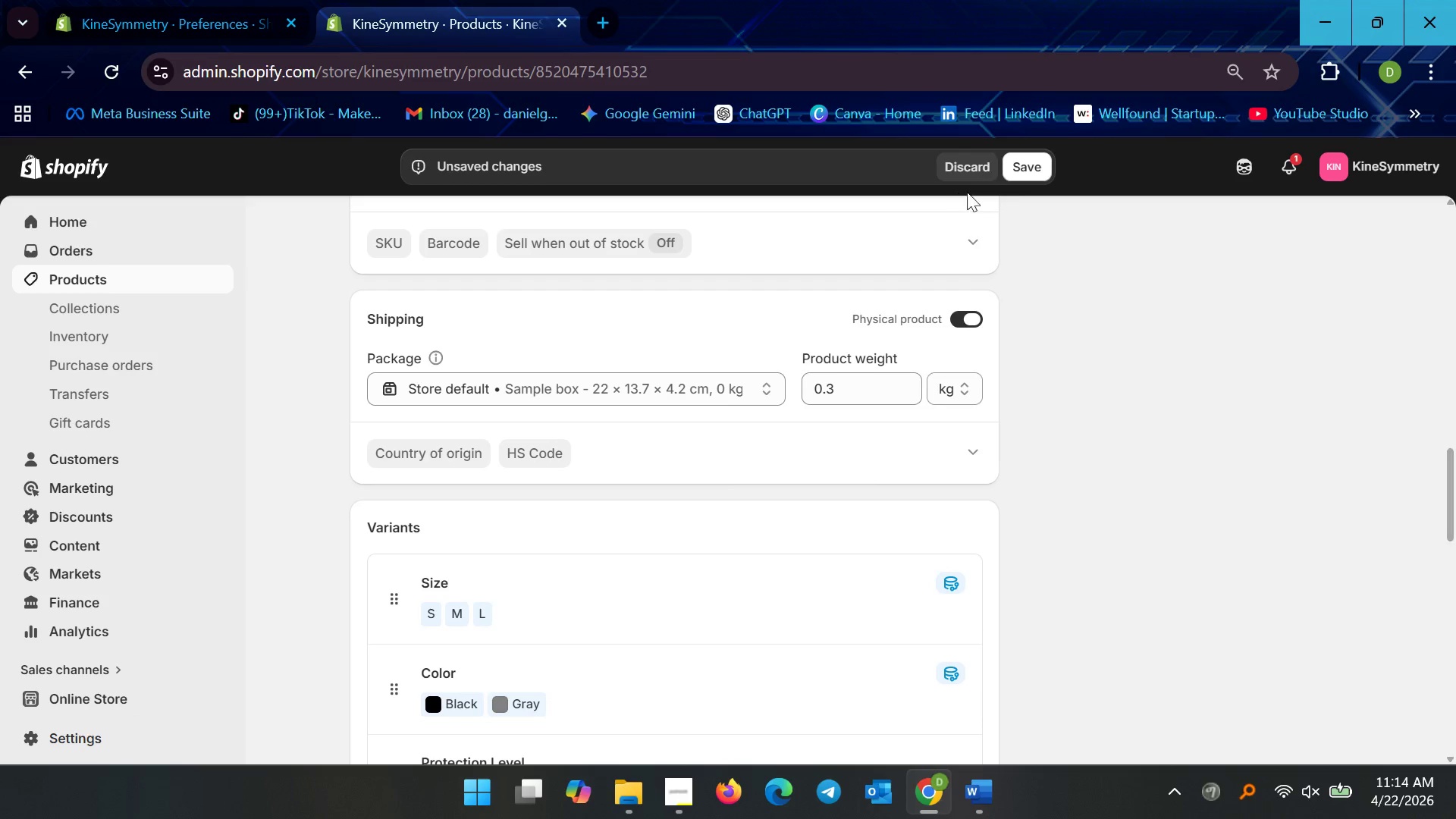 
left_click([1021, 175])
 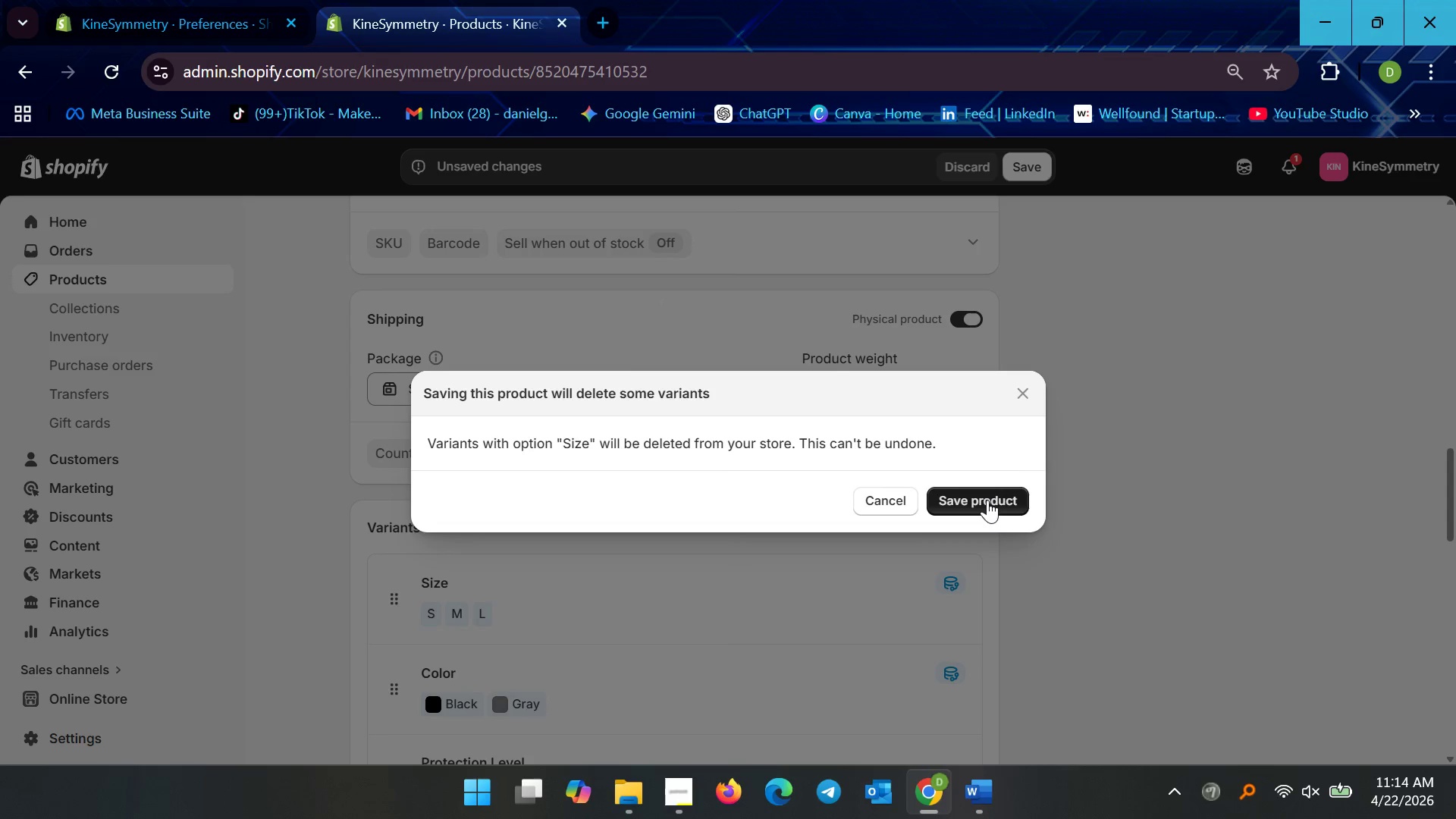 
left_click([987, 500])
 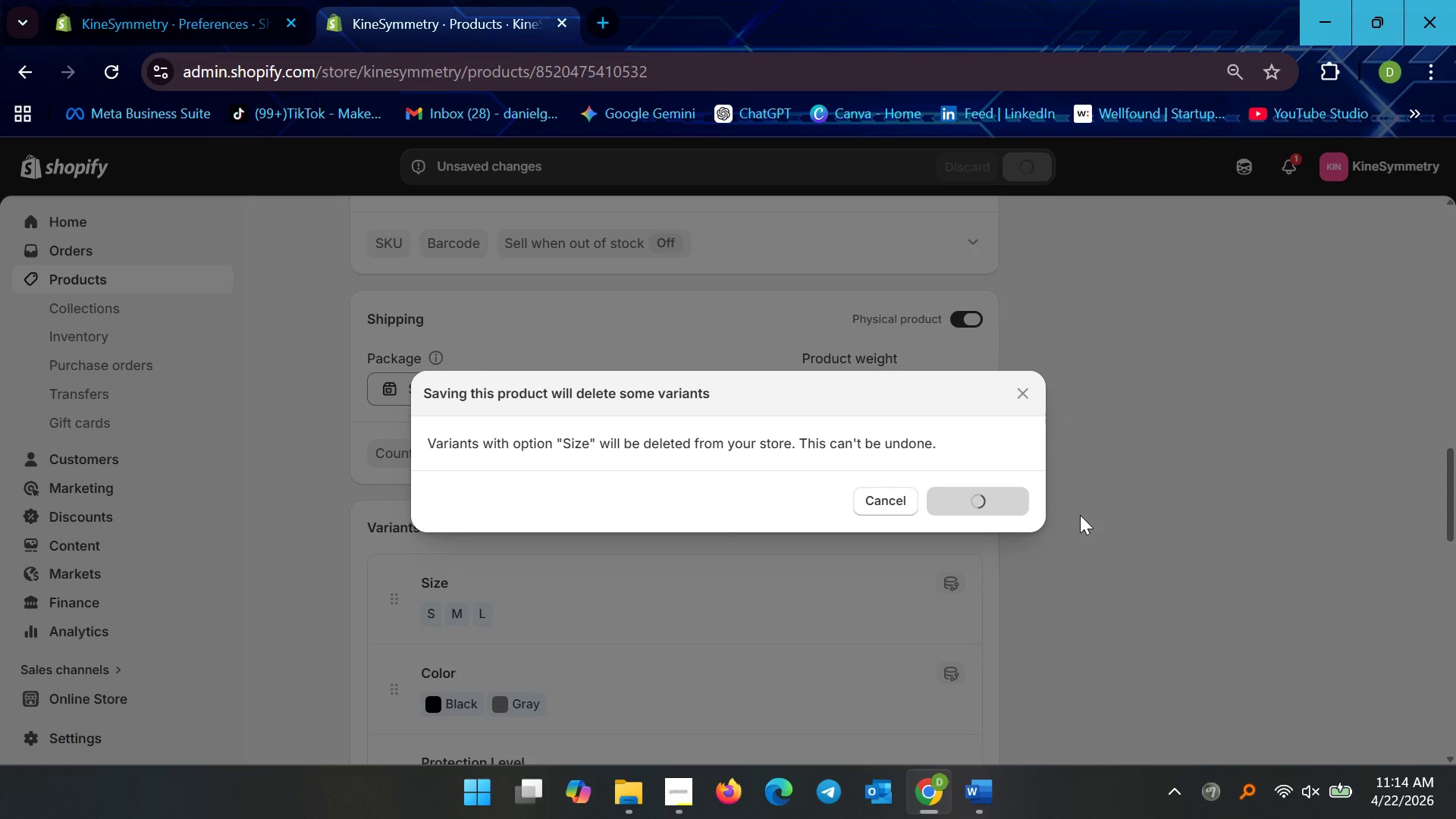 
wait(10.31)
 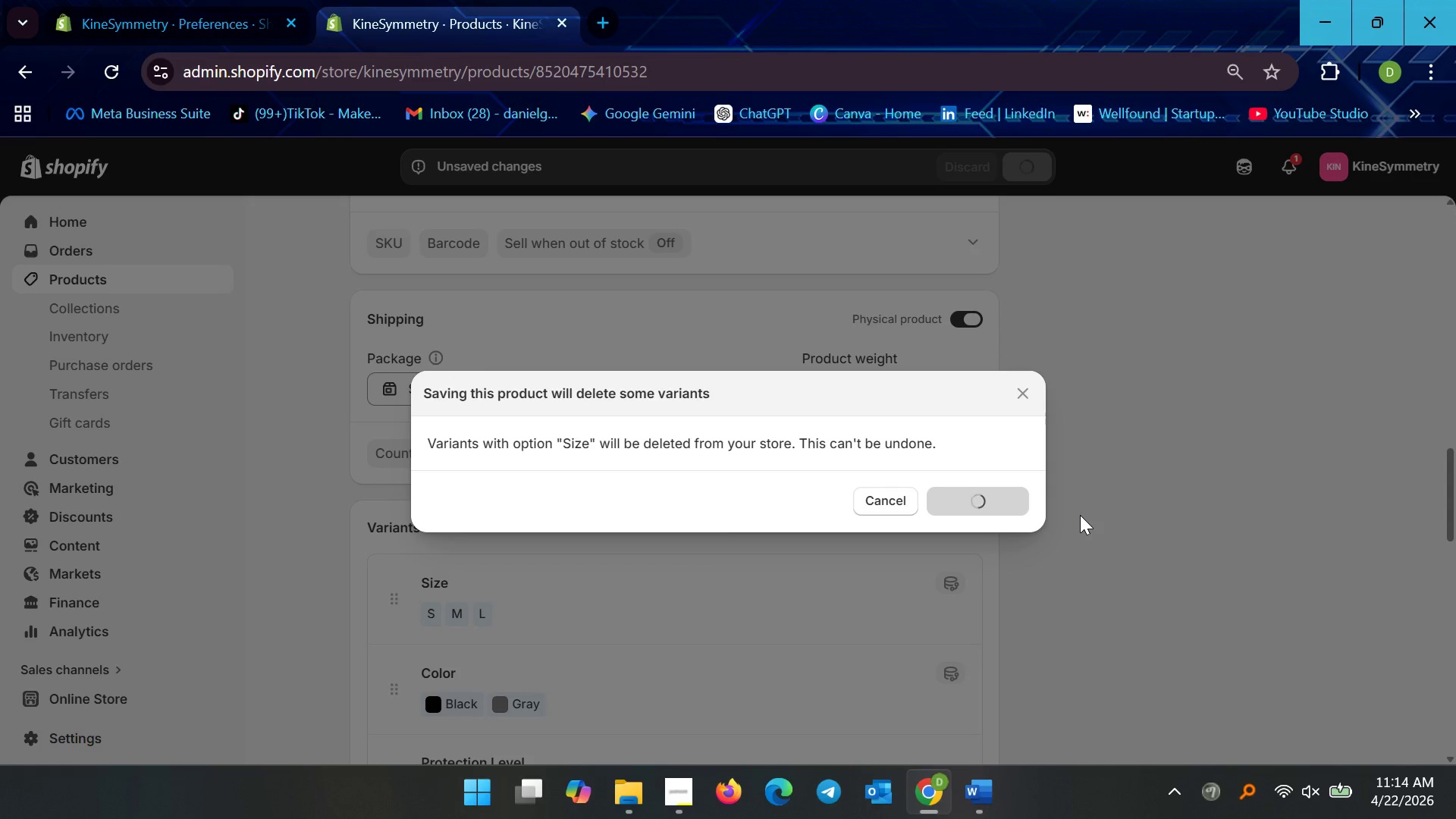 
scroll: coordinate [761, 522], scroll_direction: down, amount: 7.0
 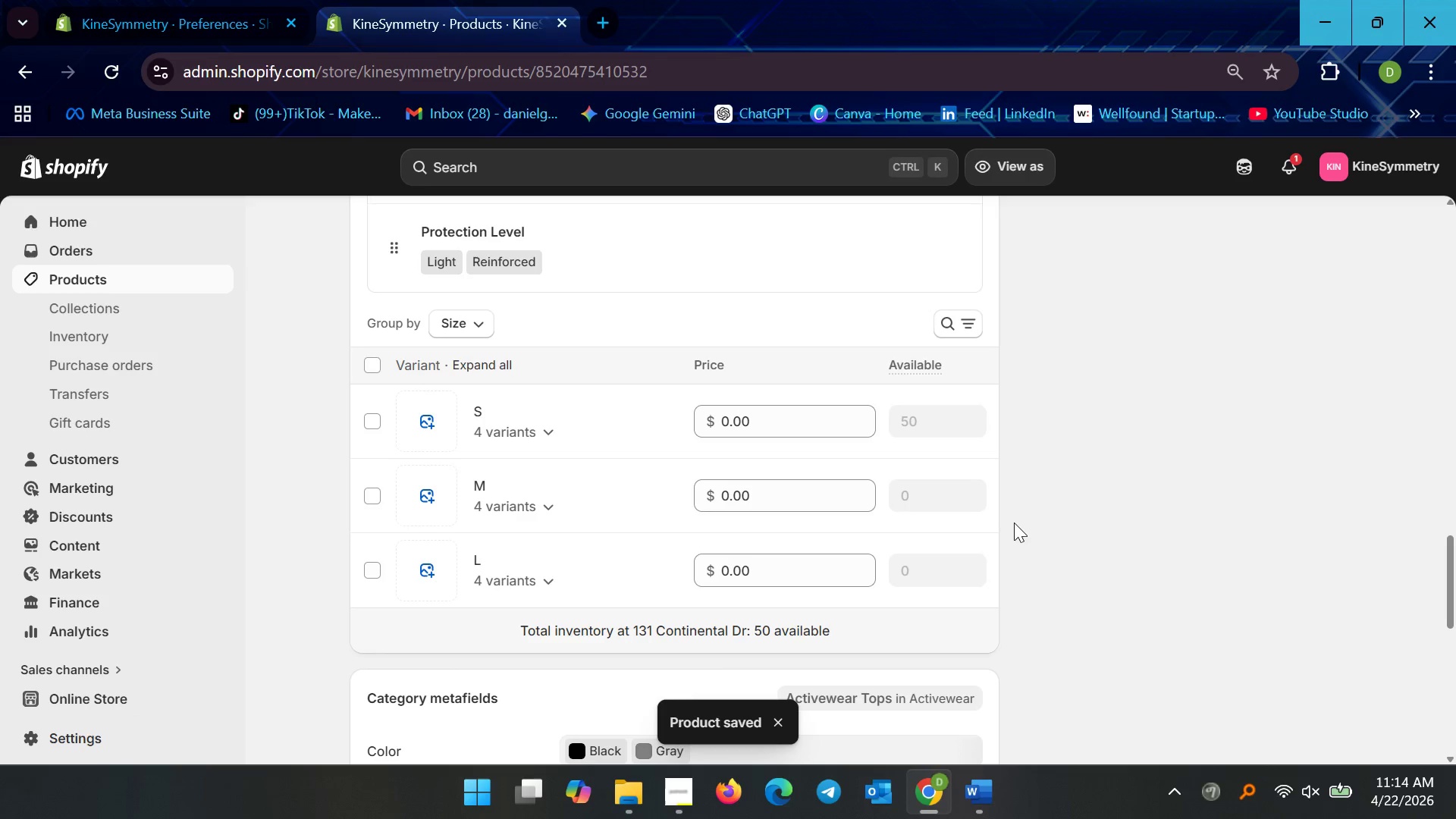 
scroll: coordinate [1058, 535], scroll_direction: up, amount: 2.0
 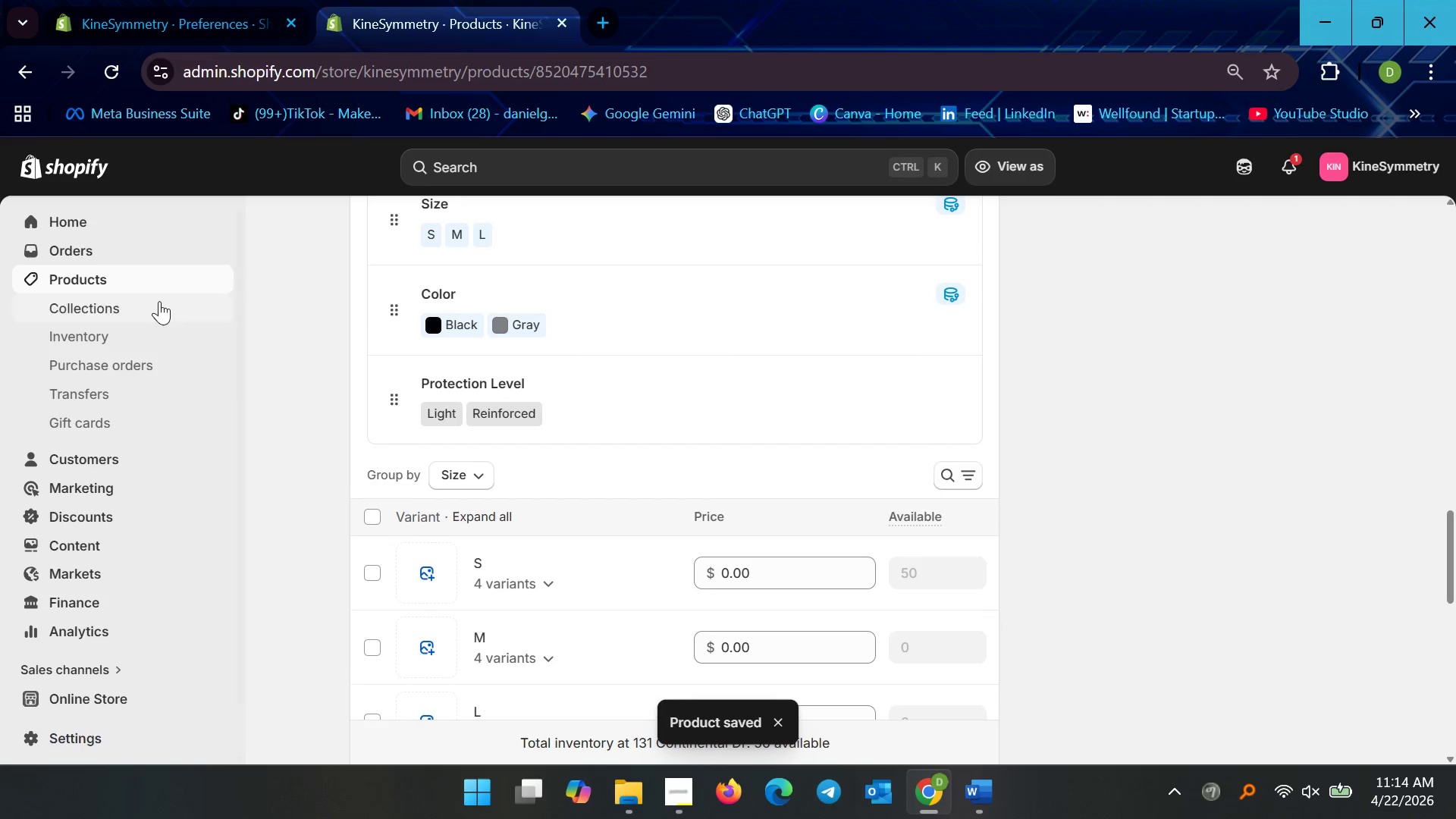 
left_click([147, 283])
 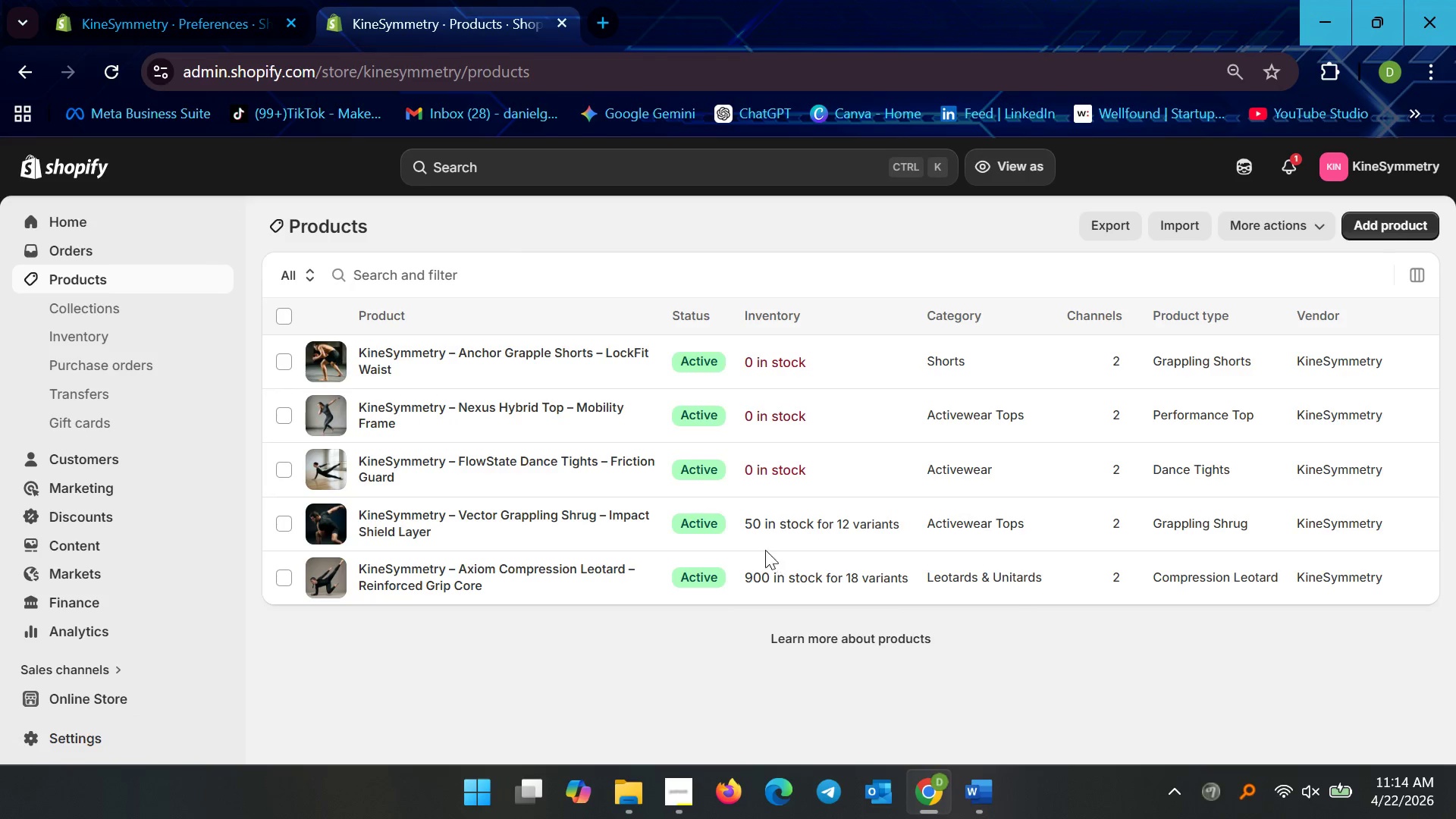 
left_click([603, 519])
 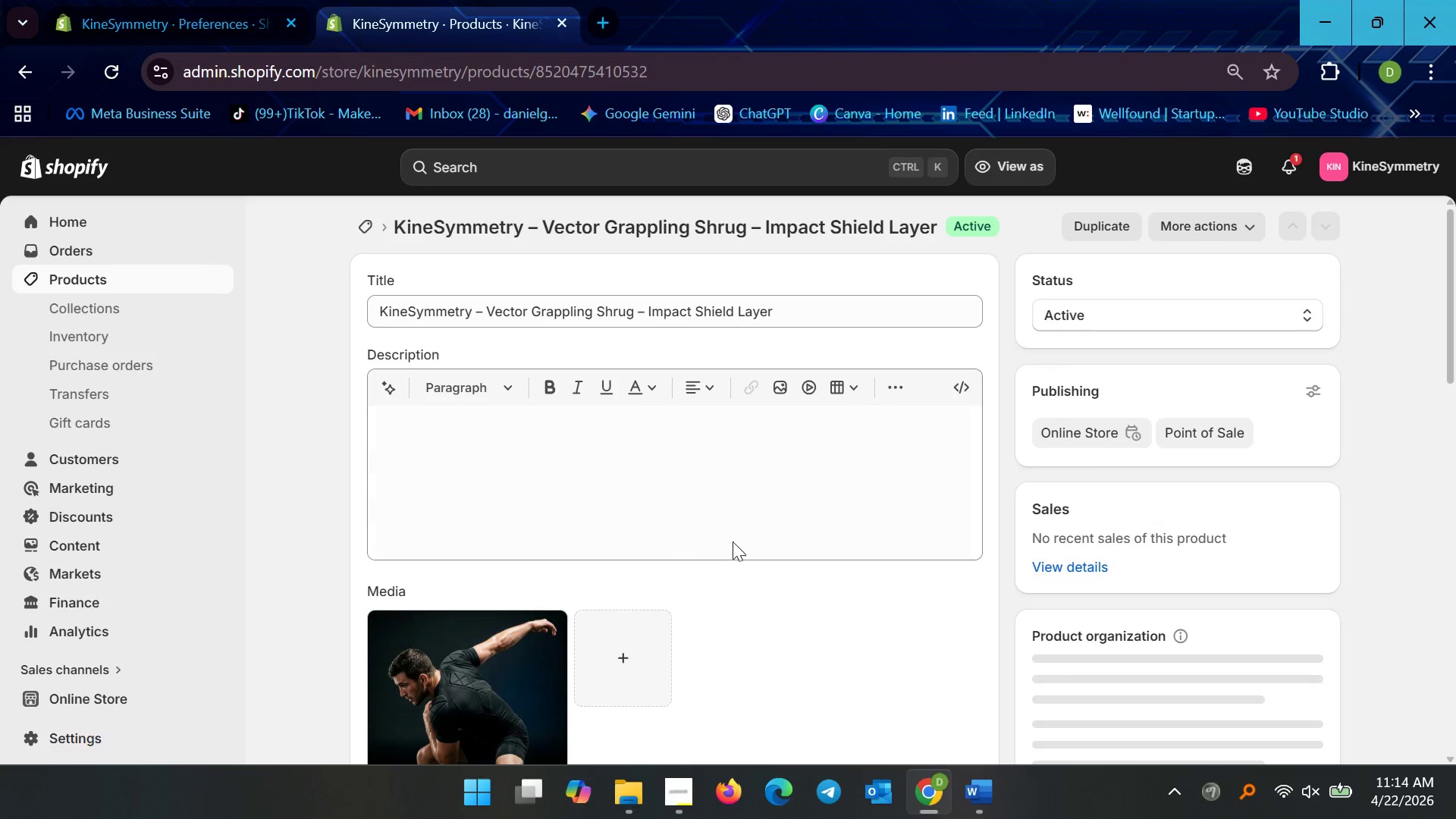 
scroll: coordinate [969, 555], scroll_direction: down, amount: 24.0
 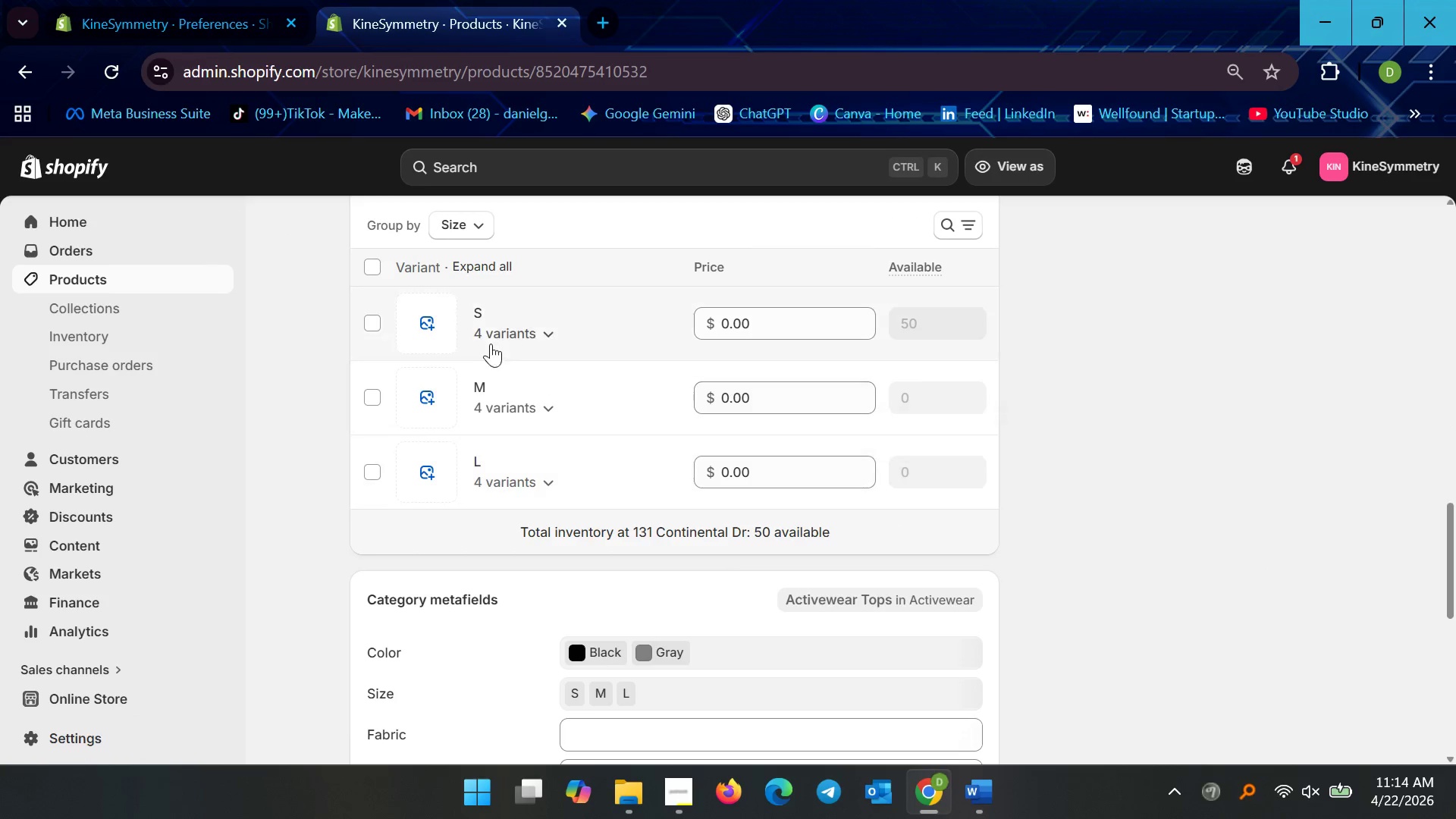 
left_click([521, 323])
 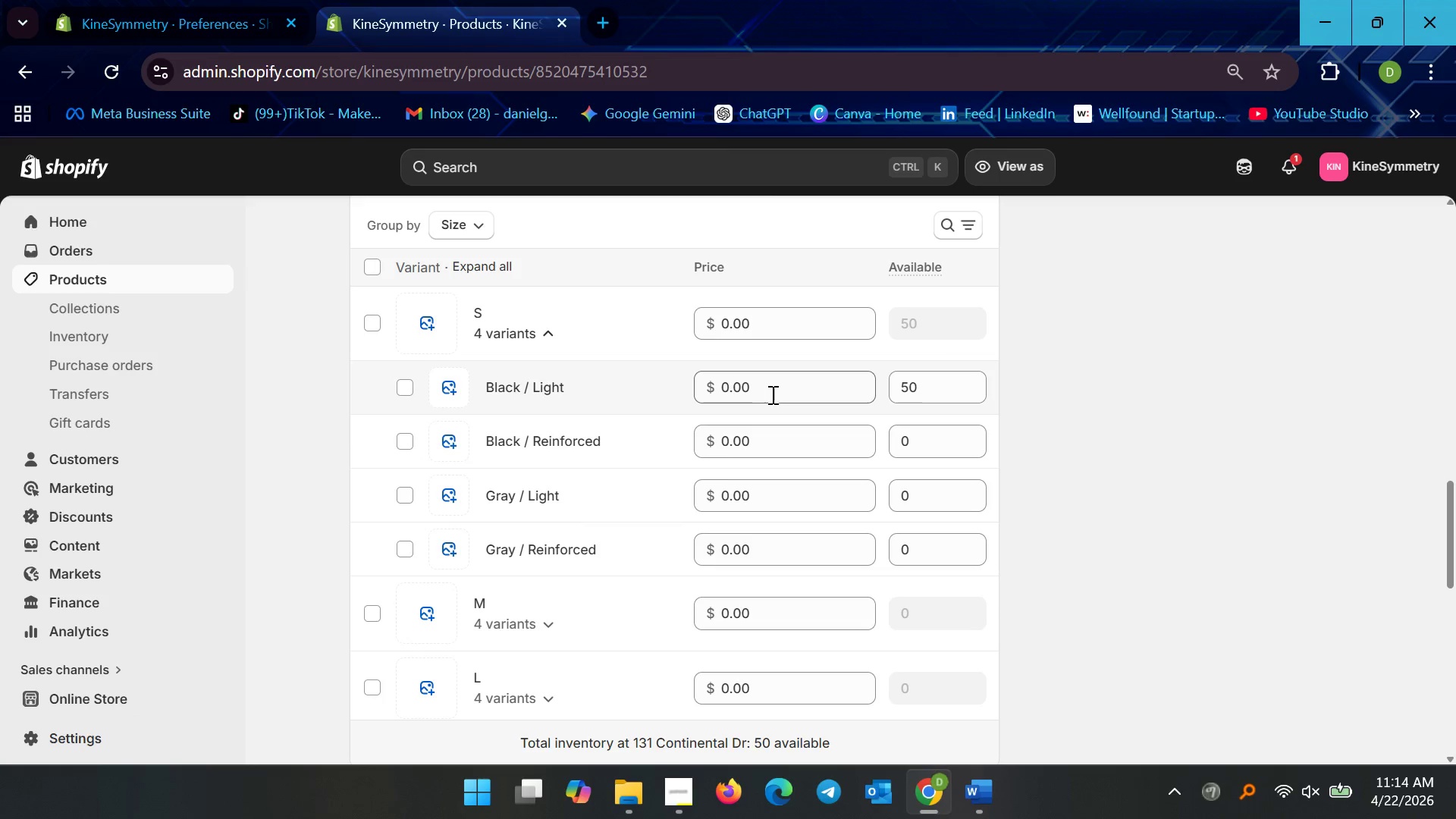 
left_click_drag(start_coordinate=[771, 394], to_coordinate=[694, 394])
 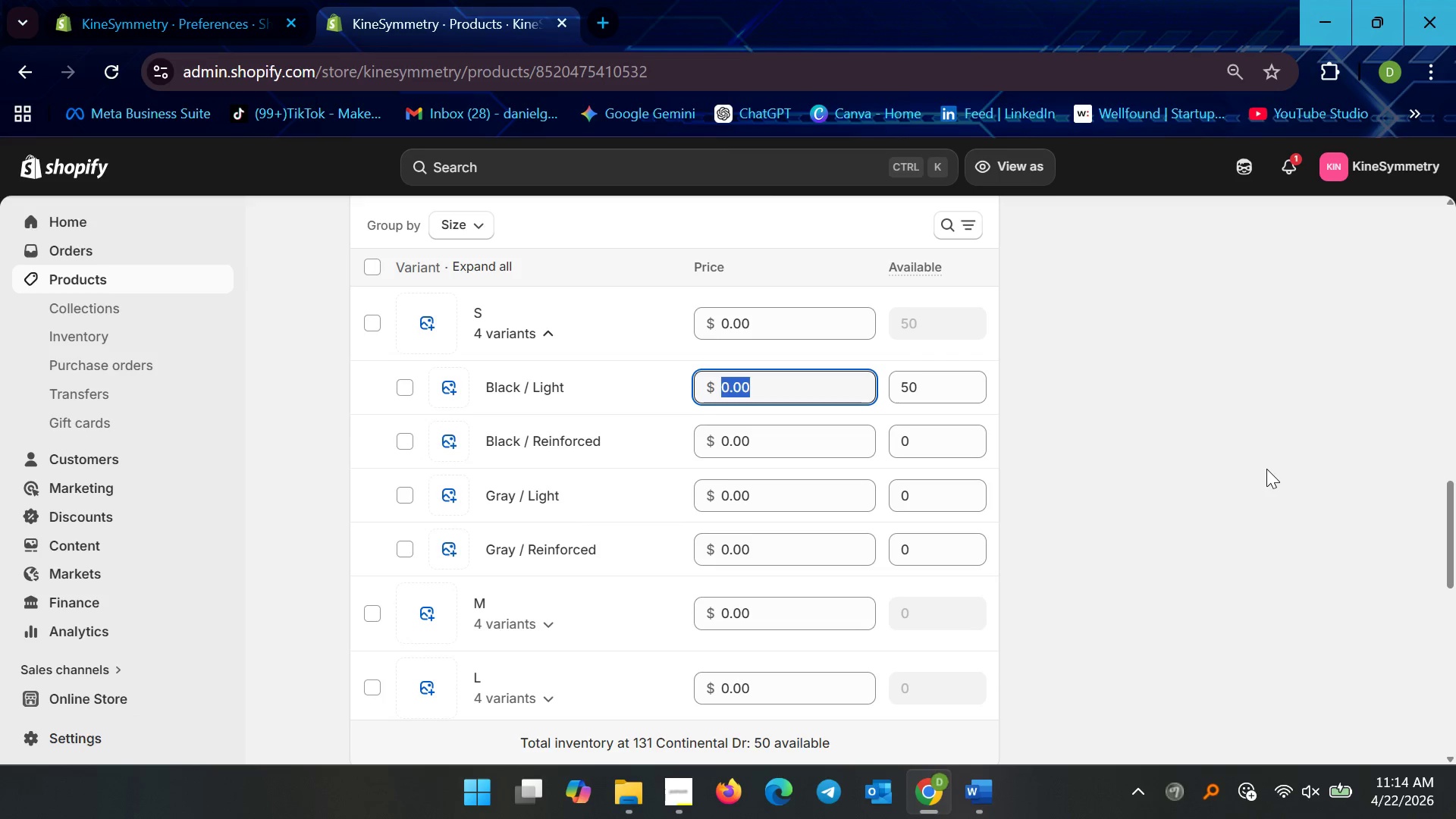 
type(KS-VECTOR)
 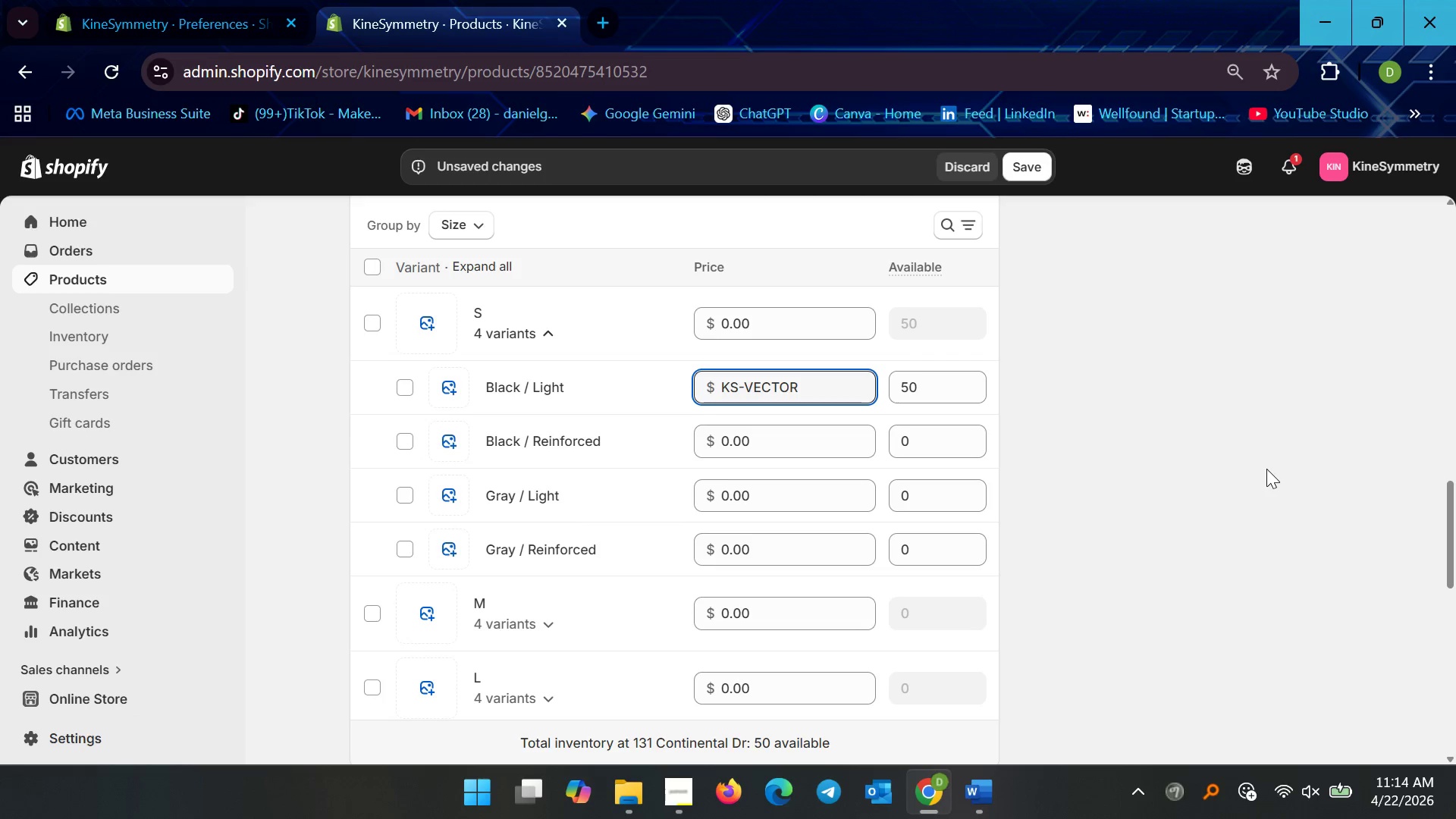 
key(Control+ControlLeft)
 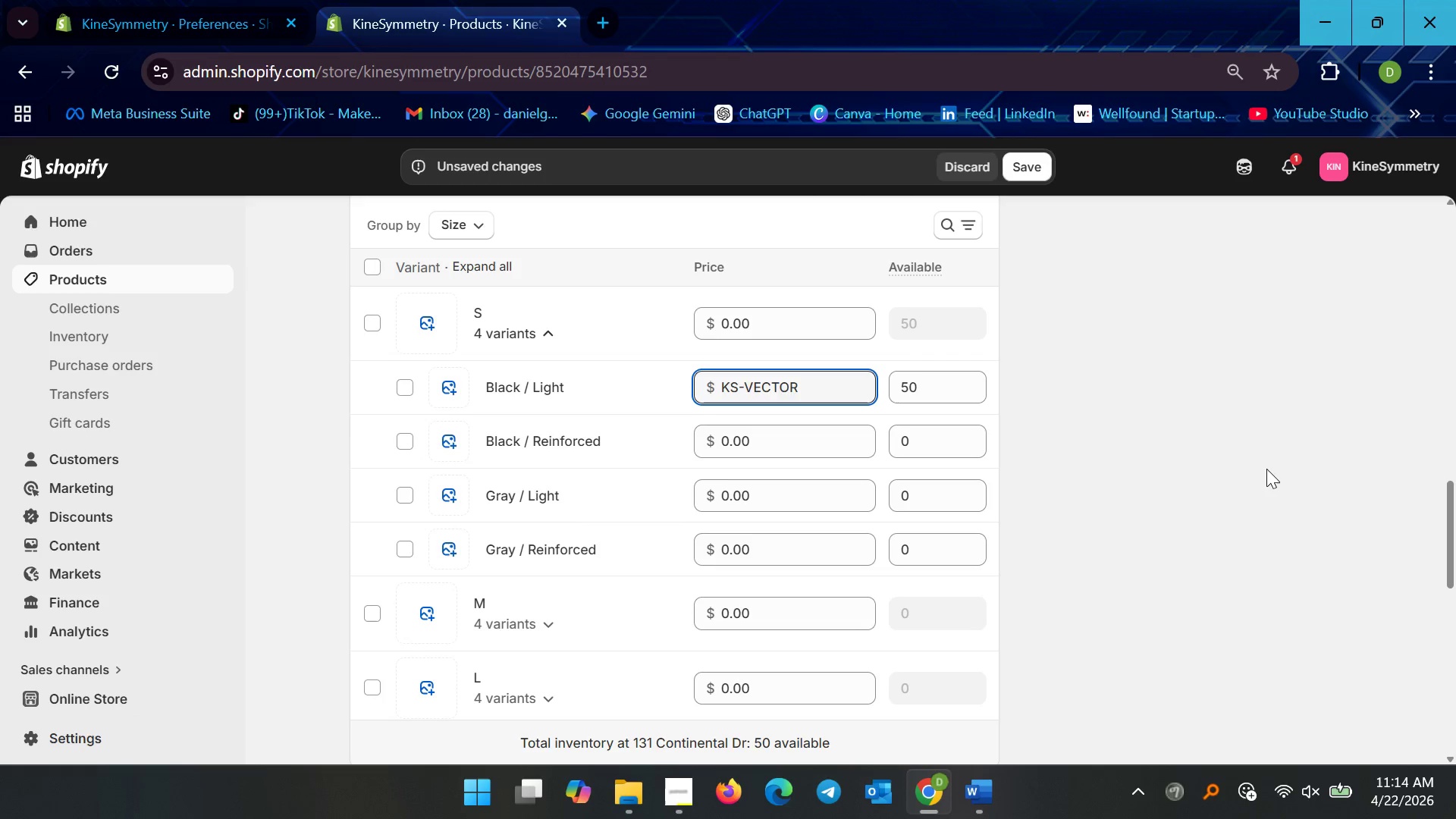 
key(Control+A)
 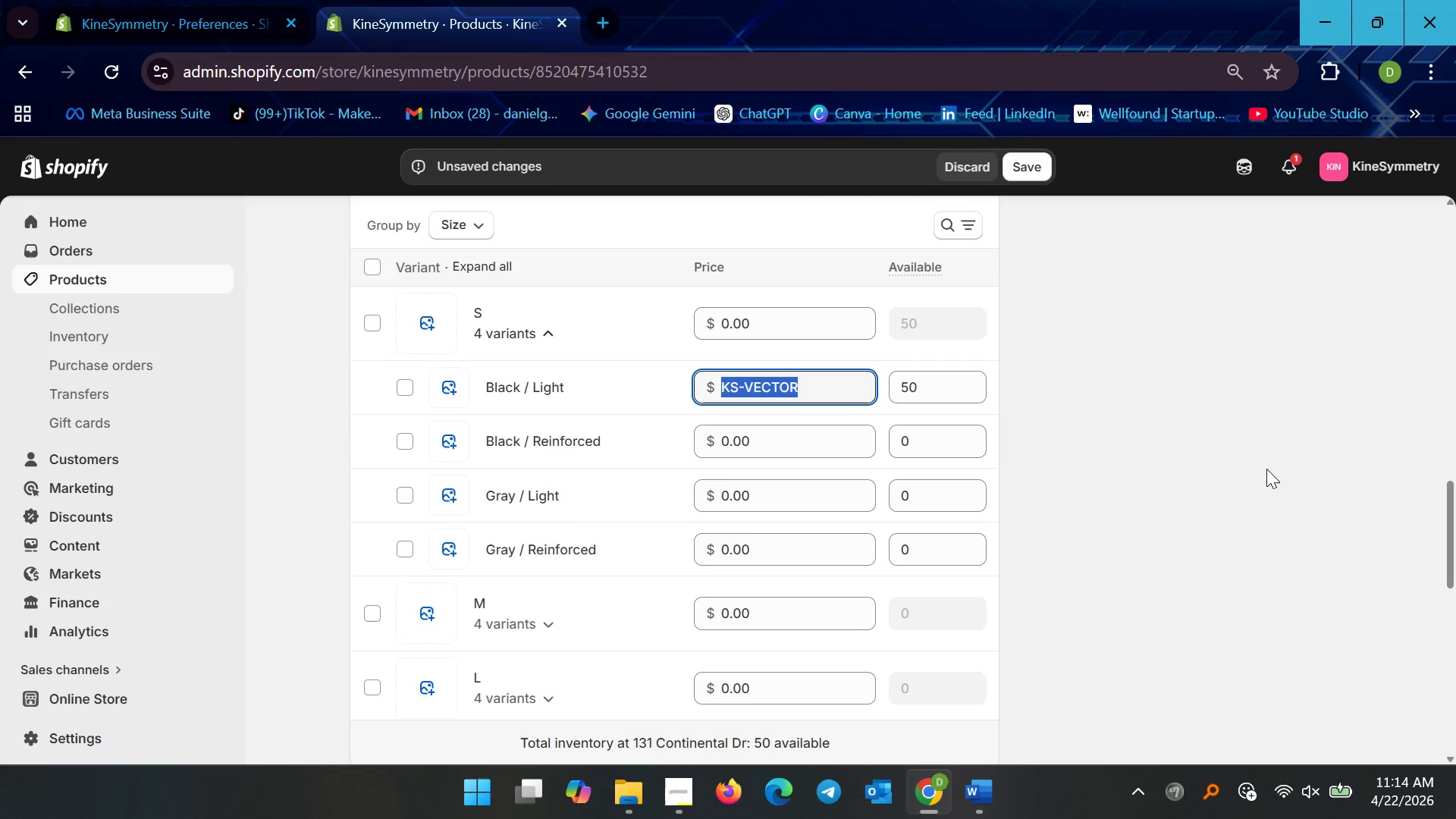 
key(Backspace)
 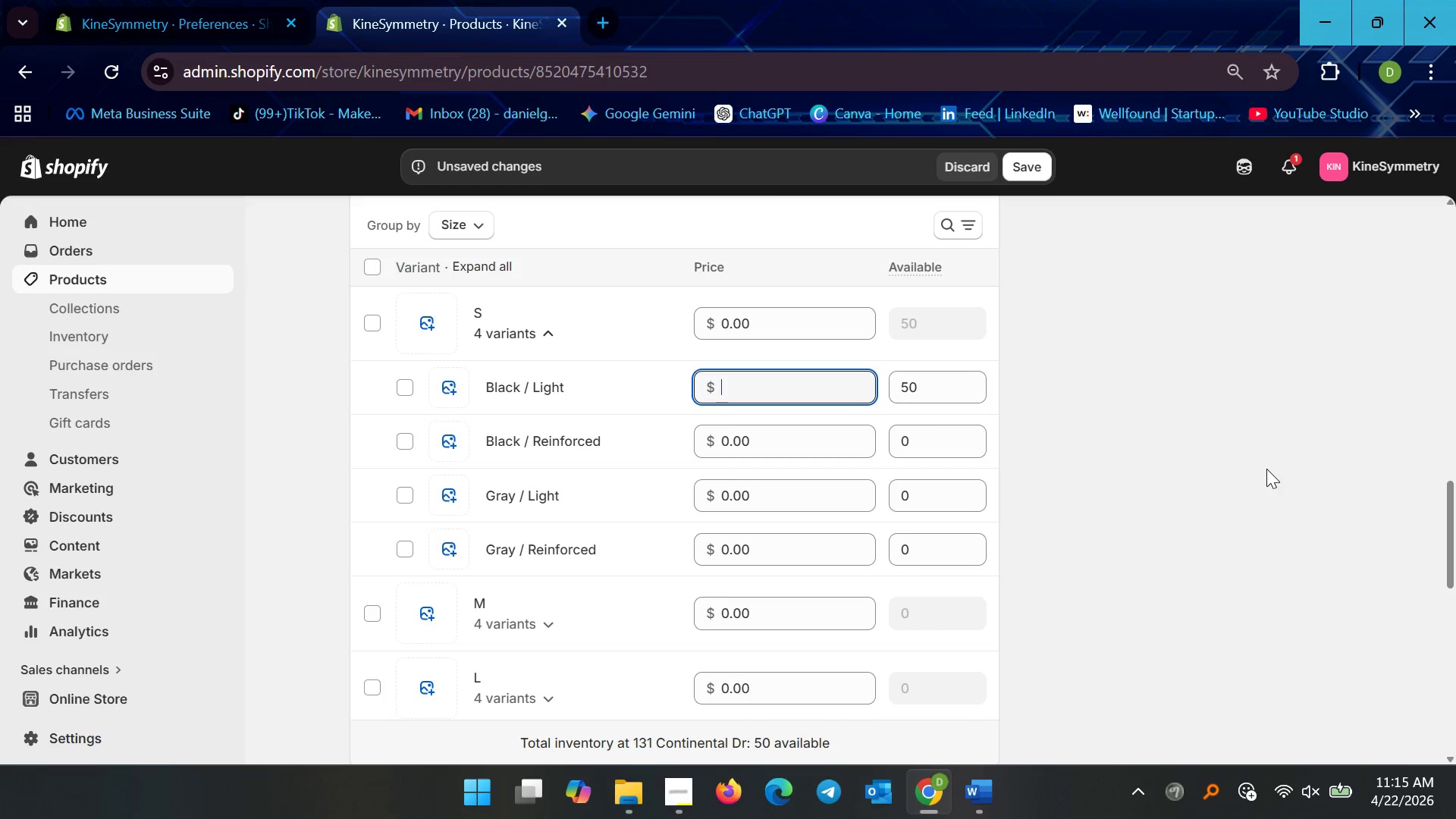 
wait(10.47)
 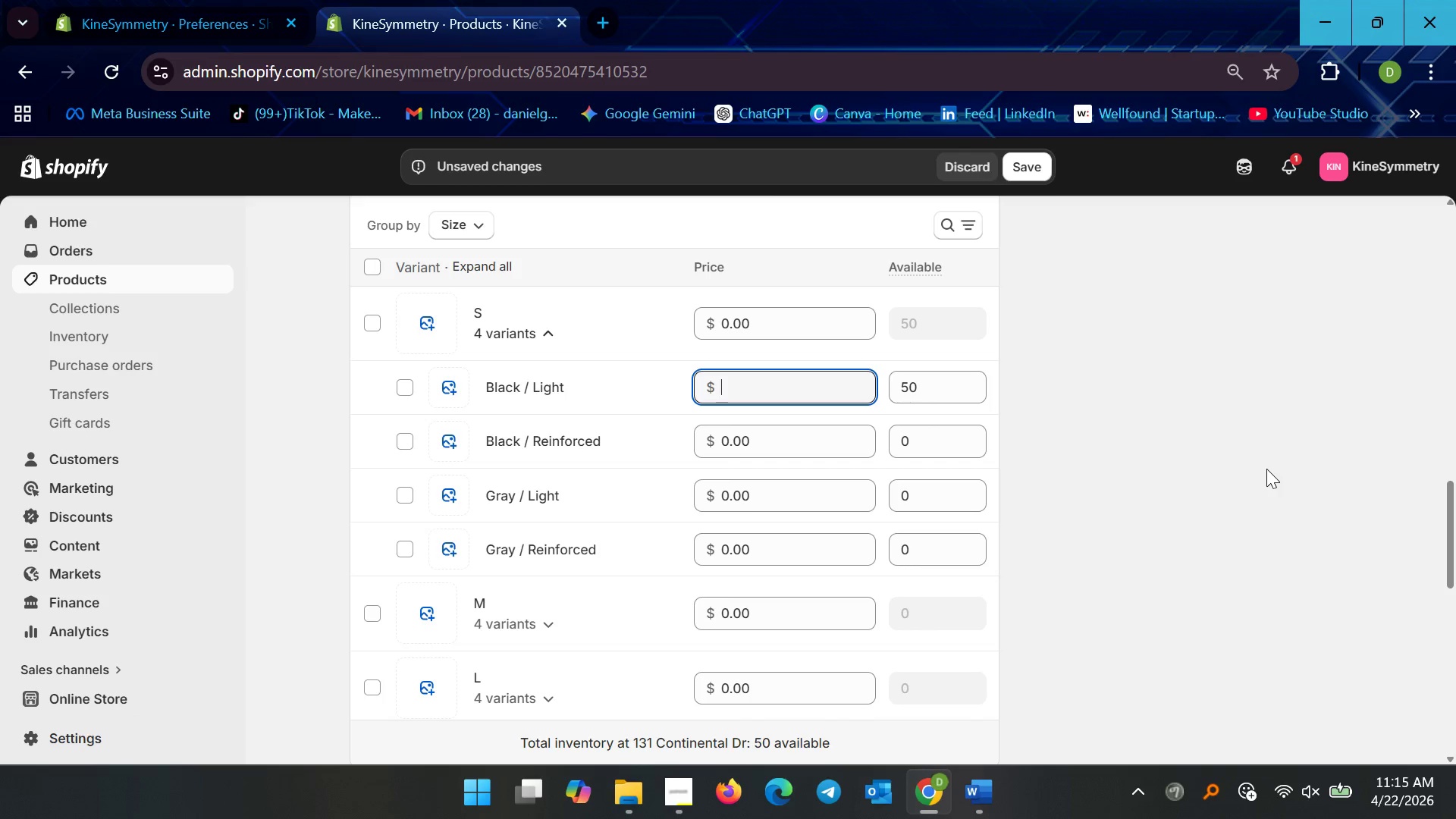 
type(69.99)
 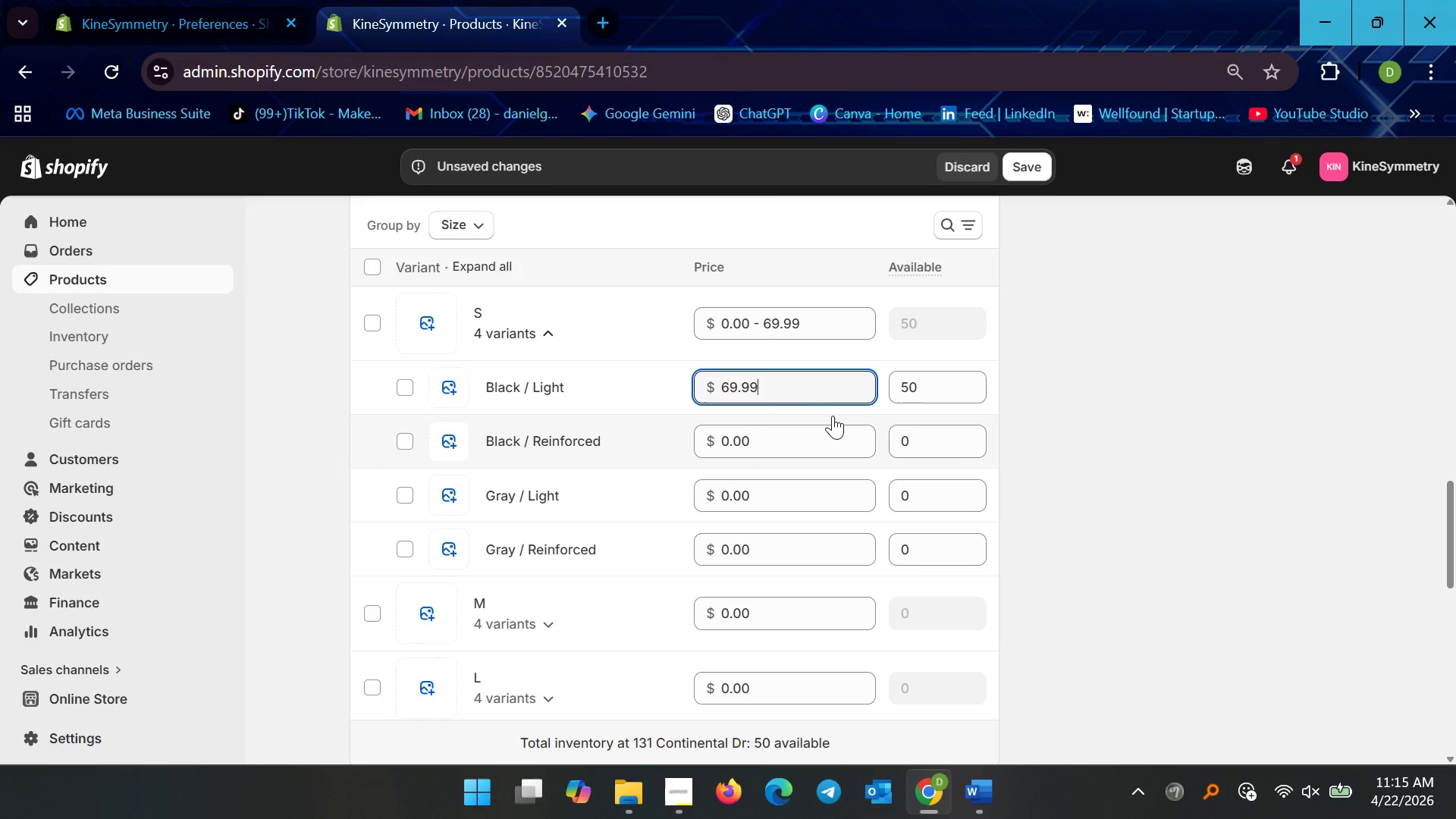 
left_click_drag(start_coordinate=[801, 441], to_coordinate=[695, 445])
 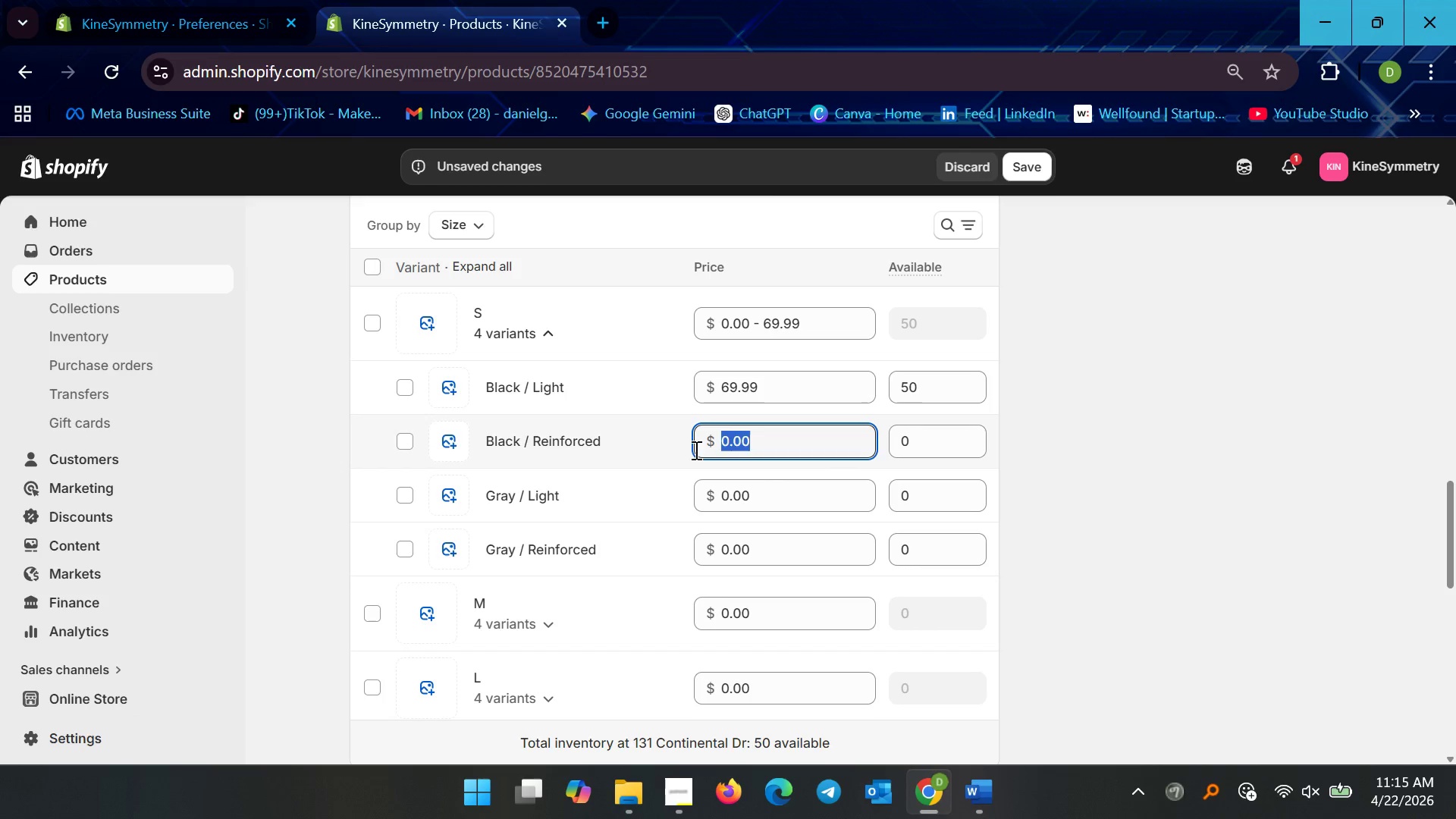 
left_click([695, 450])
 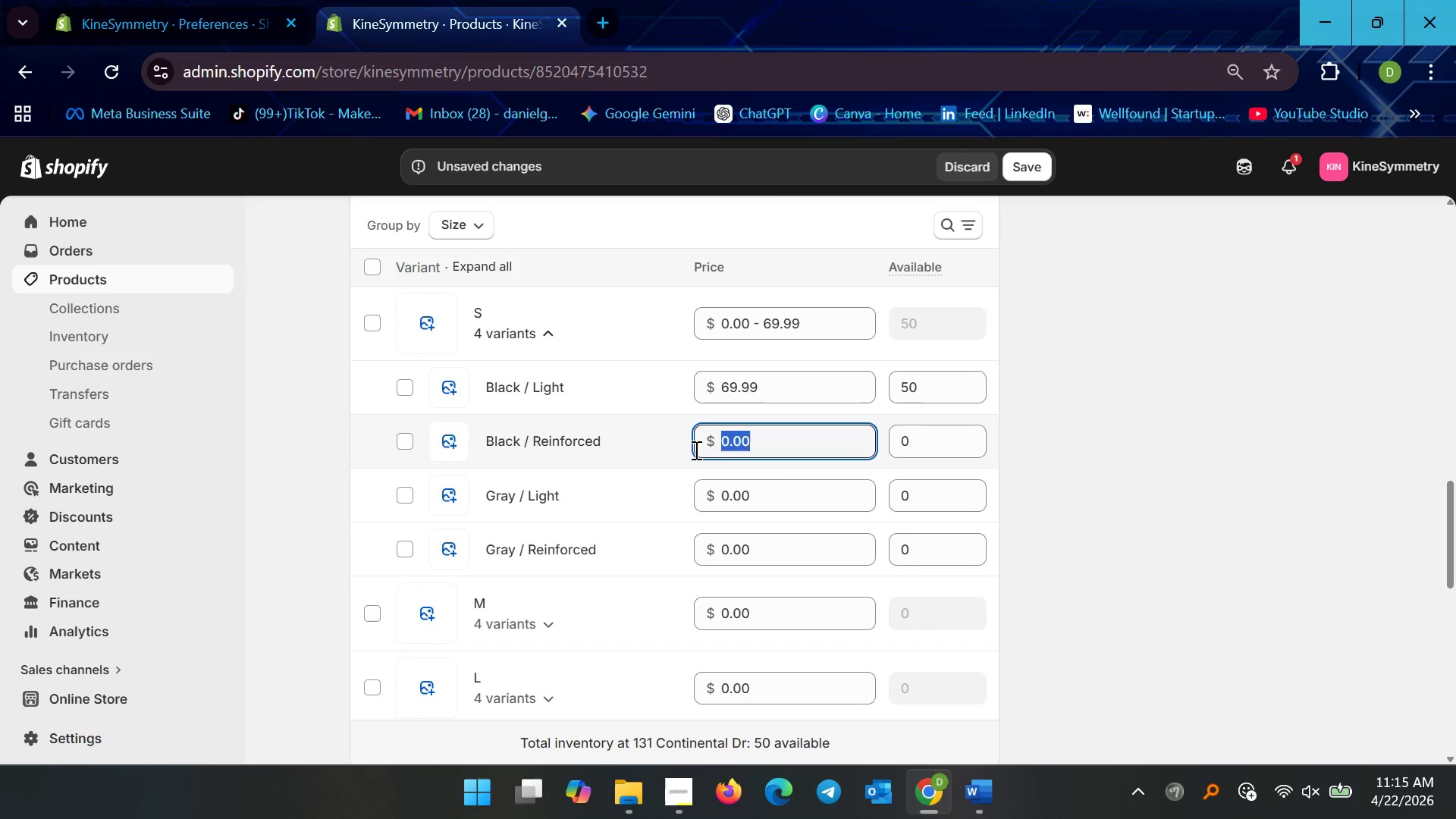 
type(89.99)
 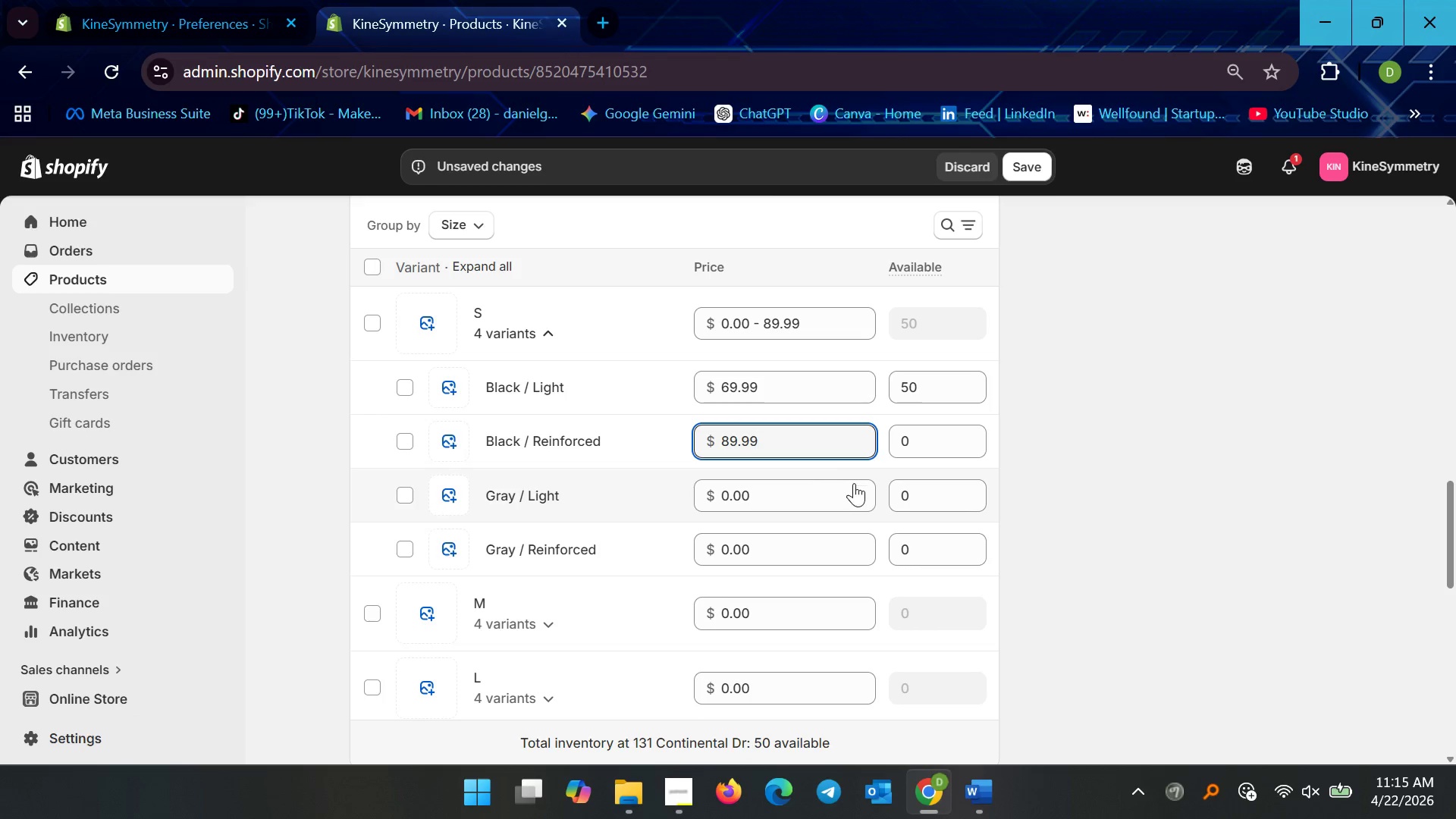 
left_click([810, 490])
 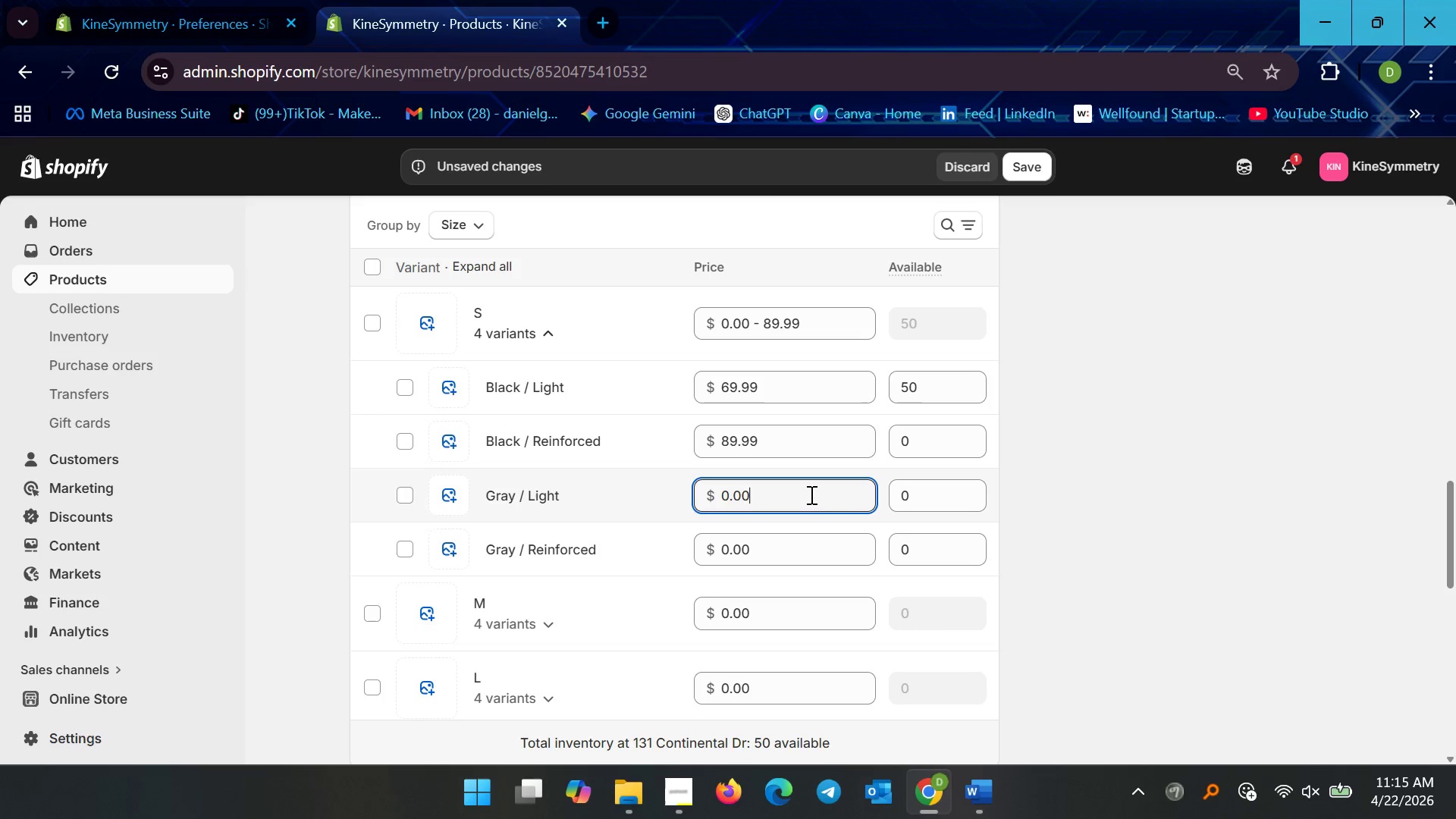 
key(Control+ControlLeft)
 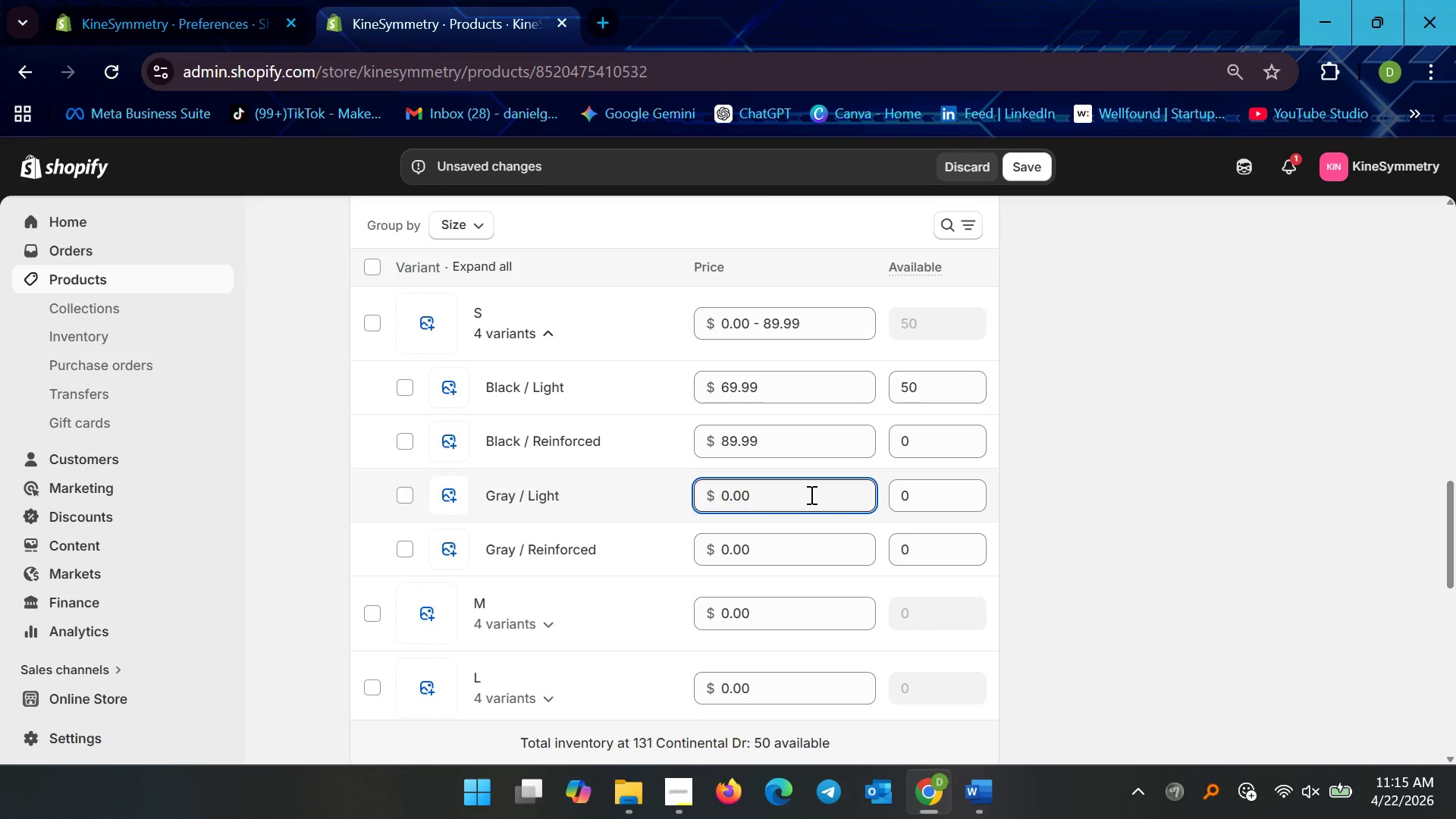 
key(Control+S)
 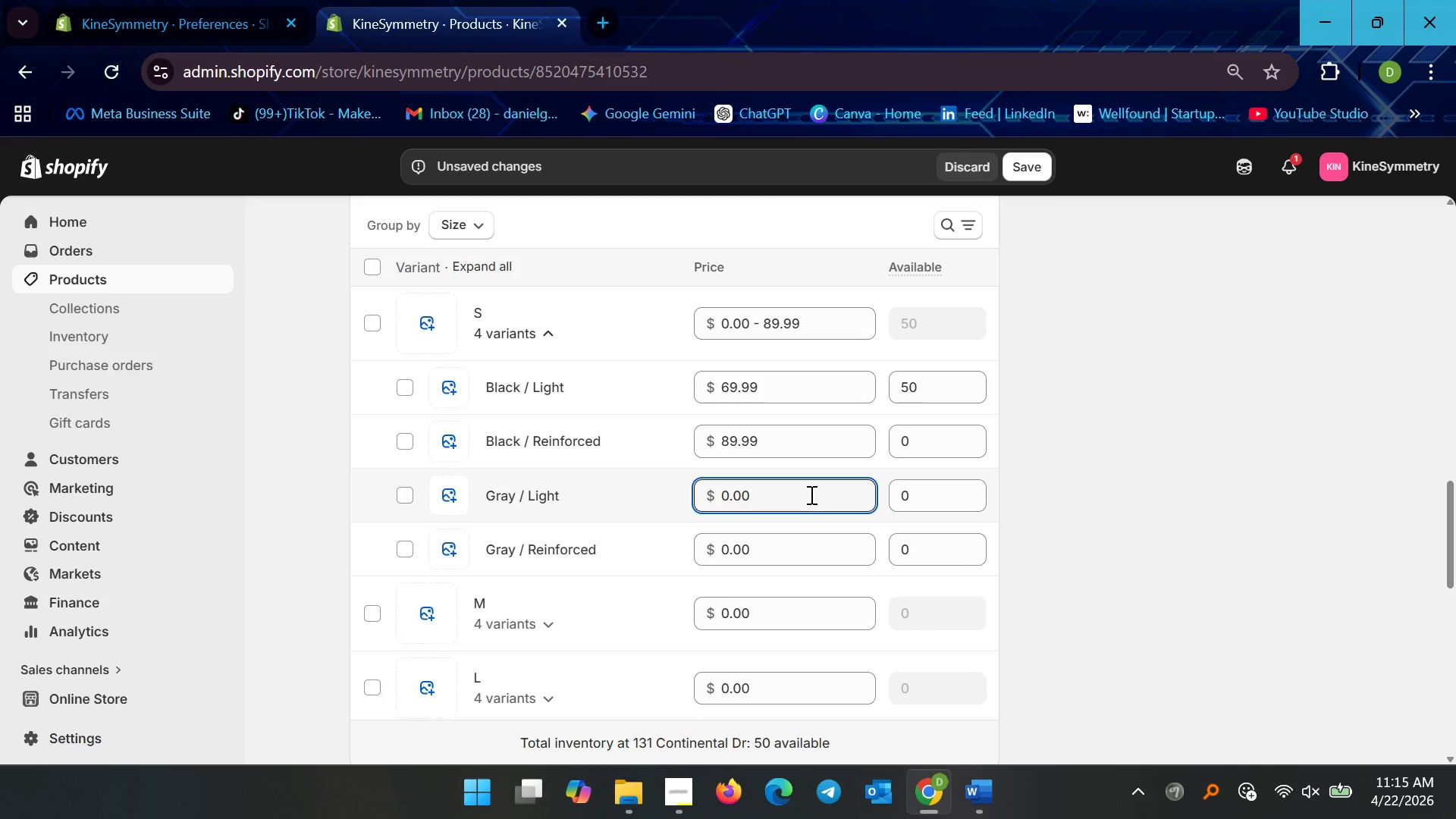 
key(Control+ControlLeft)
 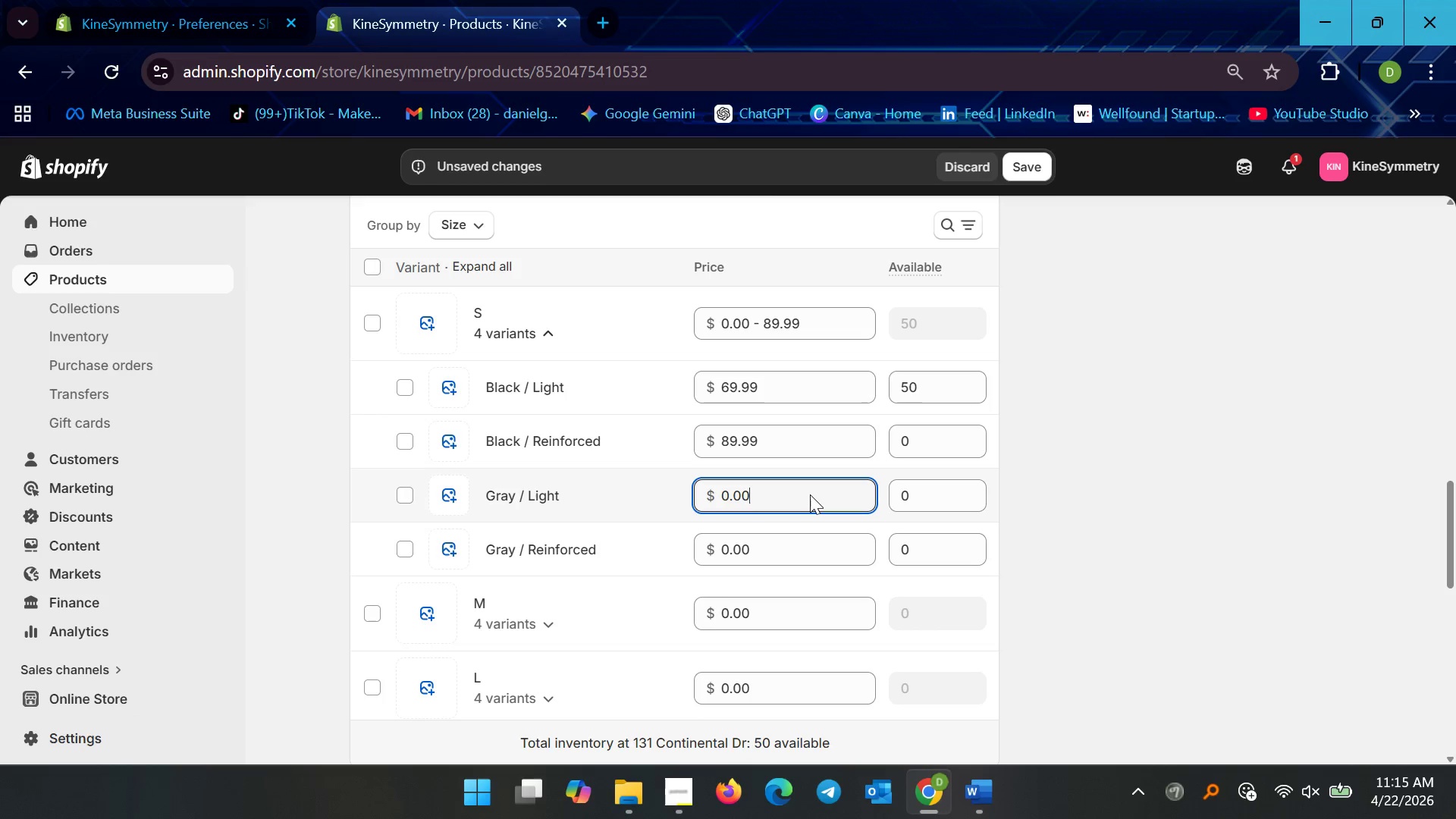 
hold_key(key=ControlLeft, duration=0.77)
 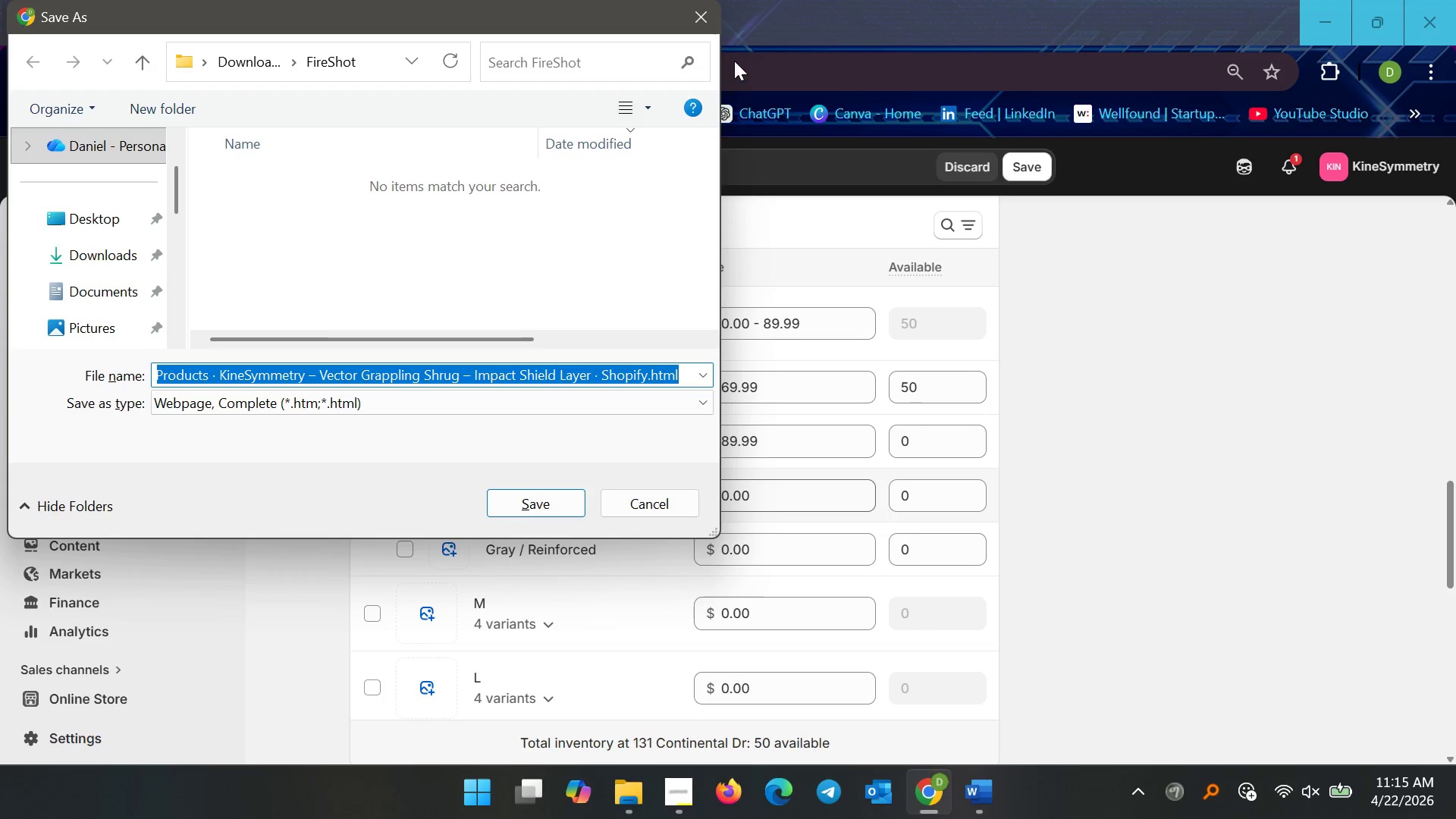 
left_click([711, 33])
 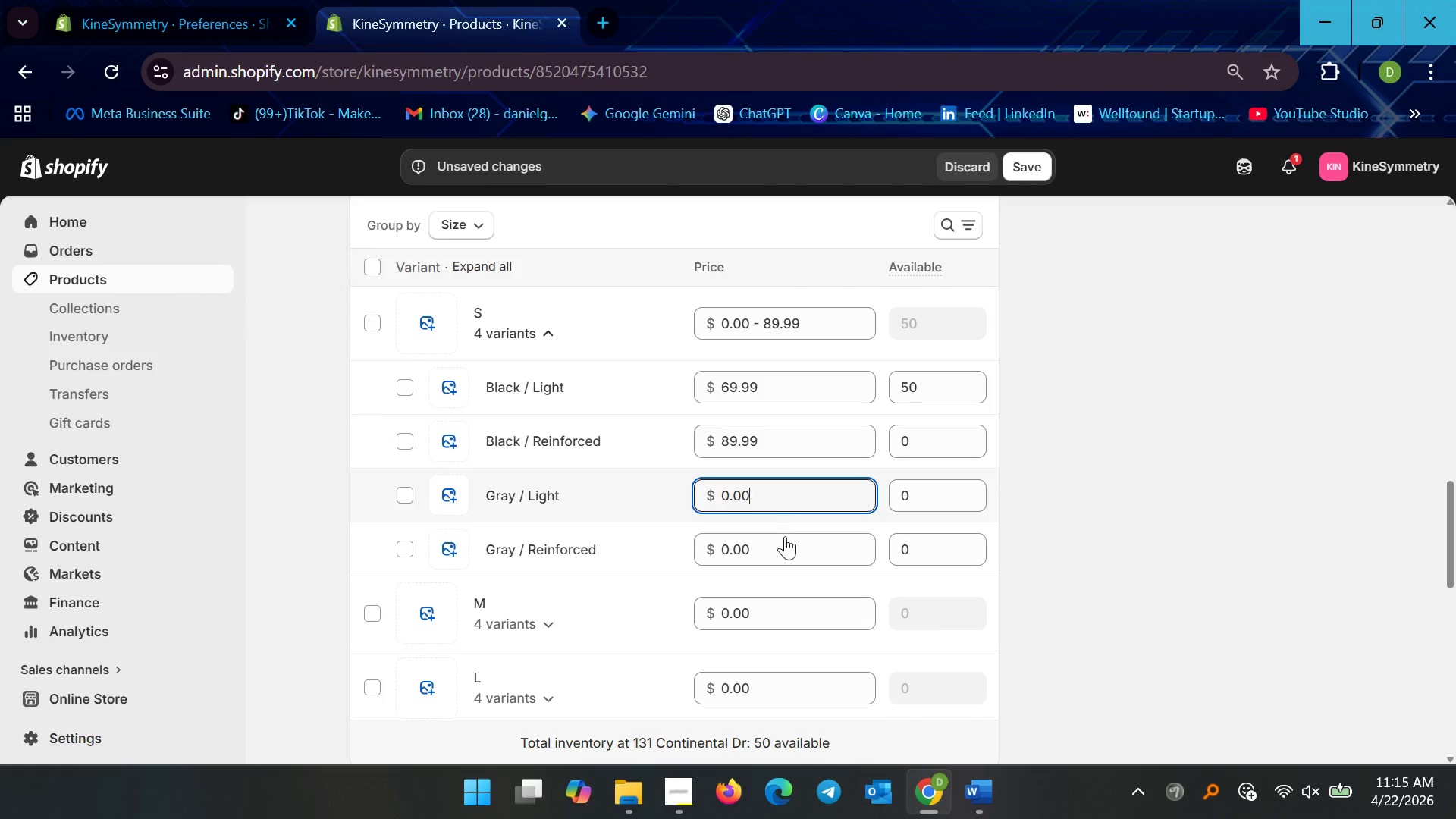 
left_click([784, 500])
 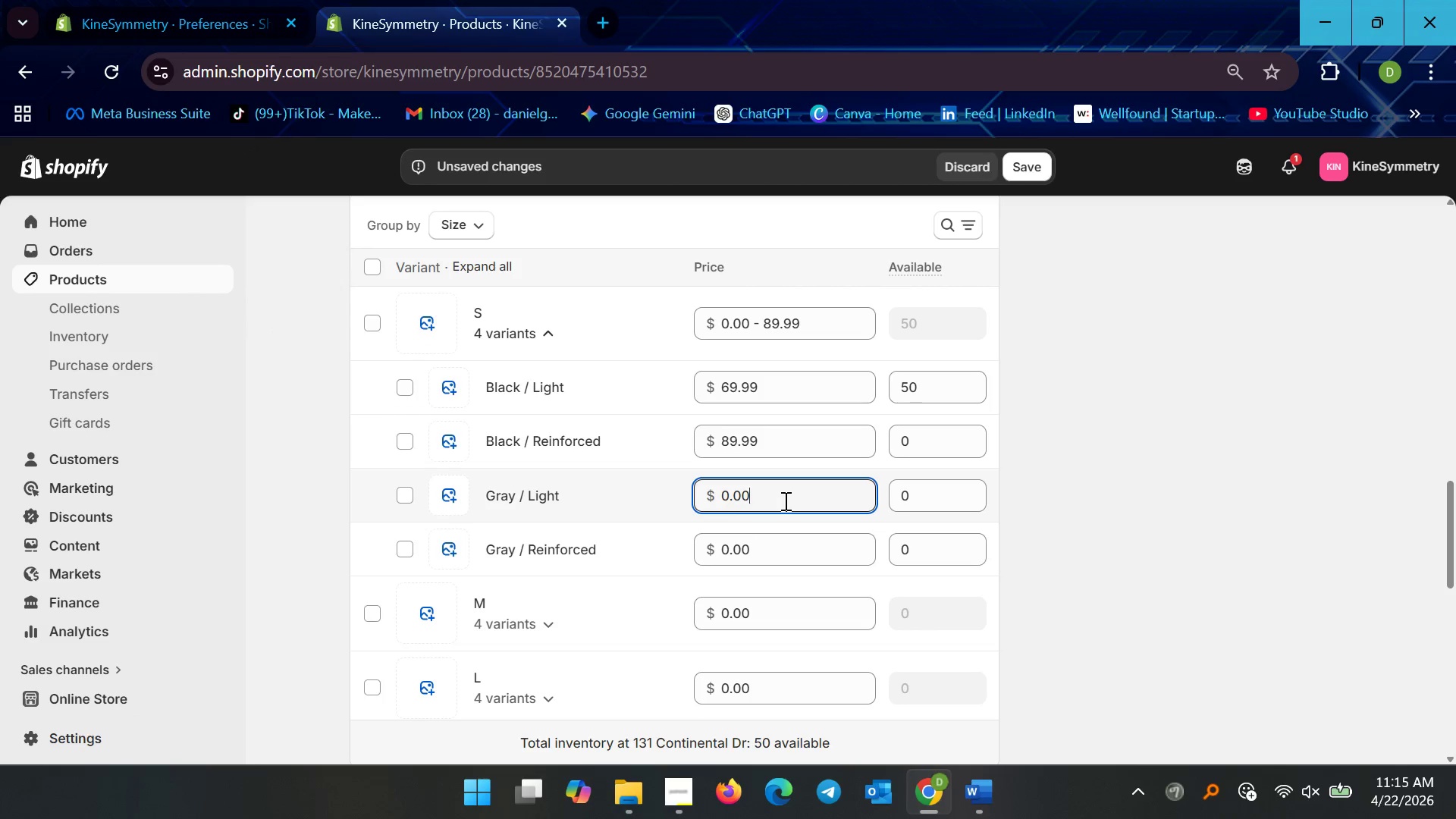 
key(Control+ControlLeft)
 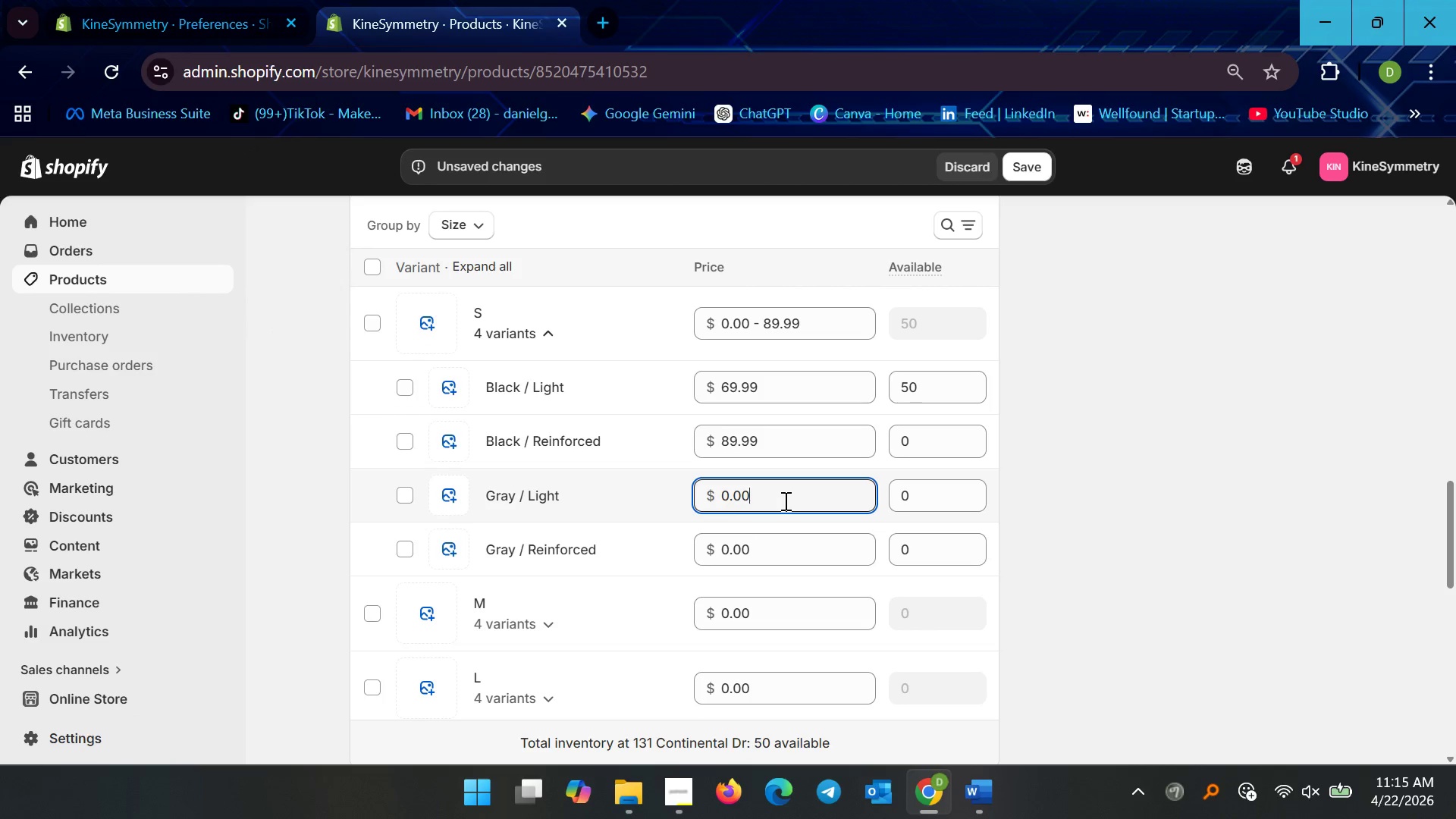 
key(Control+A)
 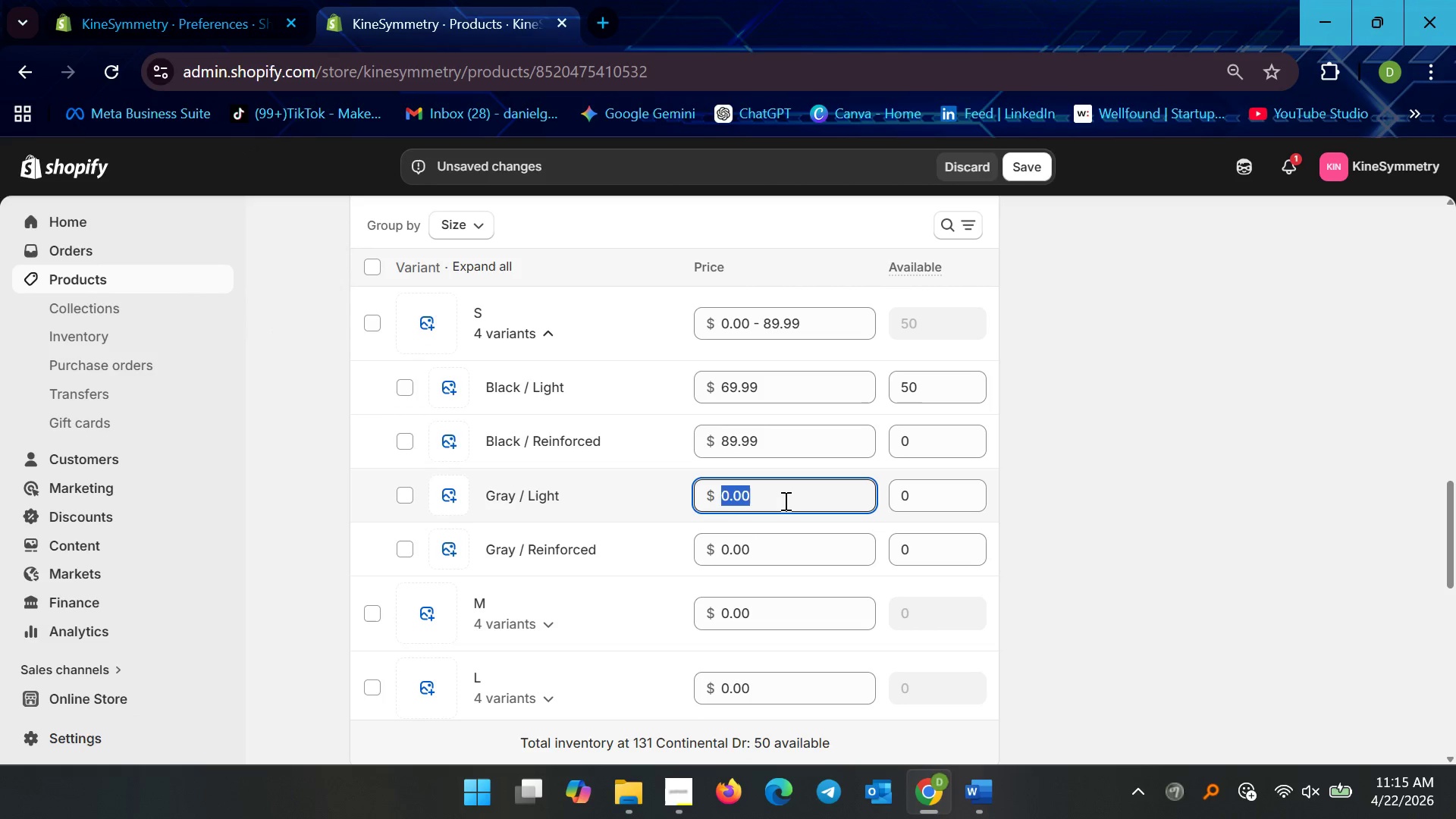 
wait(11.02)
 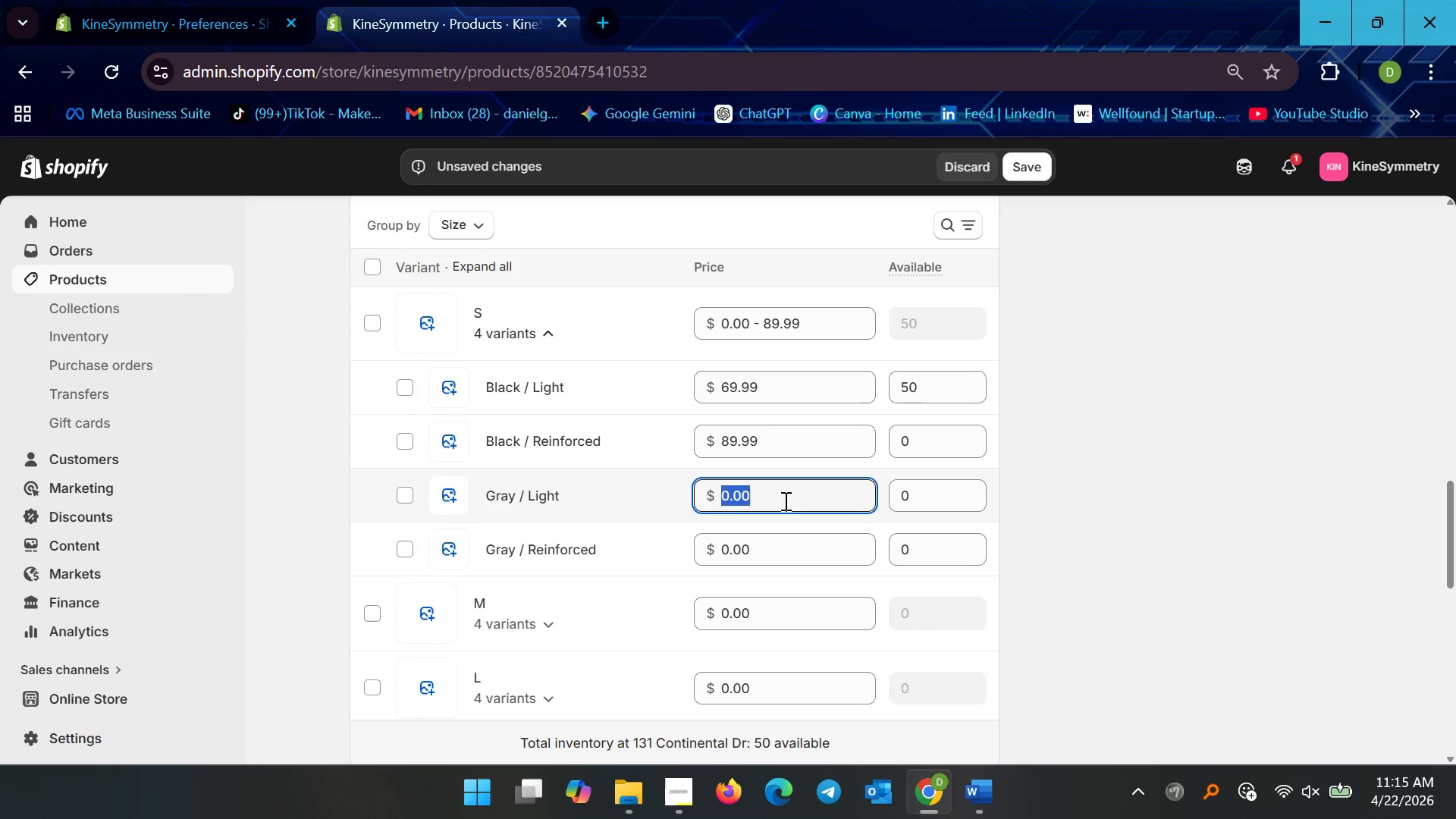 
type(69.99)
 